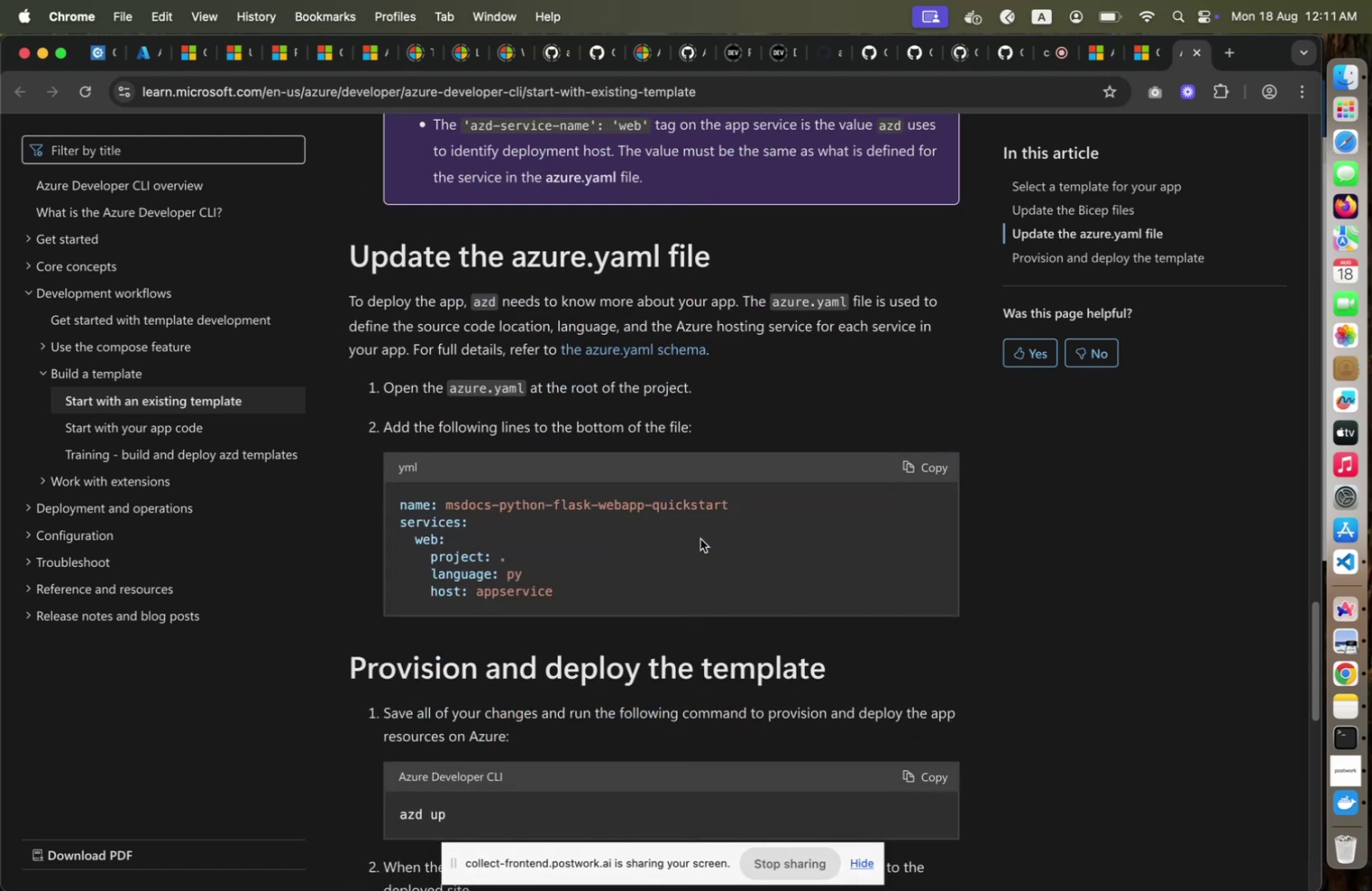 
scroll: coordinate [701, 537], scroll_direction: down, amount: 12.0
 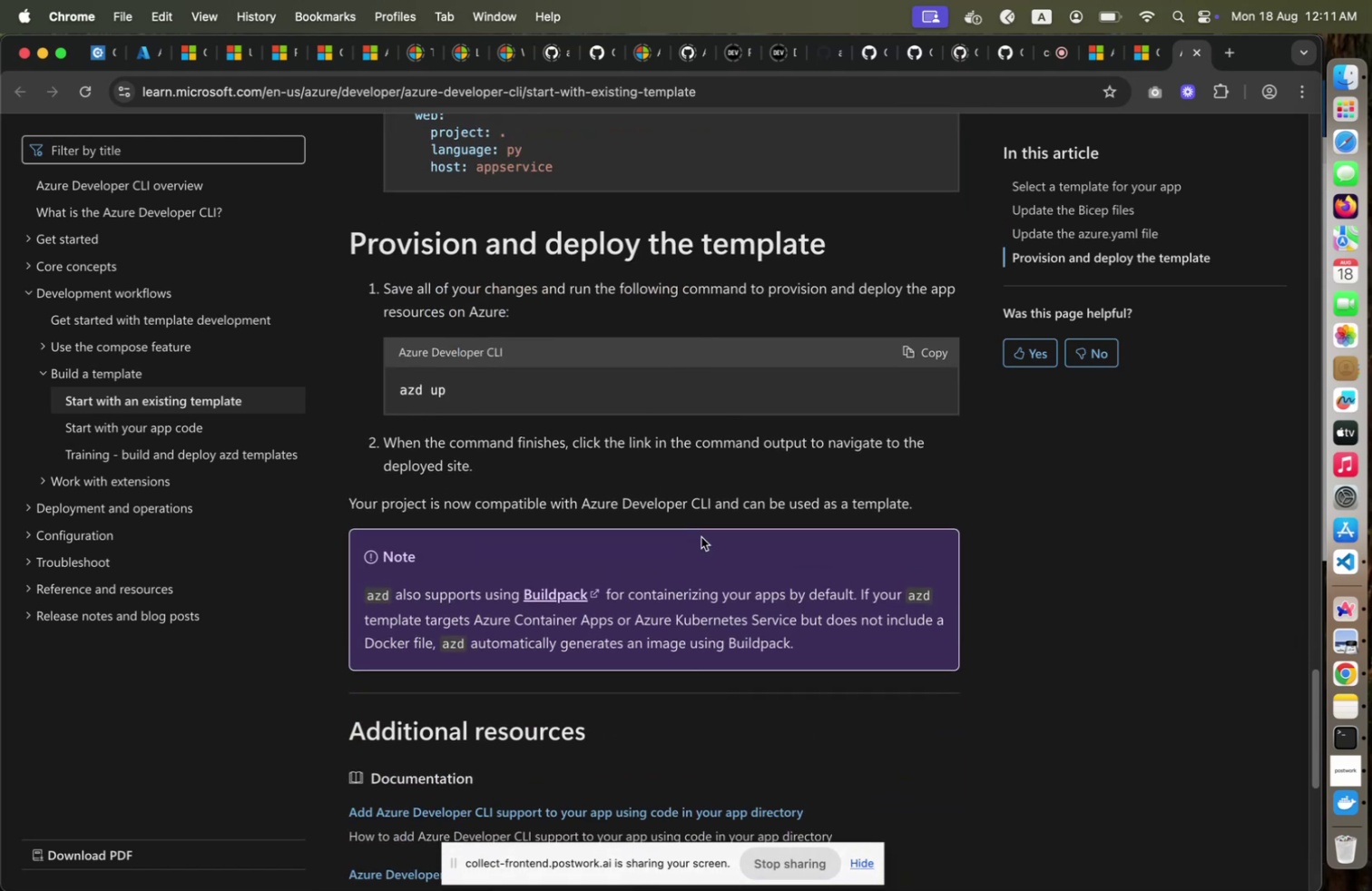 
scroll: coordinate [701, 534], scroll_direction: up, amount: 4.0
 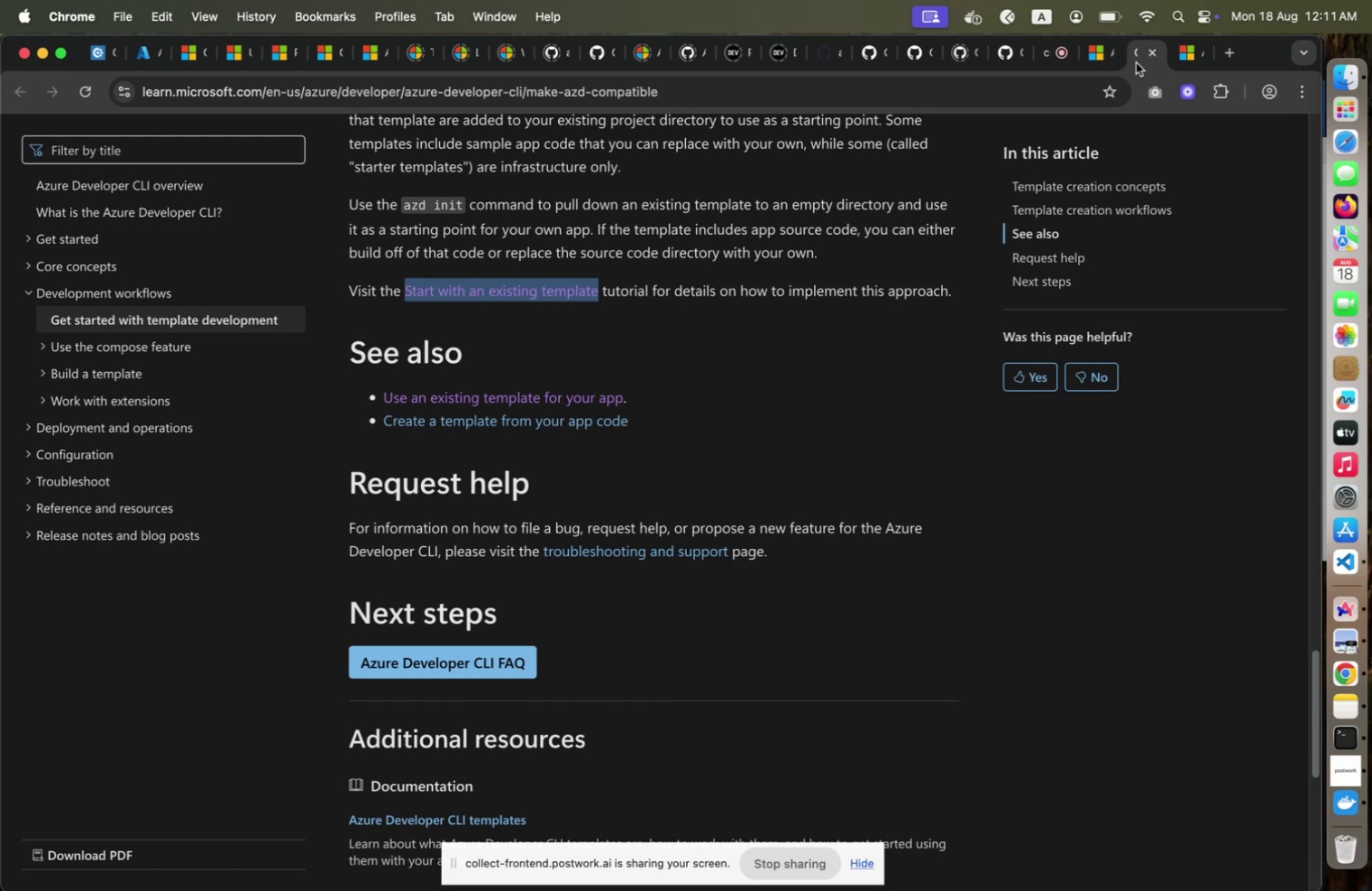 
left_click([1136, 63])
 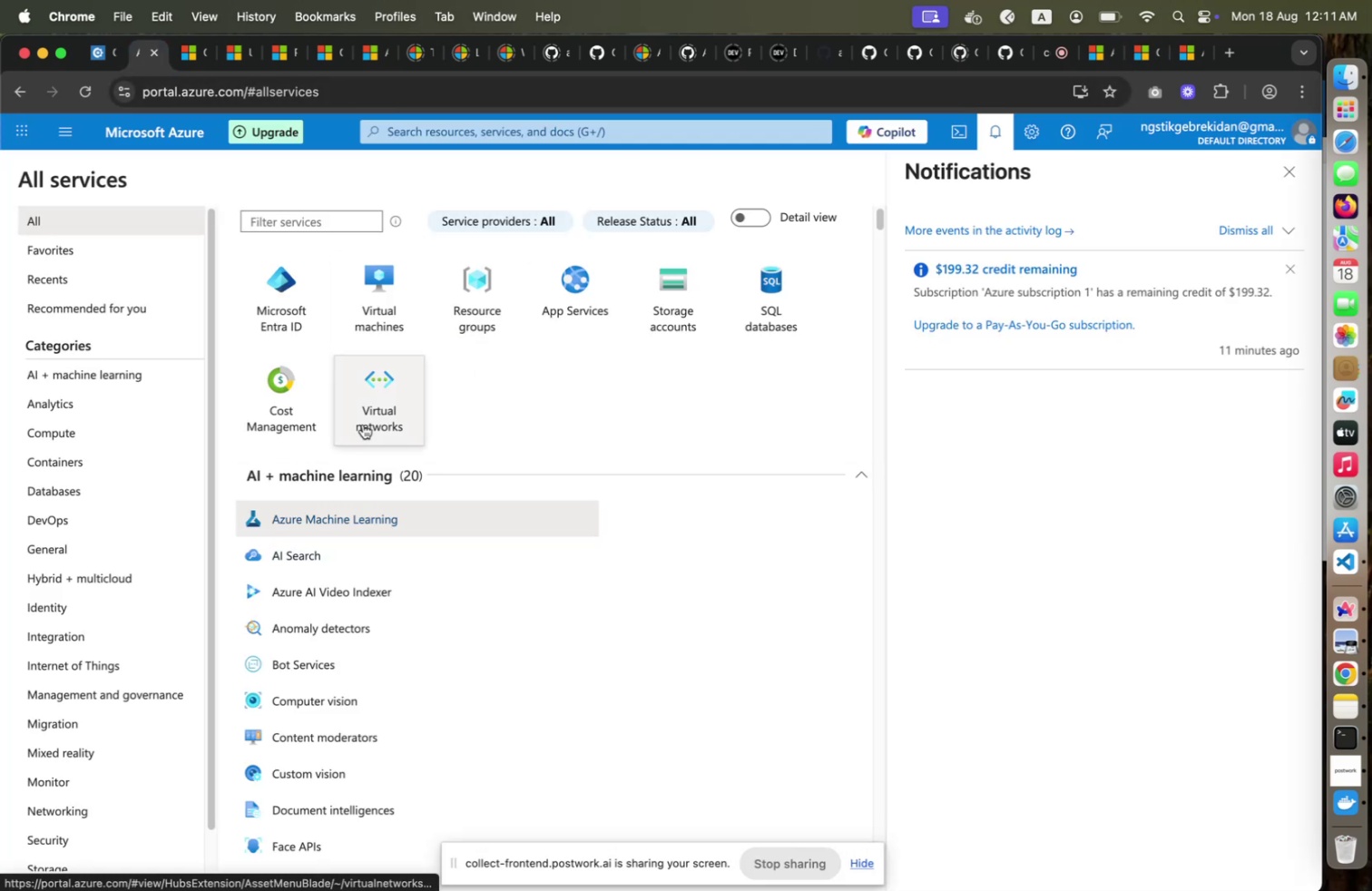 
mouse_move([375, 434])
 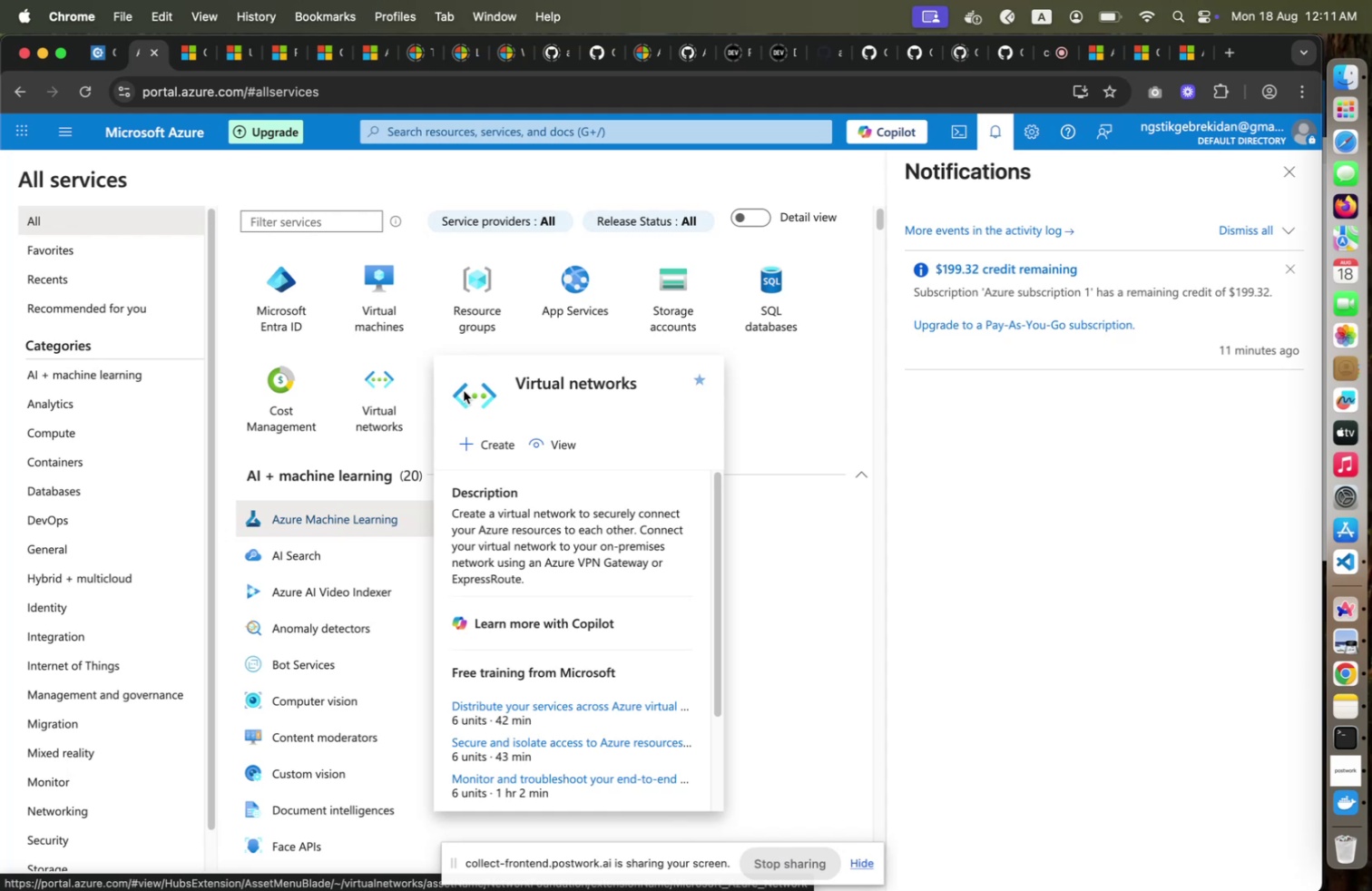 
wait(25.44)
 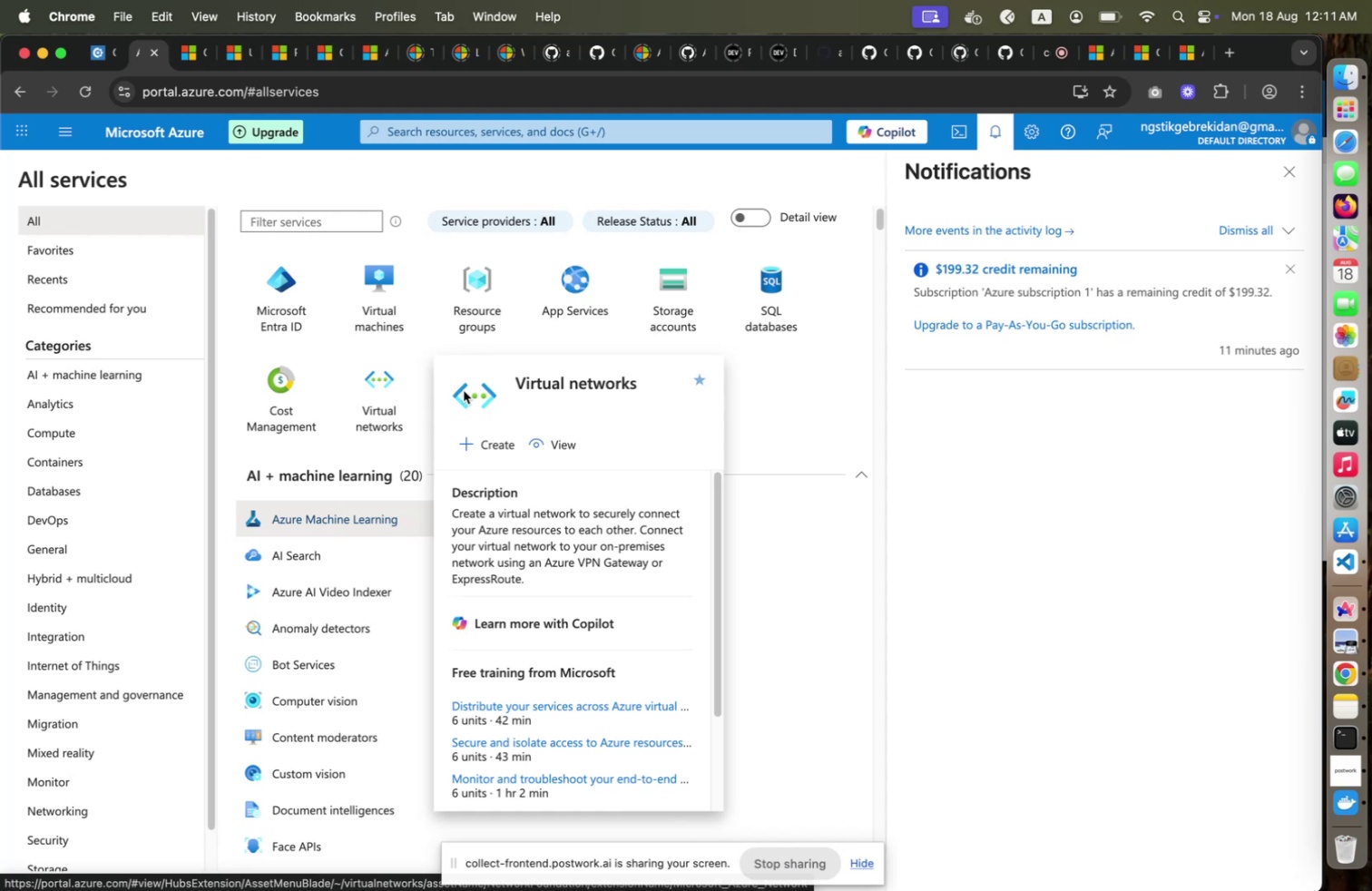 
left_click([389, 410])
 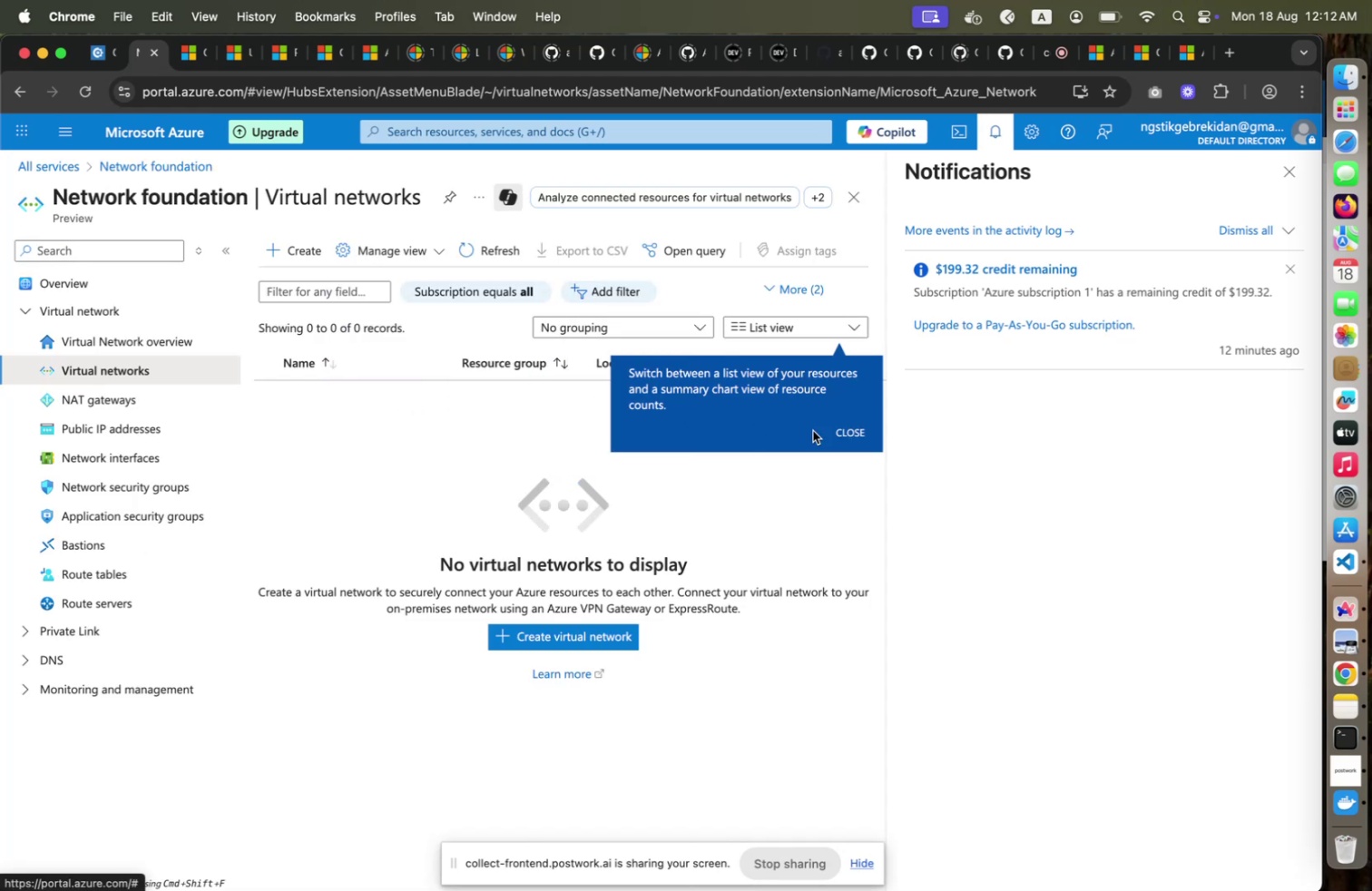 
wait(6.8)
 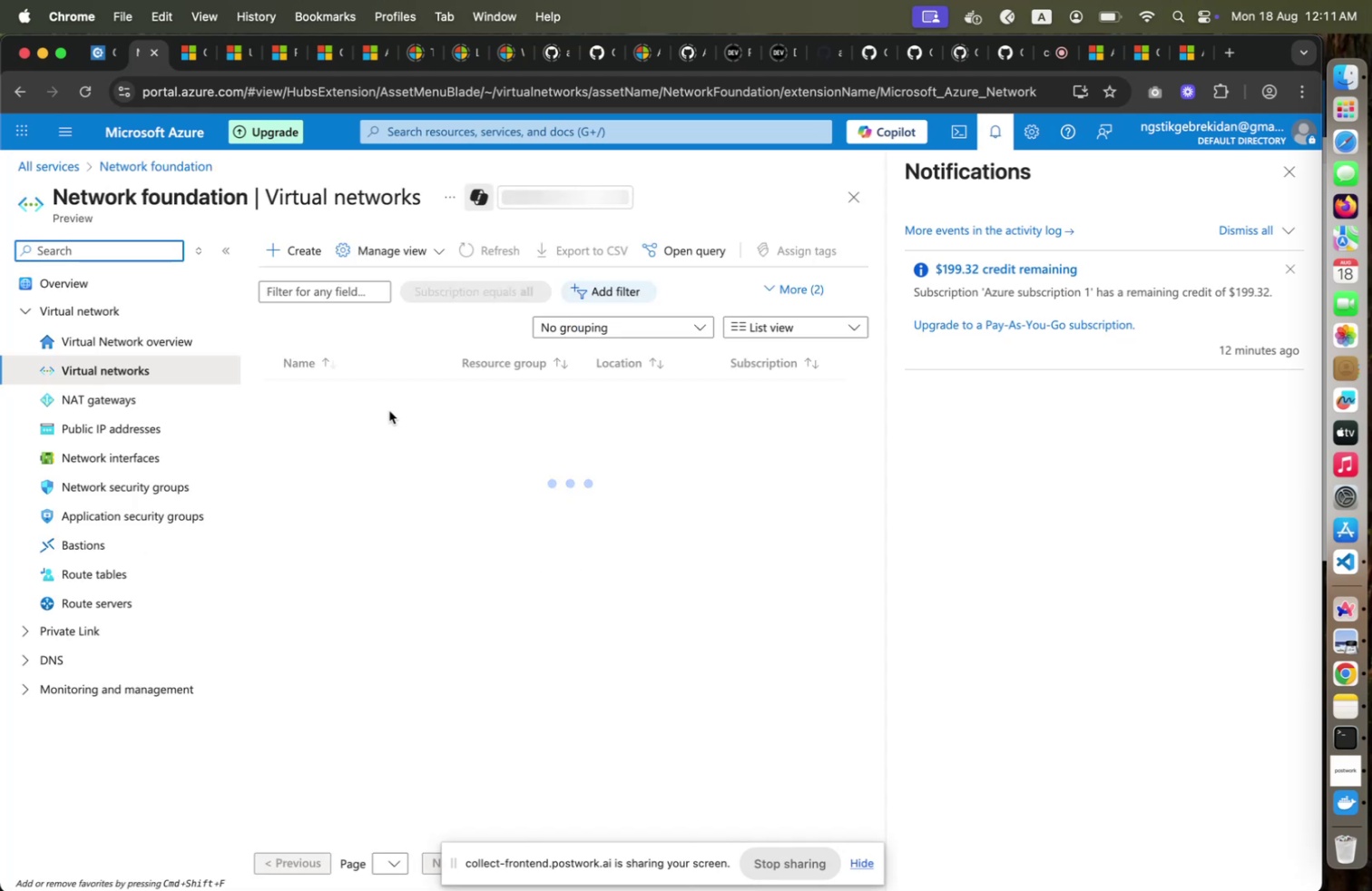 
left_click([844, 431])
 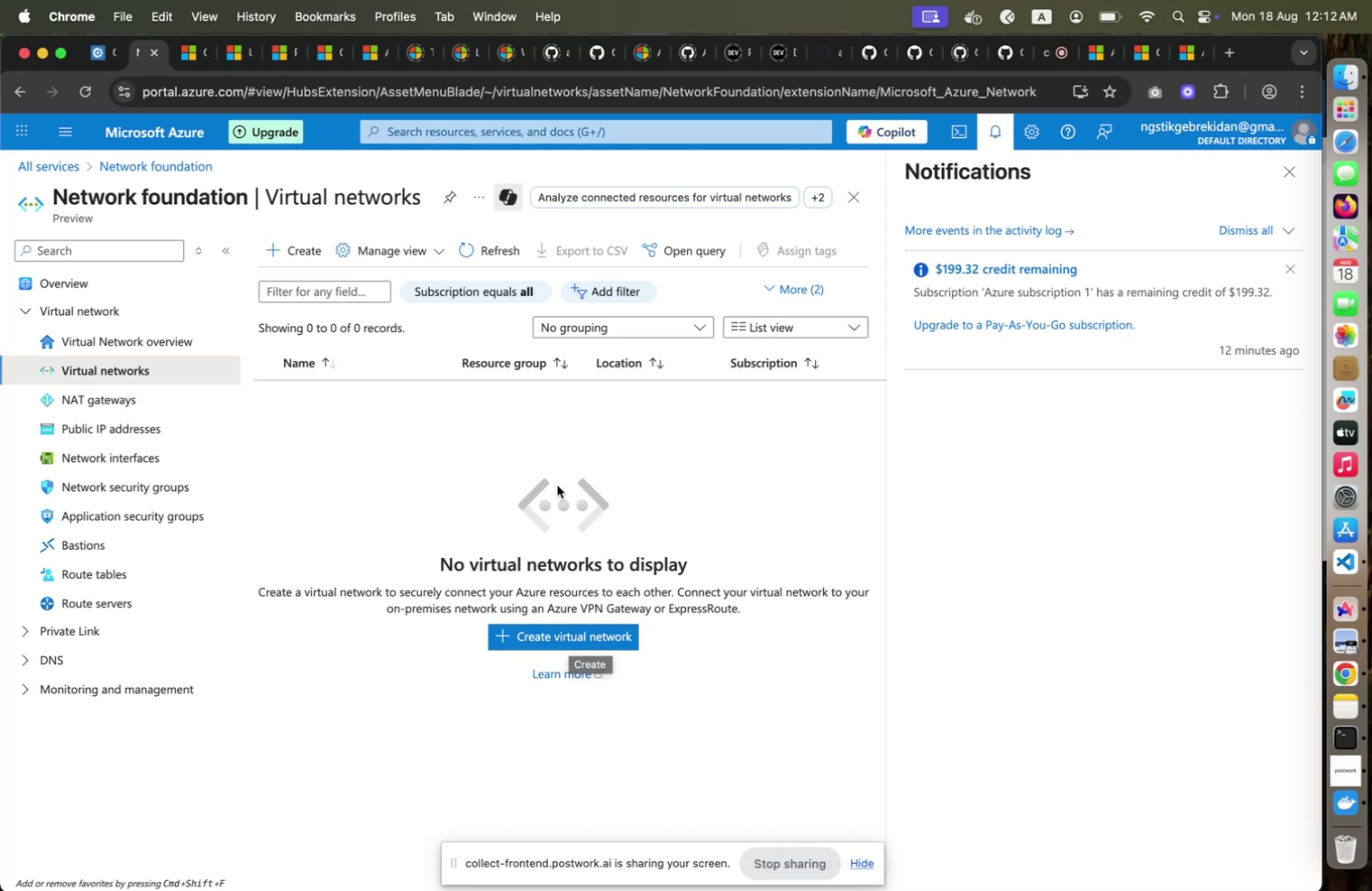 
wait(17.22)
 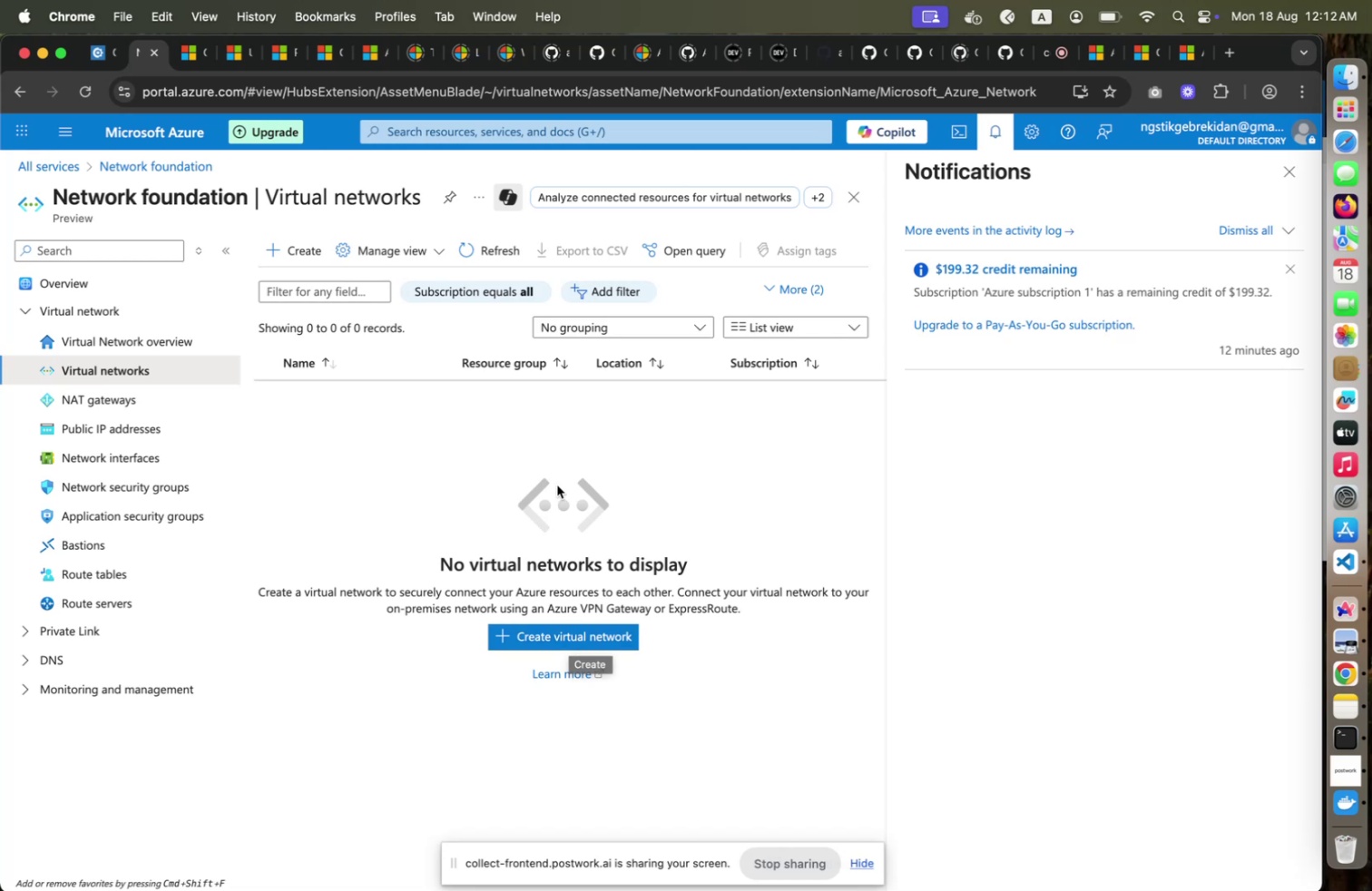 
left_click([1286, 181])
 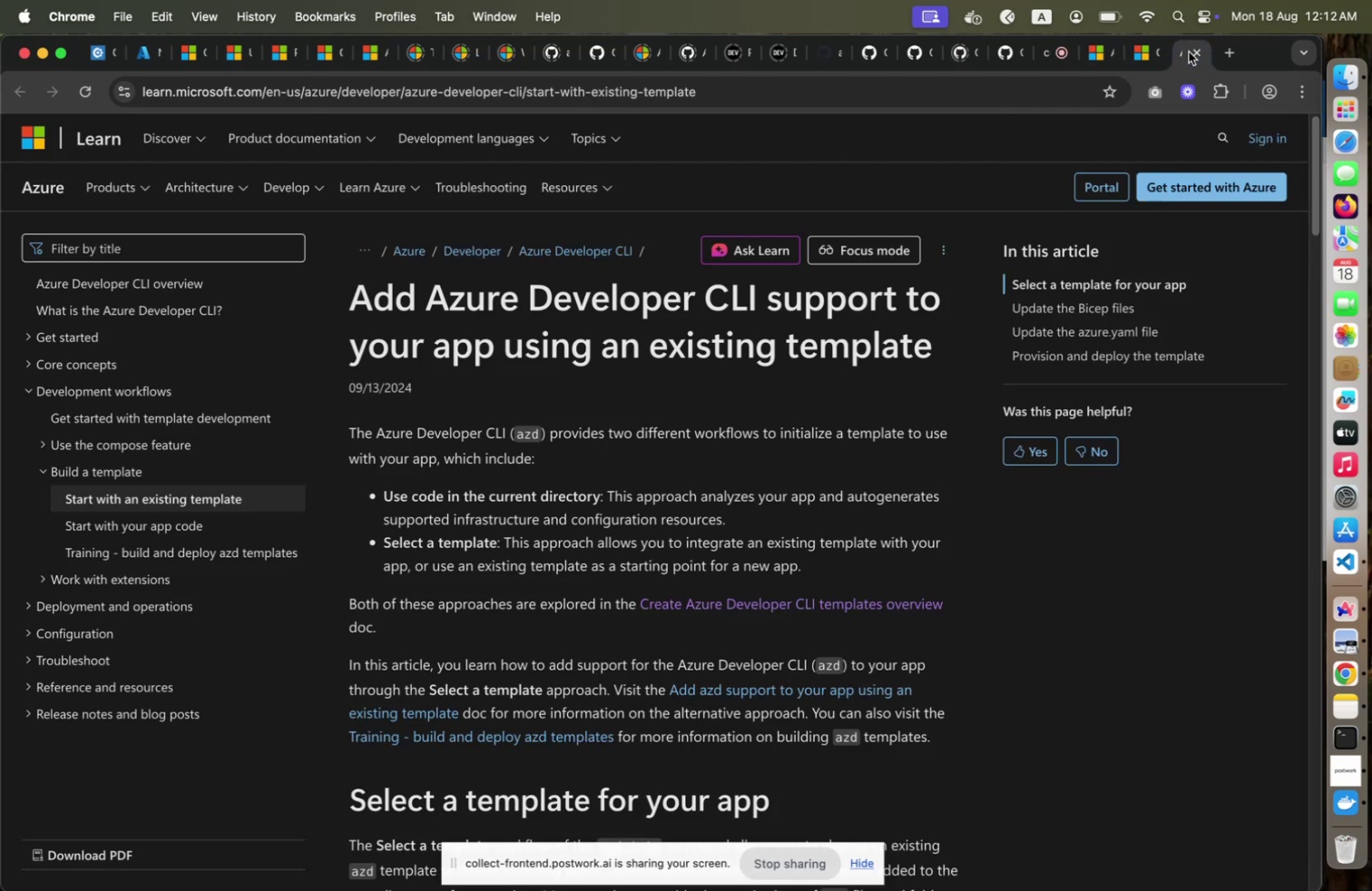 
left_click([1189, 52])
 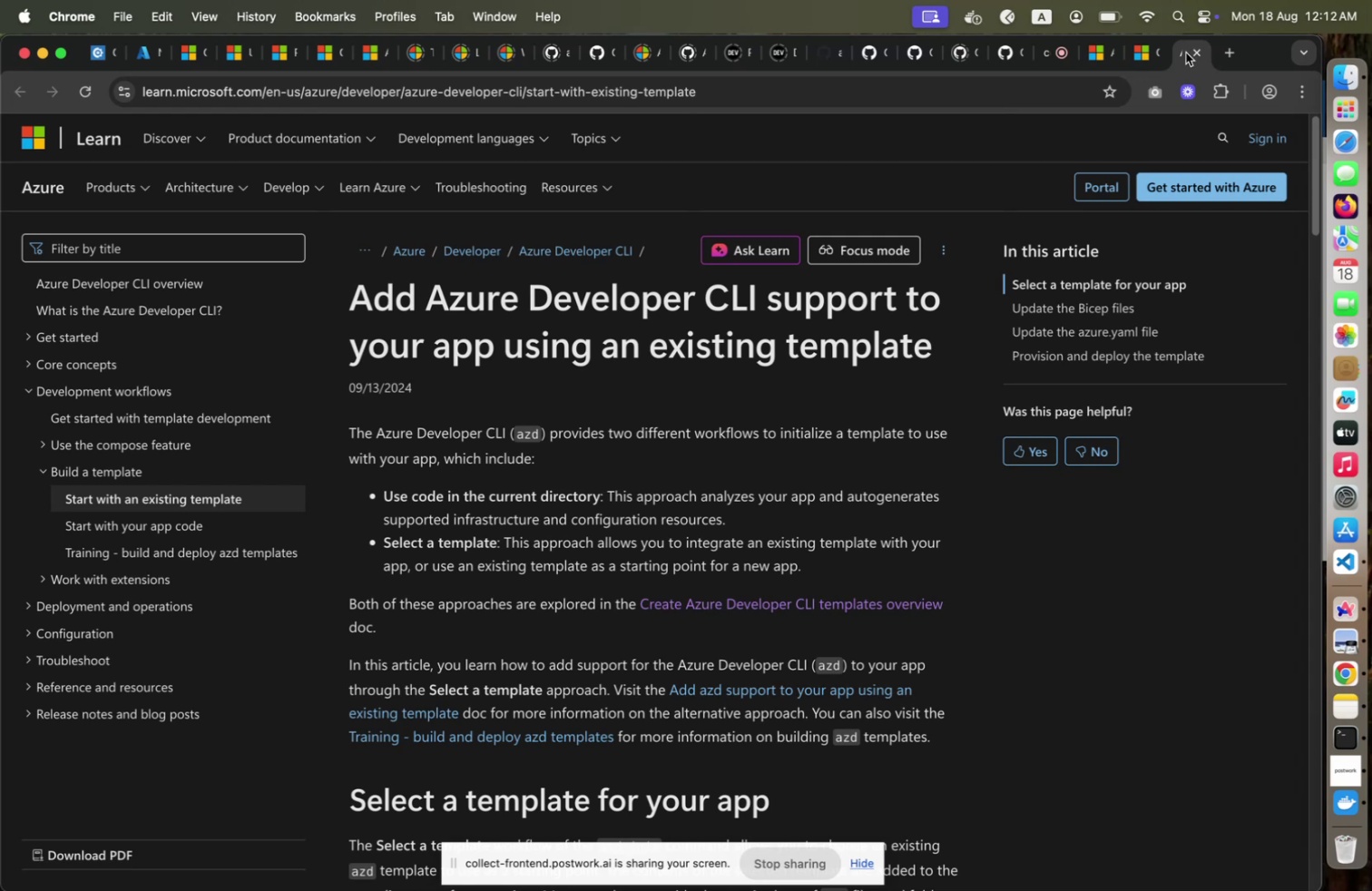 
wait(6.98)
 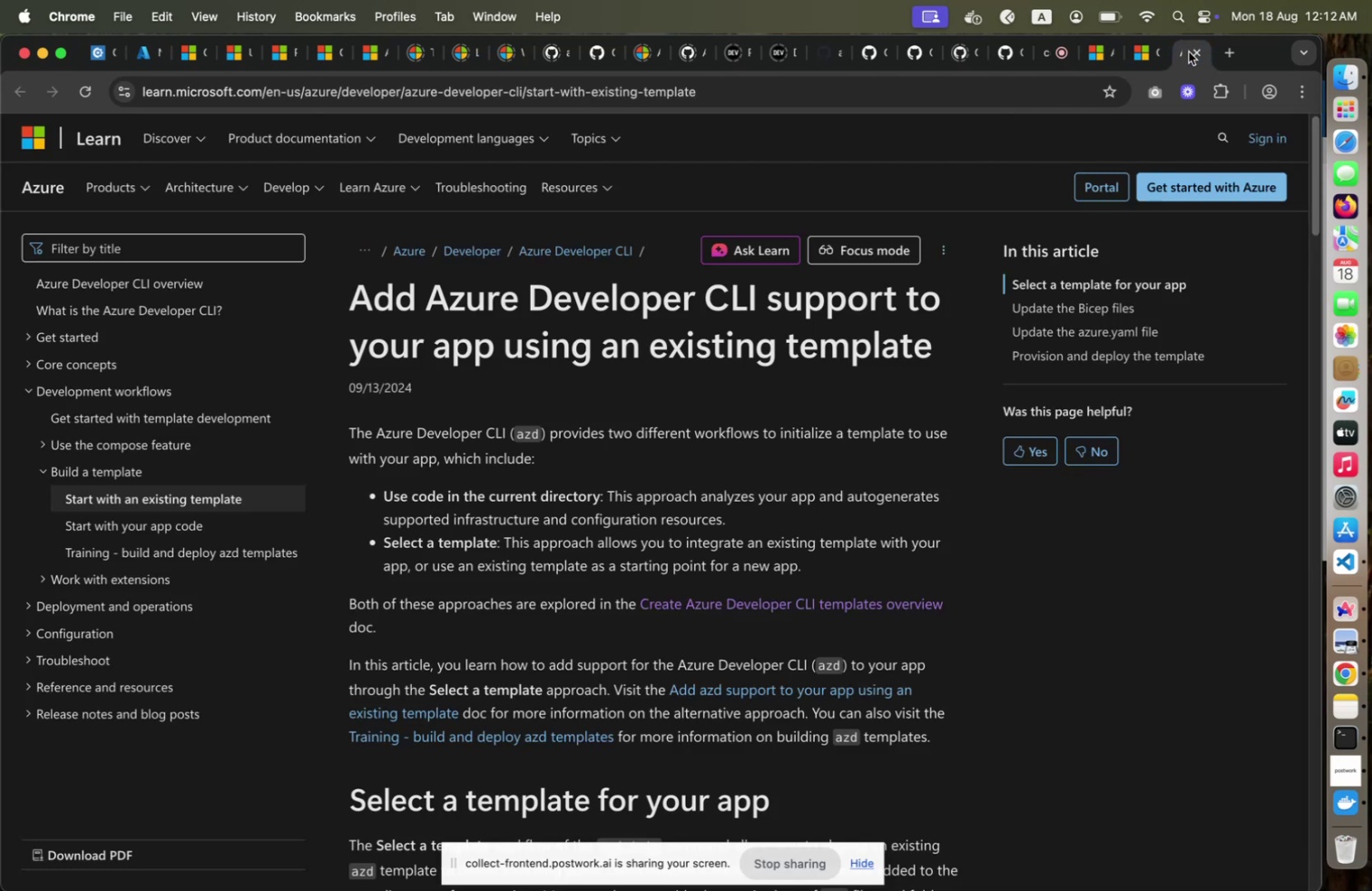 
left_click([1155, 55])
 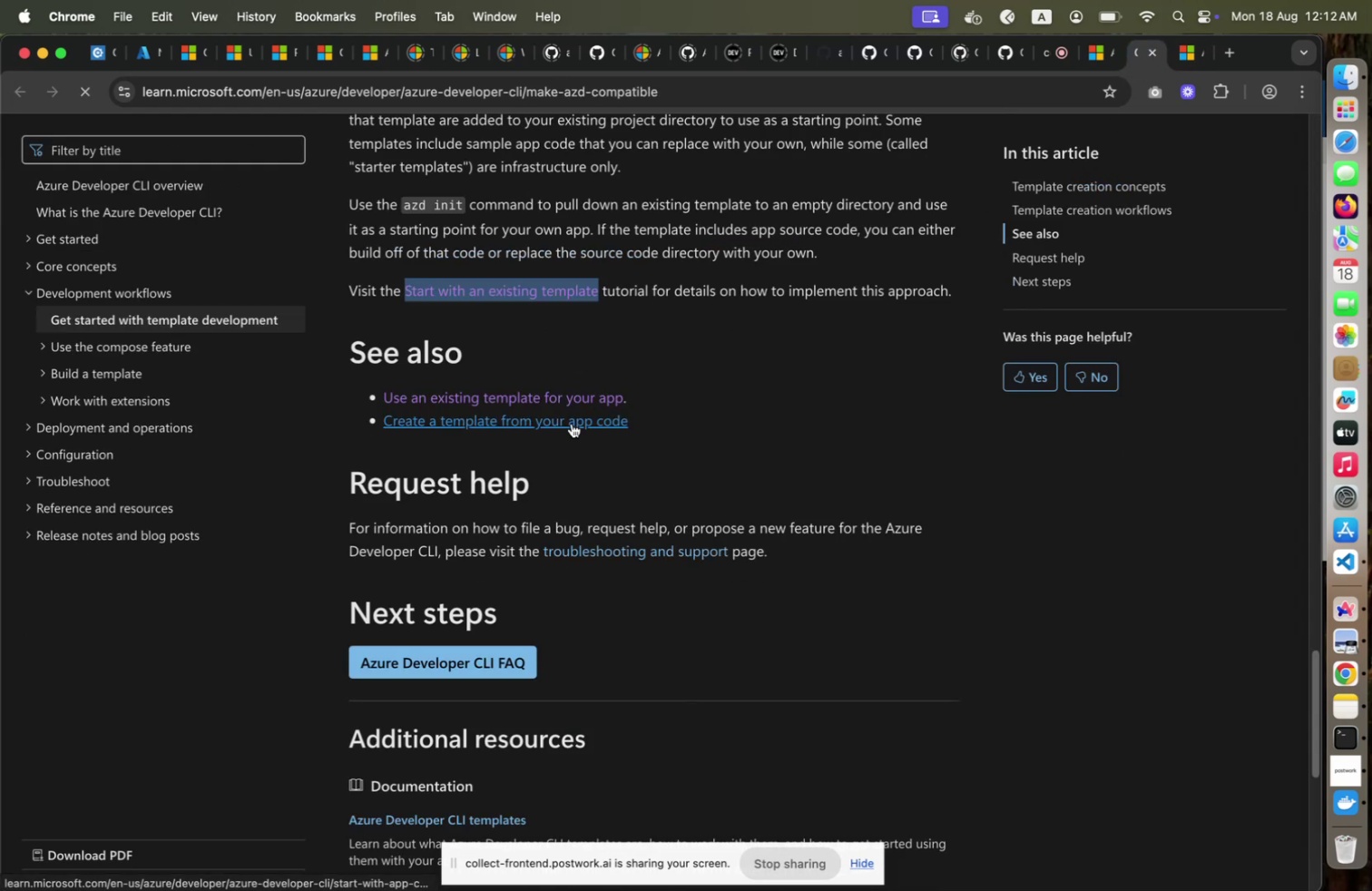 
left_click([572, 423])
 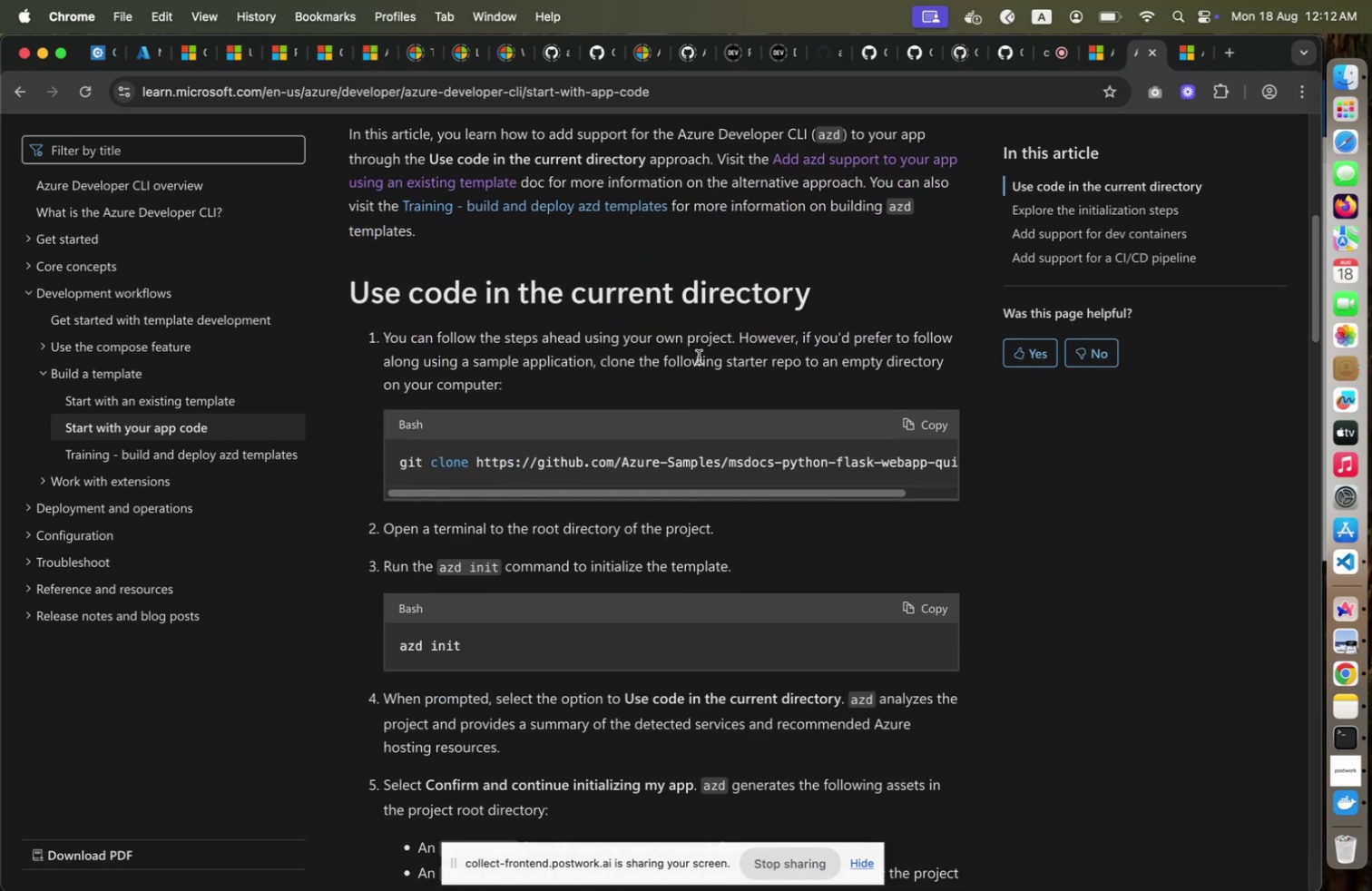 
scroll: coordinate [697, 358], scroll_direction: down, amount: 15.0
 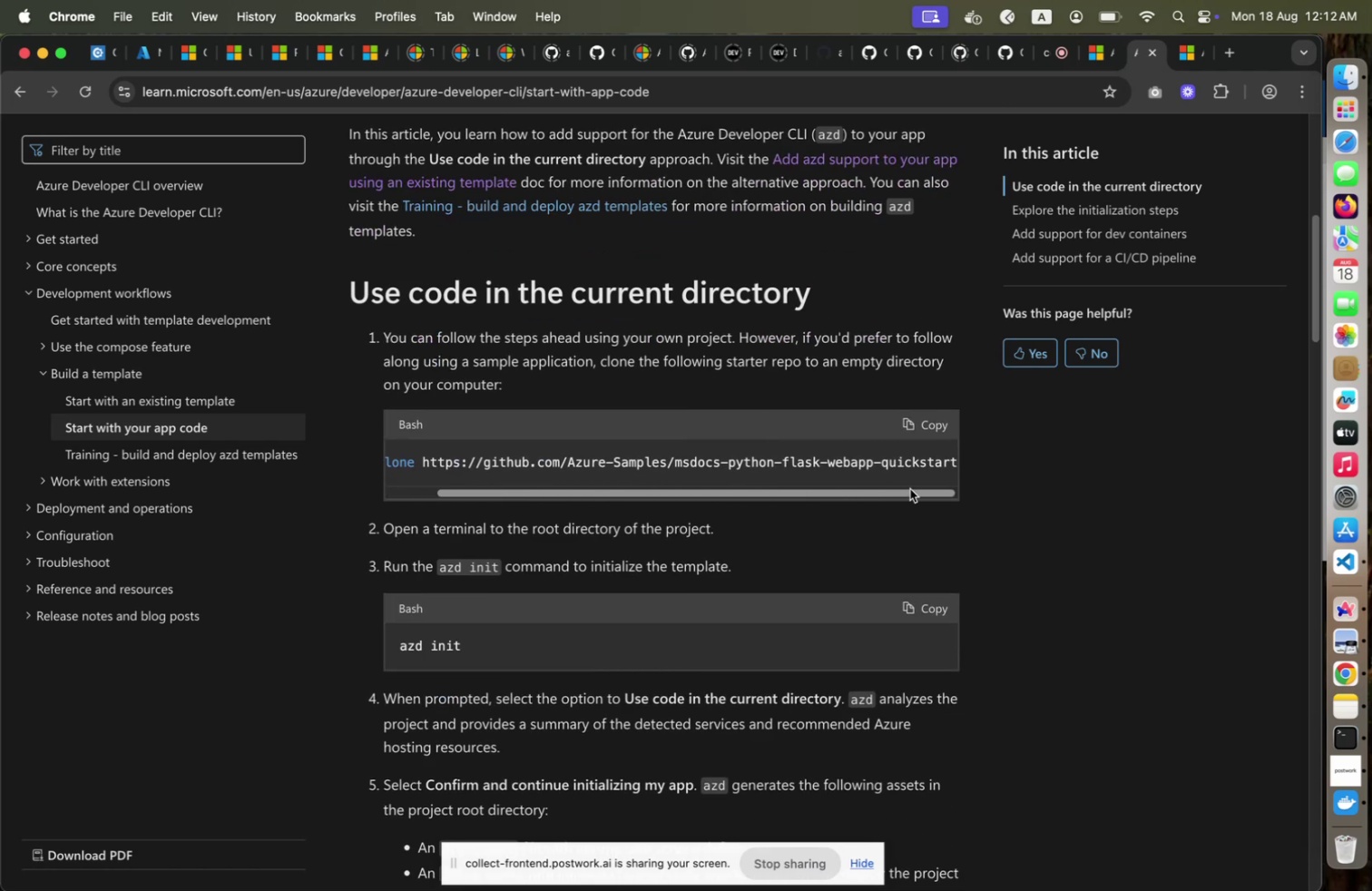 
left_click_drag(start_coordinate=[829, 493], to_coordinate=[760, 489])
 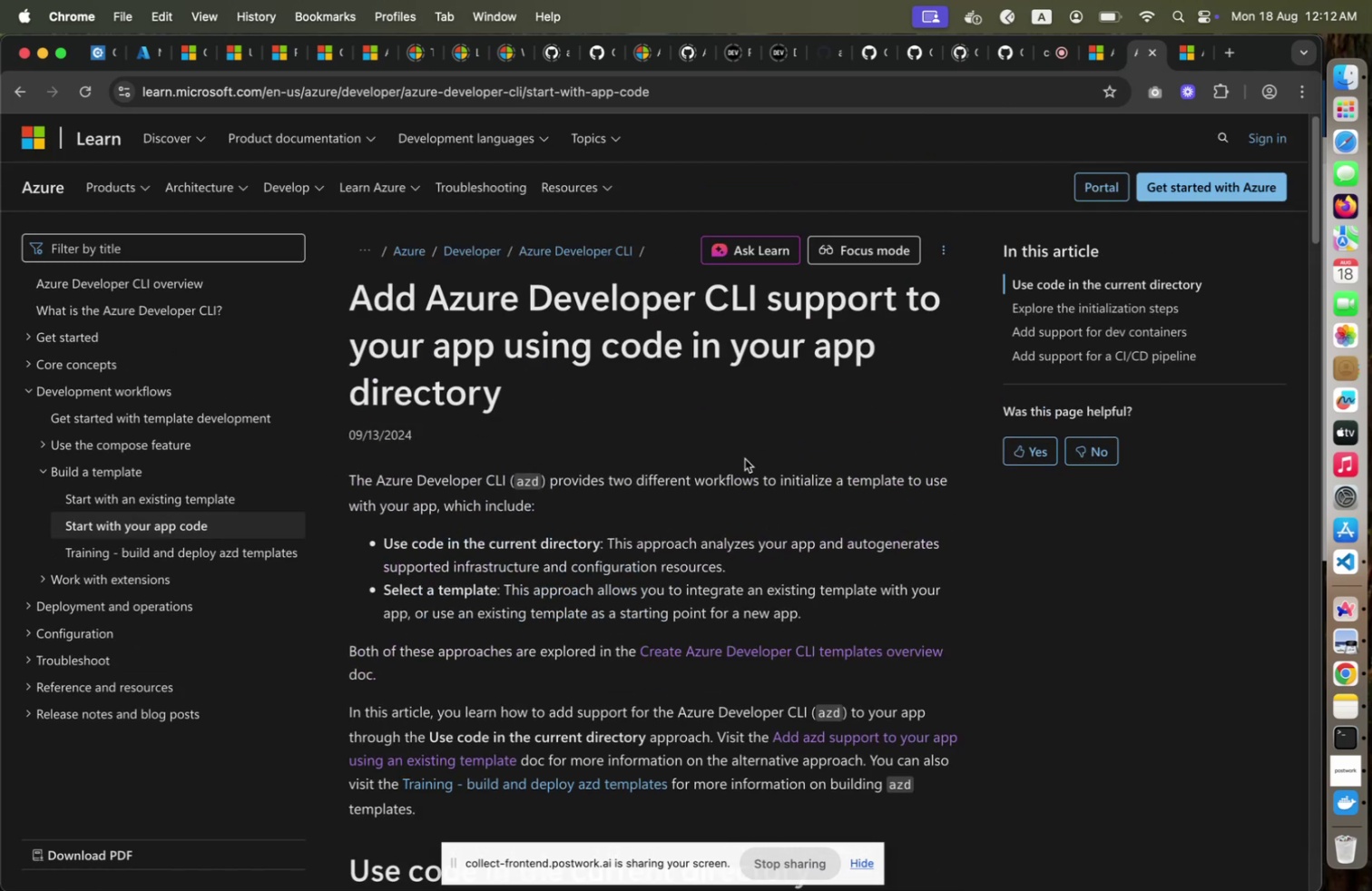 
scroll: coordinate [745, 458], scroll_direction: up, amount: 19.0
 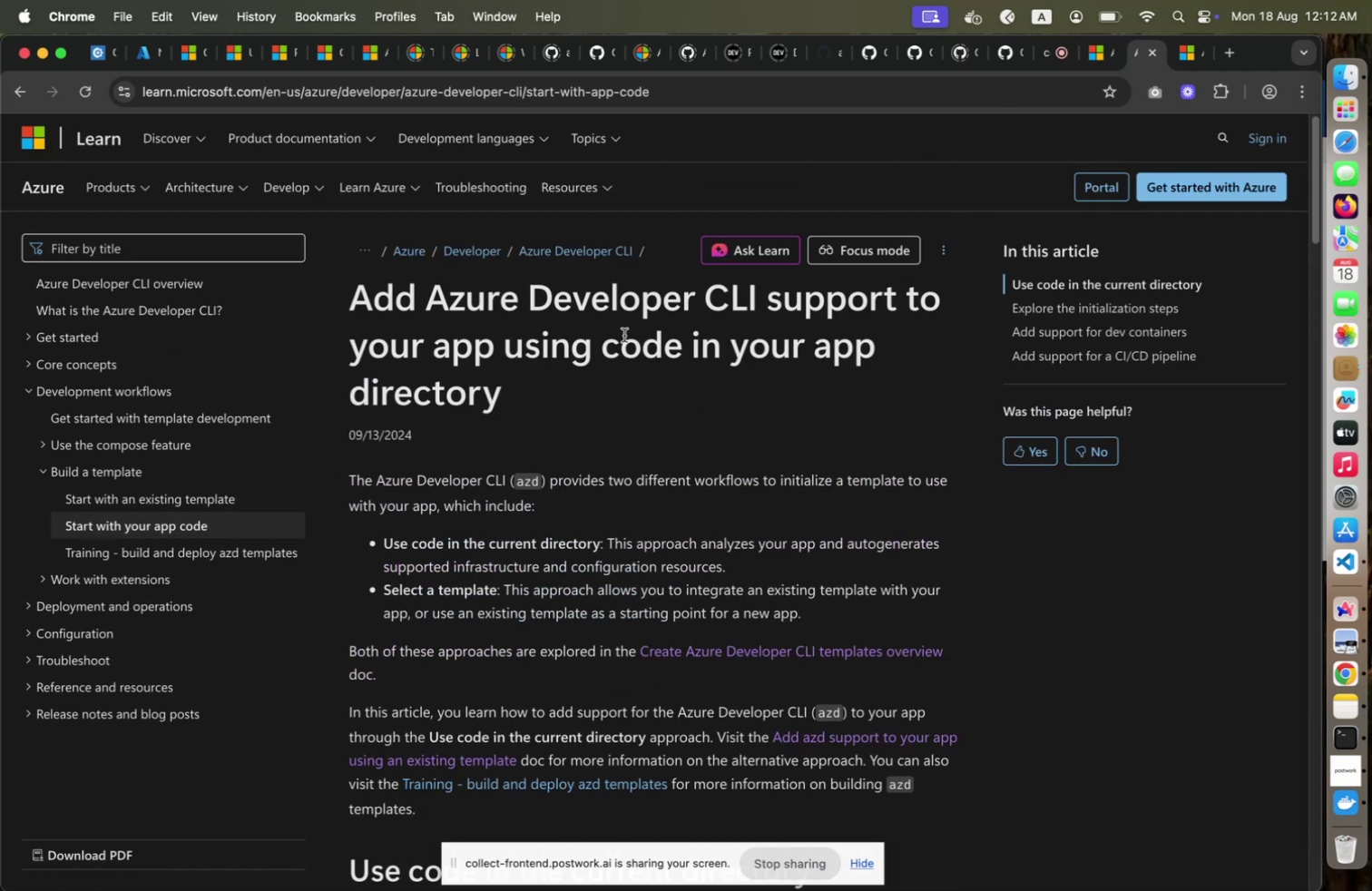 
wait(9.01)
 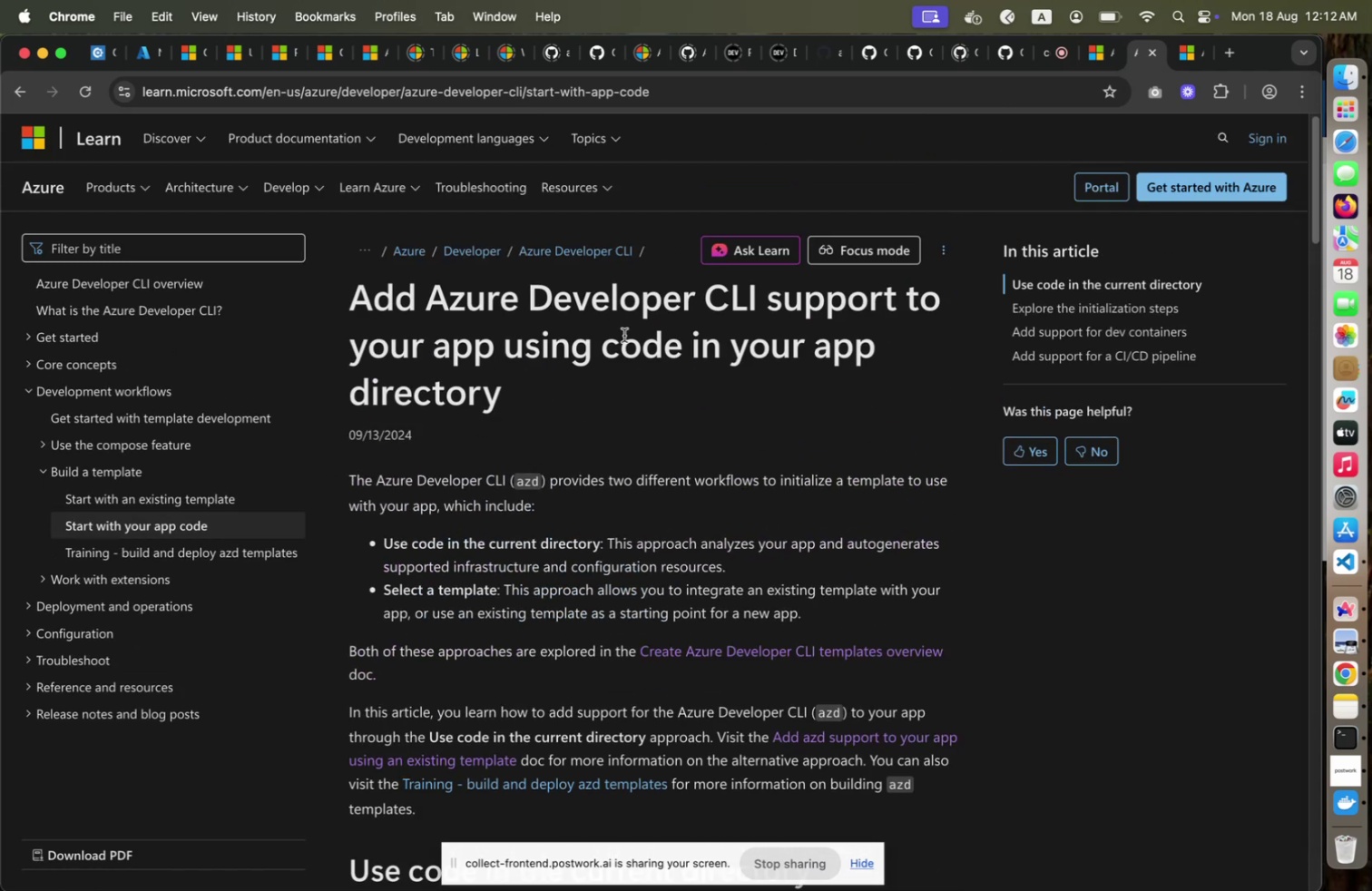 
right_click([239, 546])
 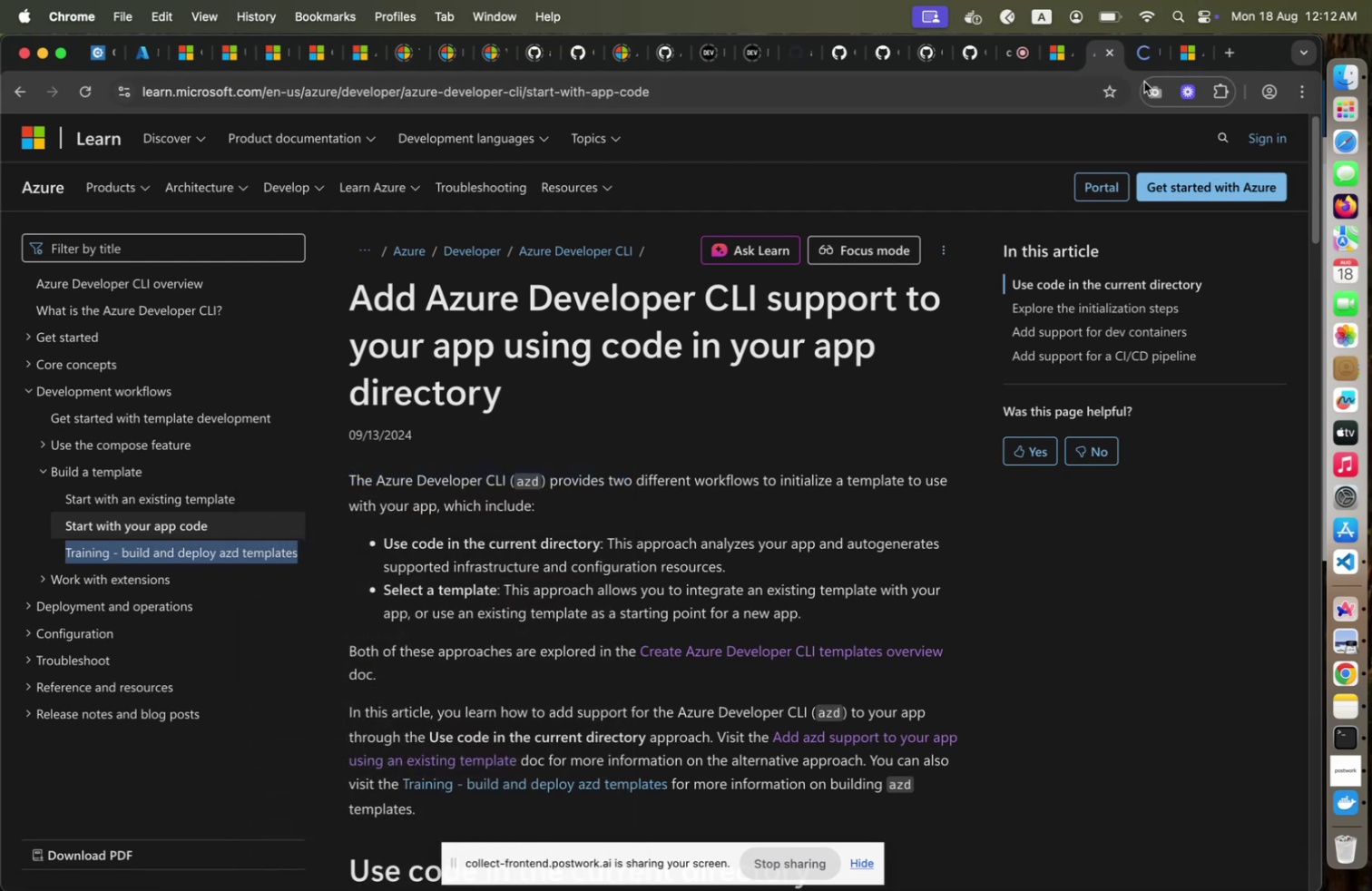 
left_click([318, 476])
 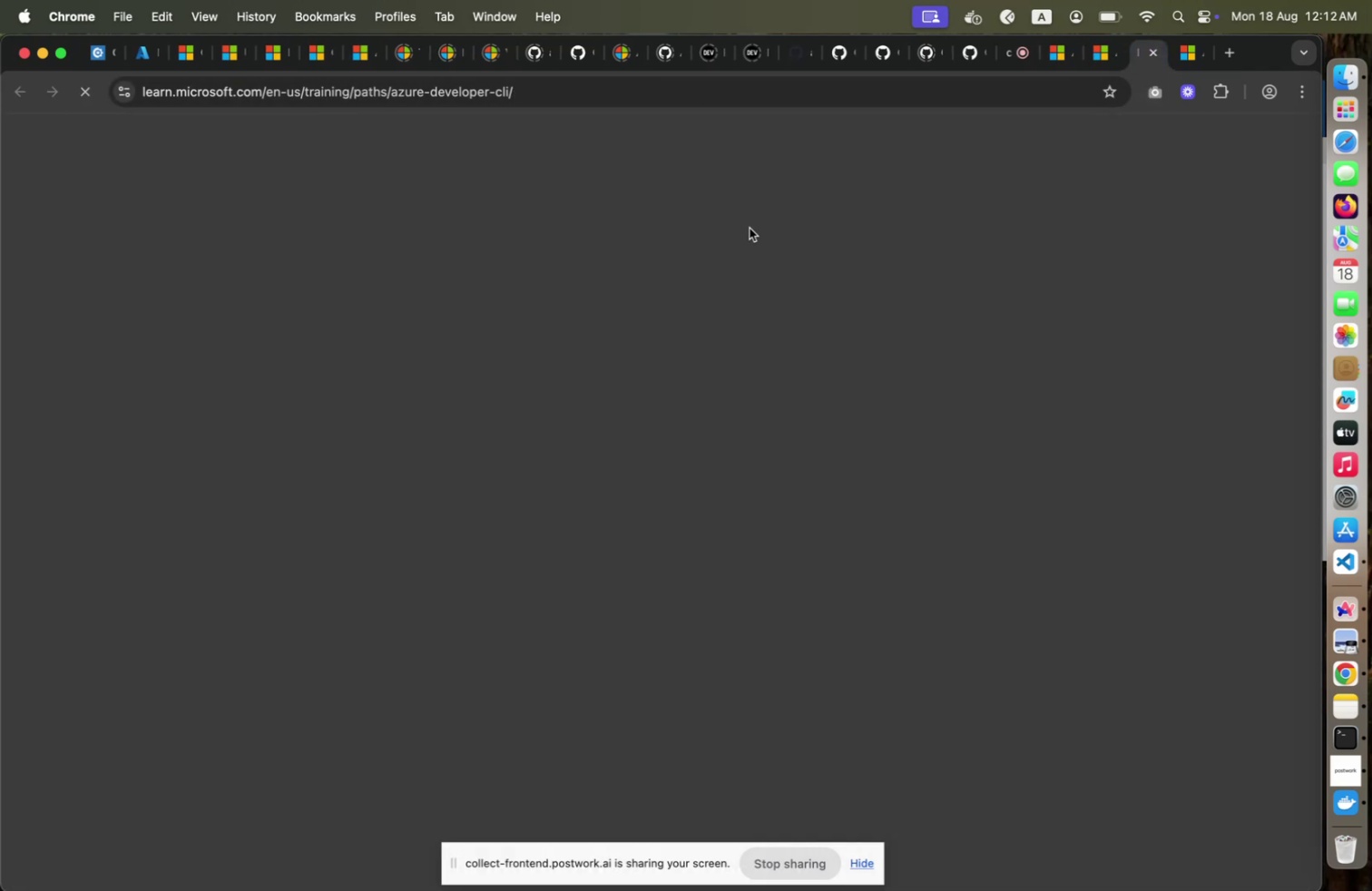 
left_click([1143, 66])
 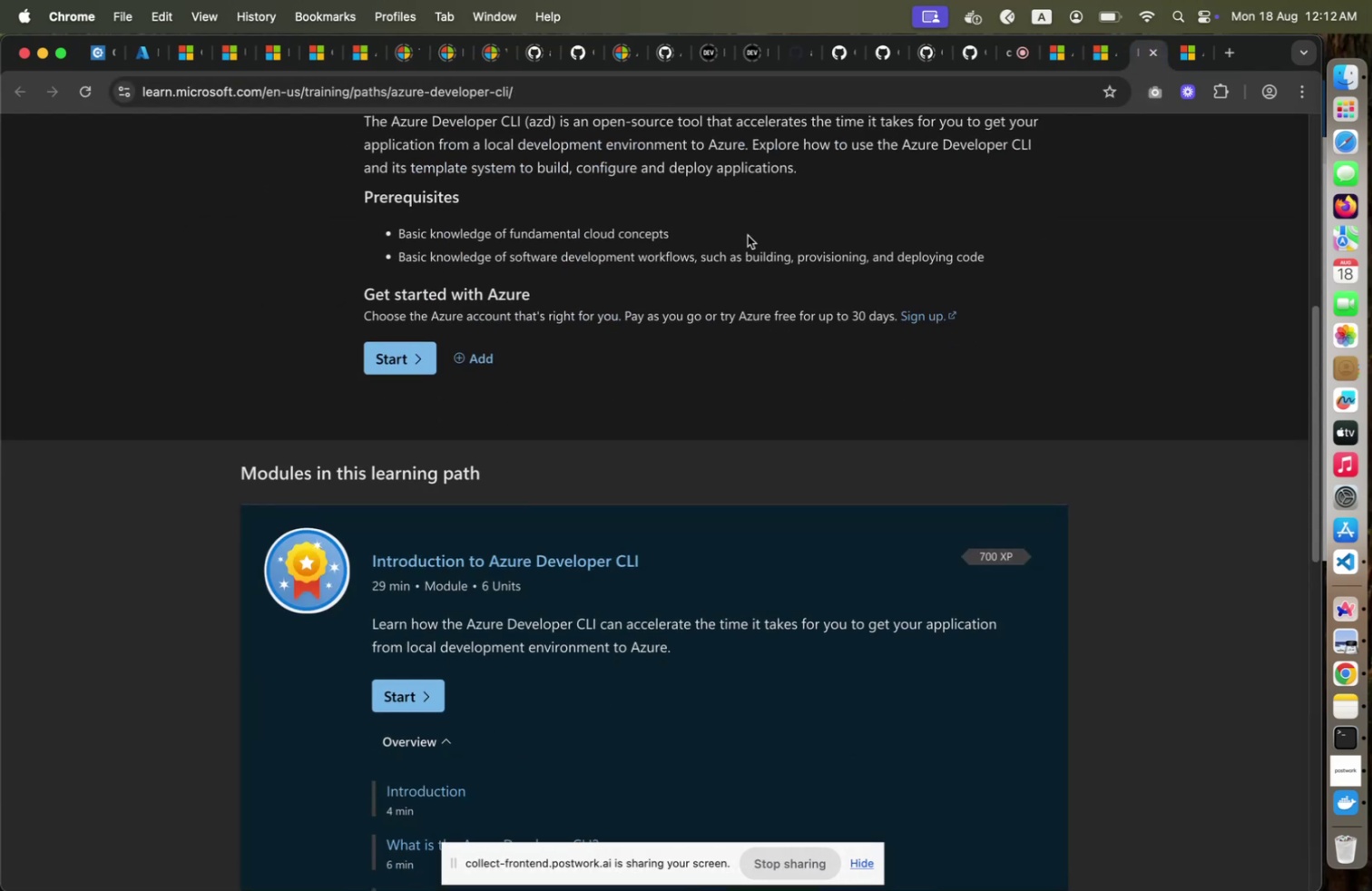 
scroll: coordinate [749, 240], scroll_direction: down, amount: 38.0
 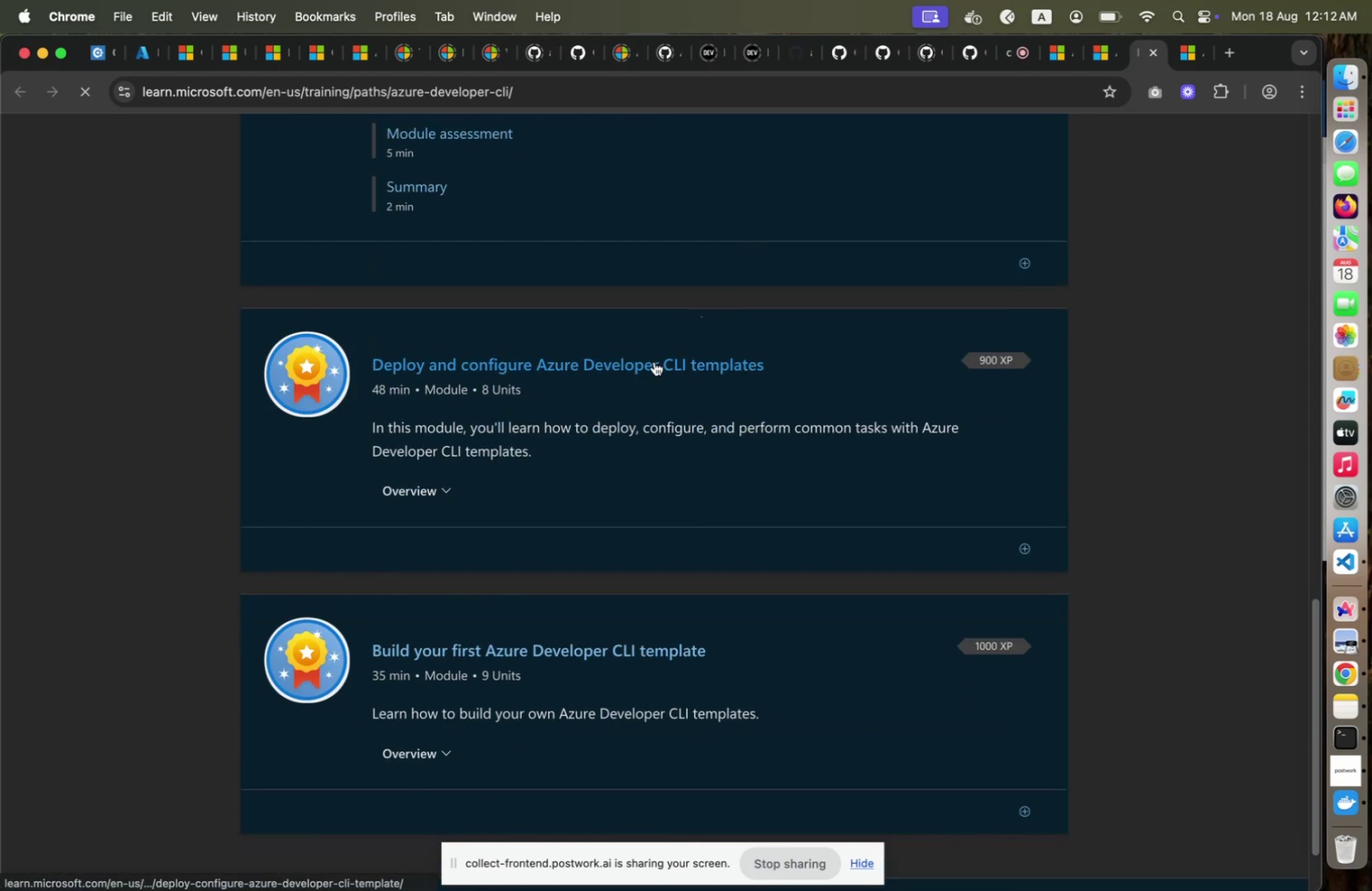 
left_click([654, 361])
 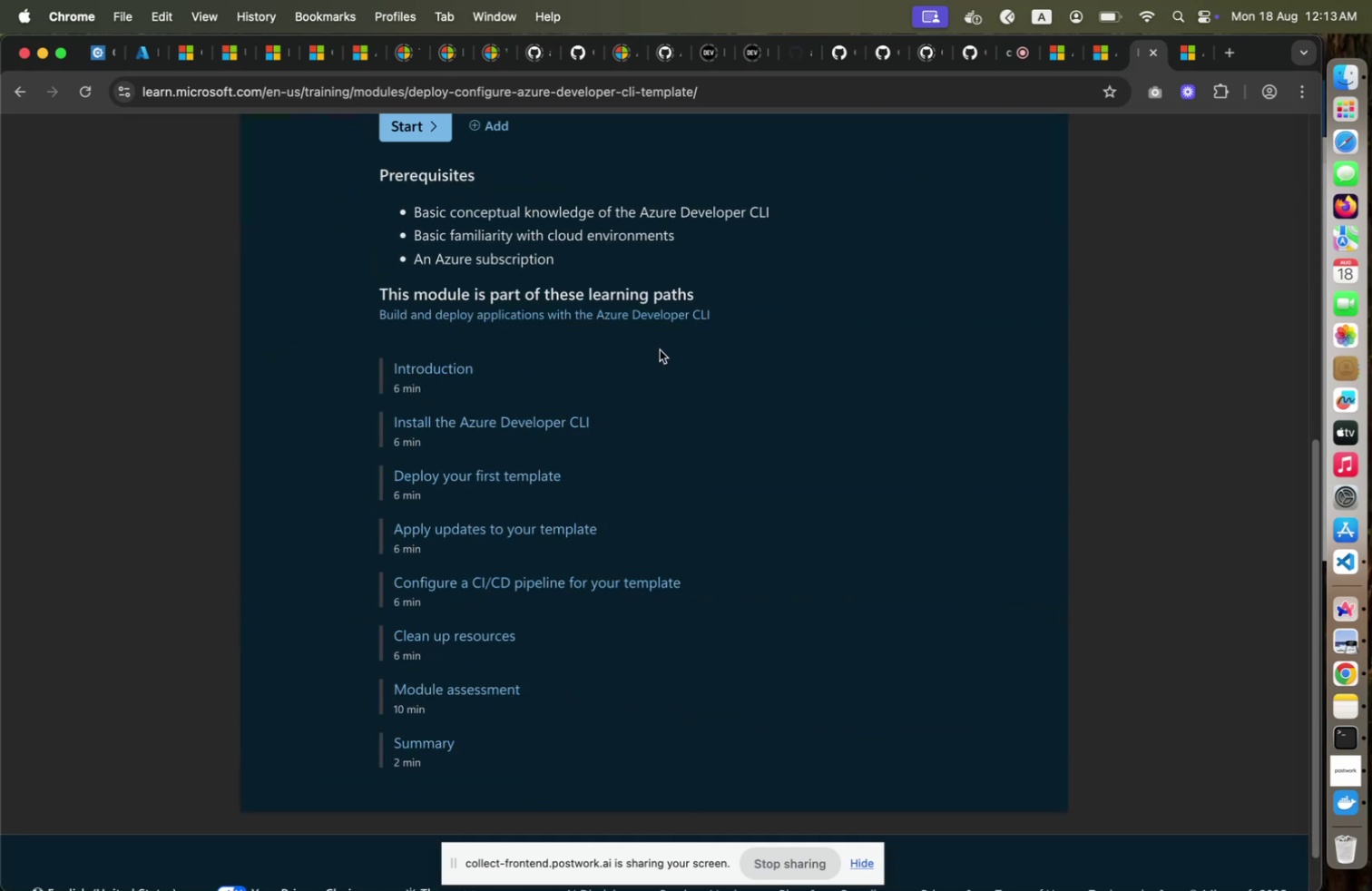 
scroll: coordinate [676, 336], scroll_direction: down, amount: 38.0
 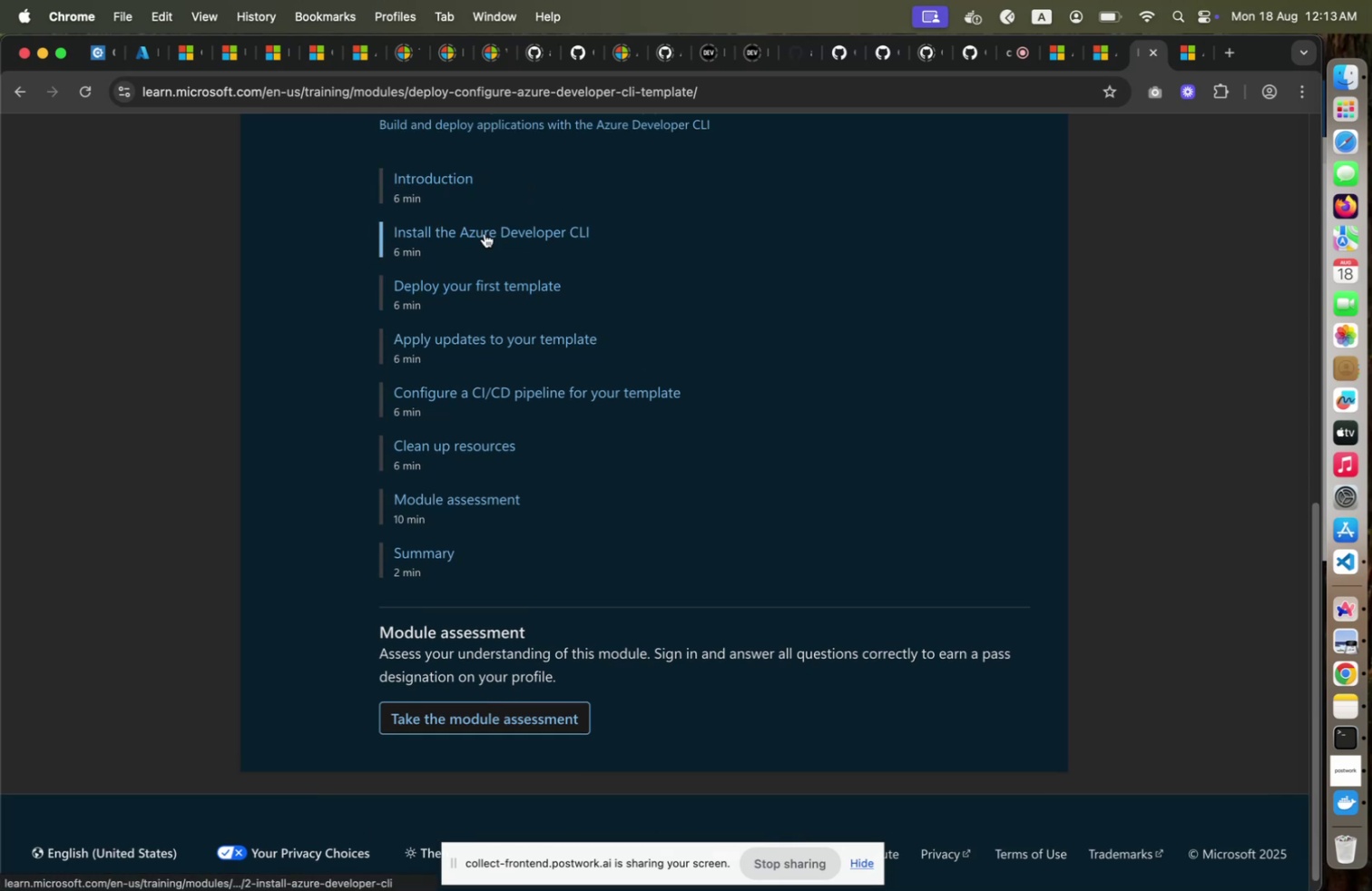 
scroll: coordinate [485, 233], scroll_direction: up, amount: 5.0
 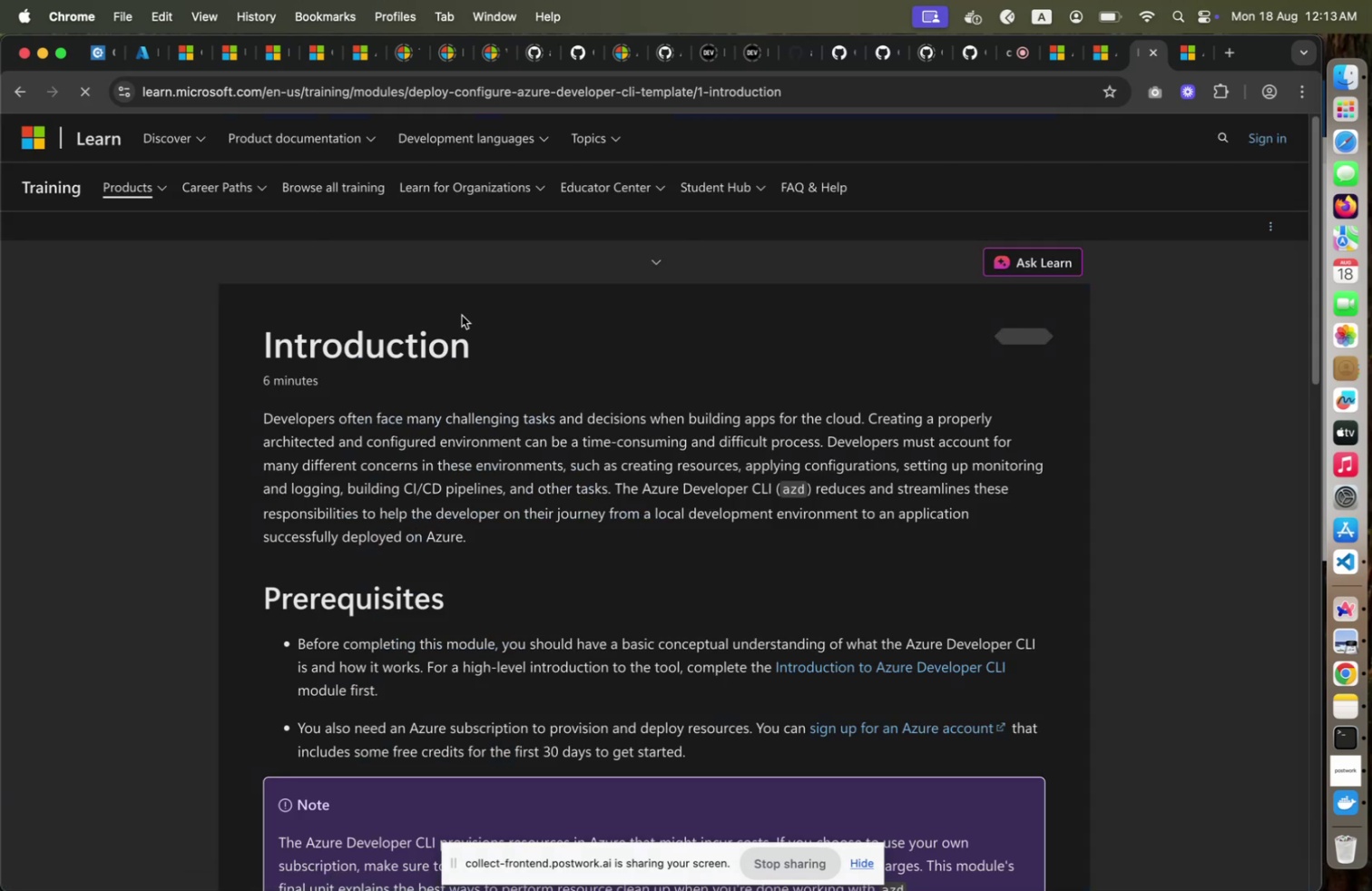 
left_click([462, 315])
 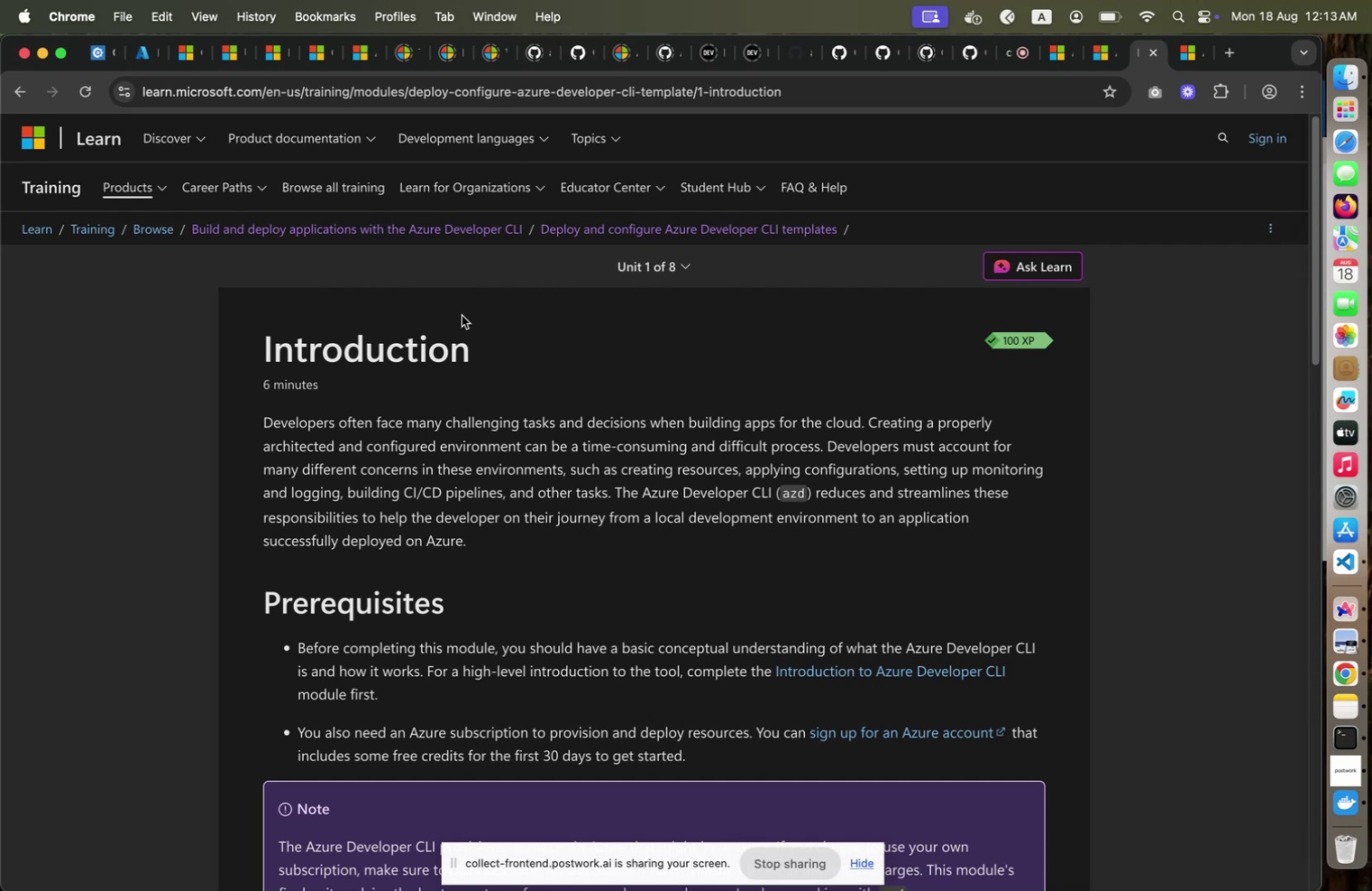 
wait(10.32)
 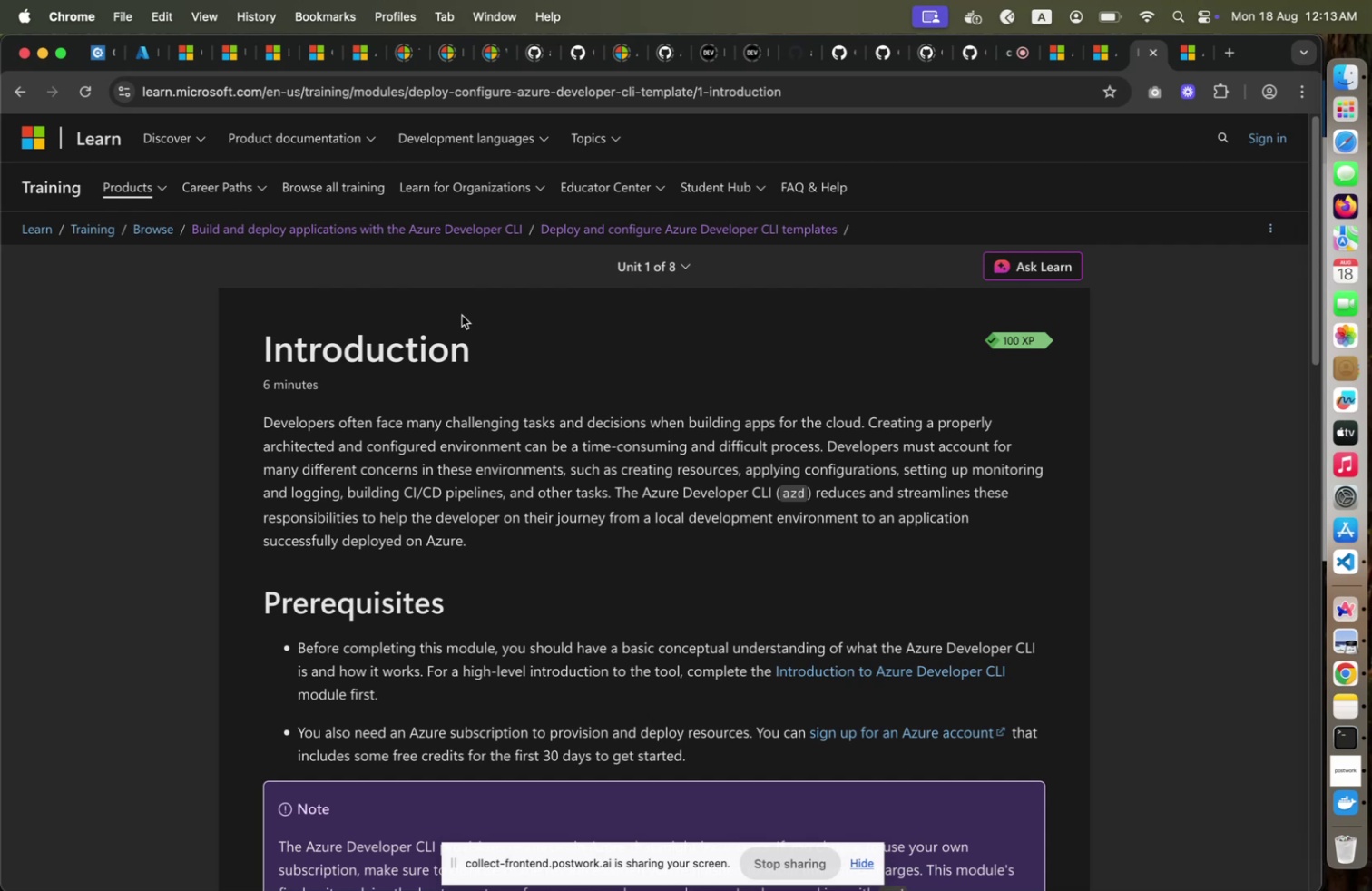 
scroll: coordinate [464, 314], scroll_direction: down, amount: 24.0
 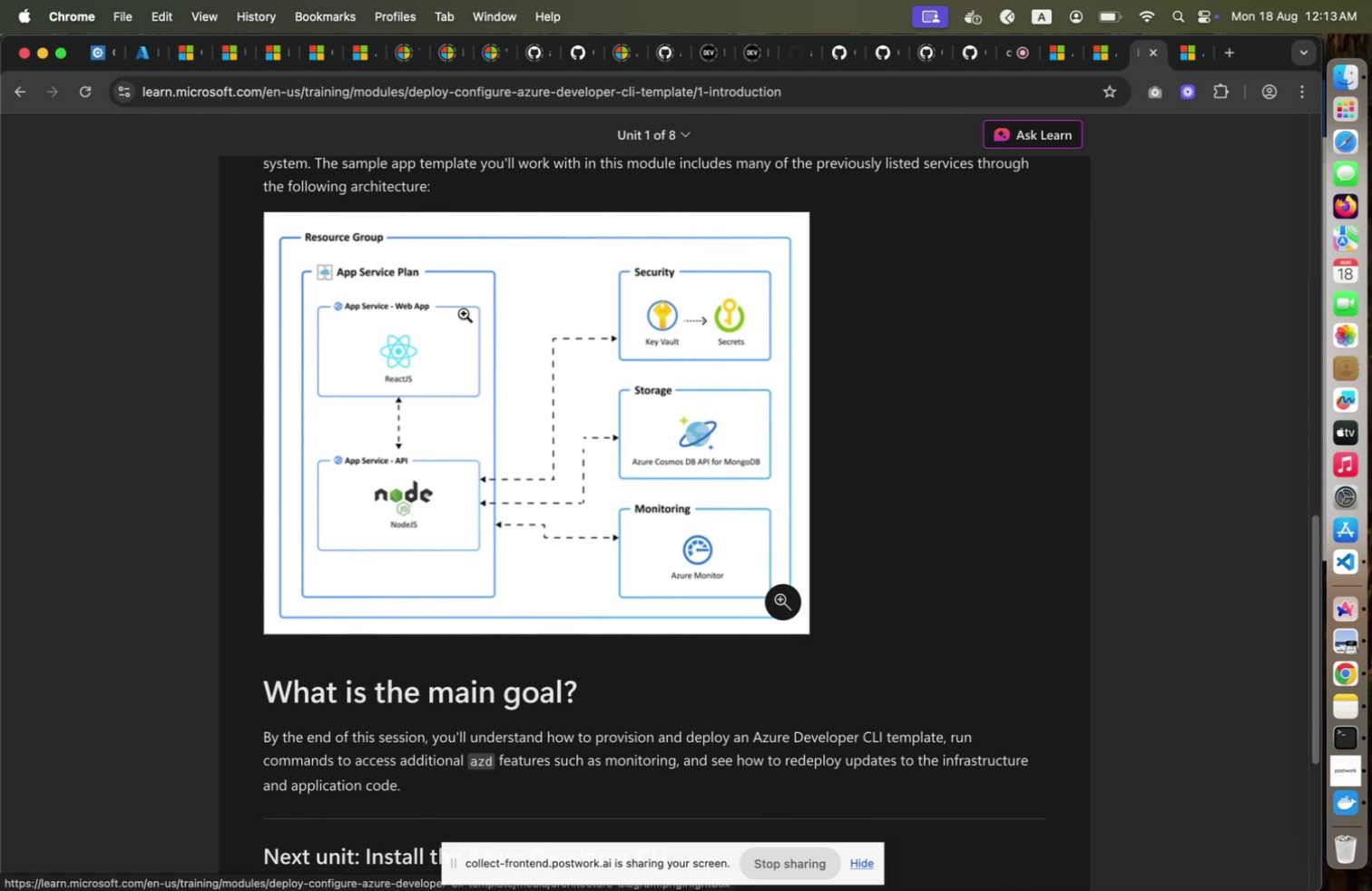 
wait(7.64)
 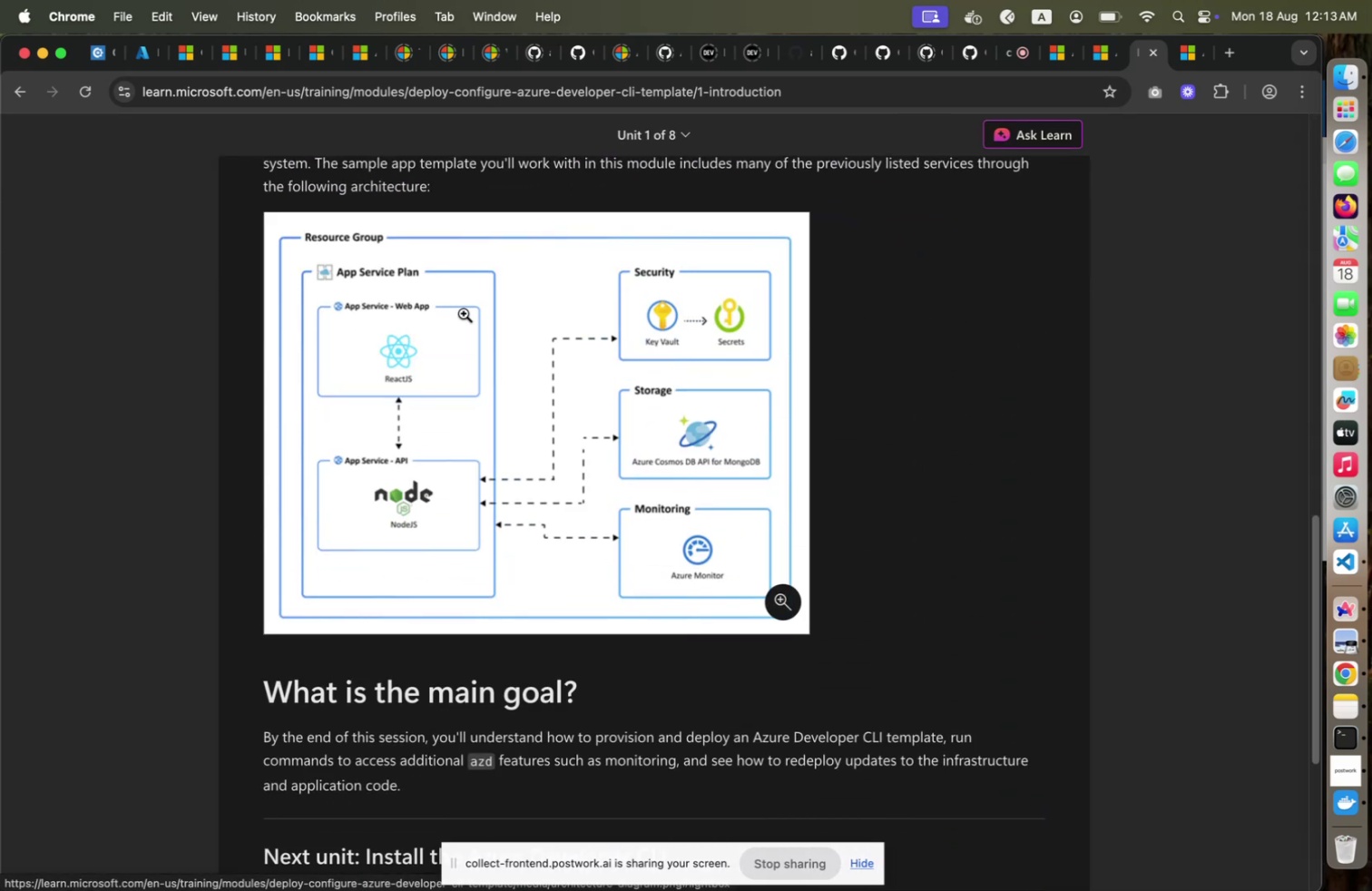 
scroll: coordinate [464, 313], scroll_direction: up, amount: 5.0
 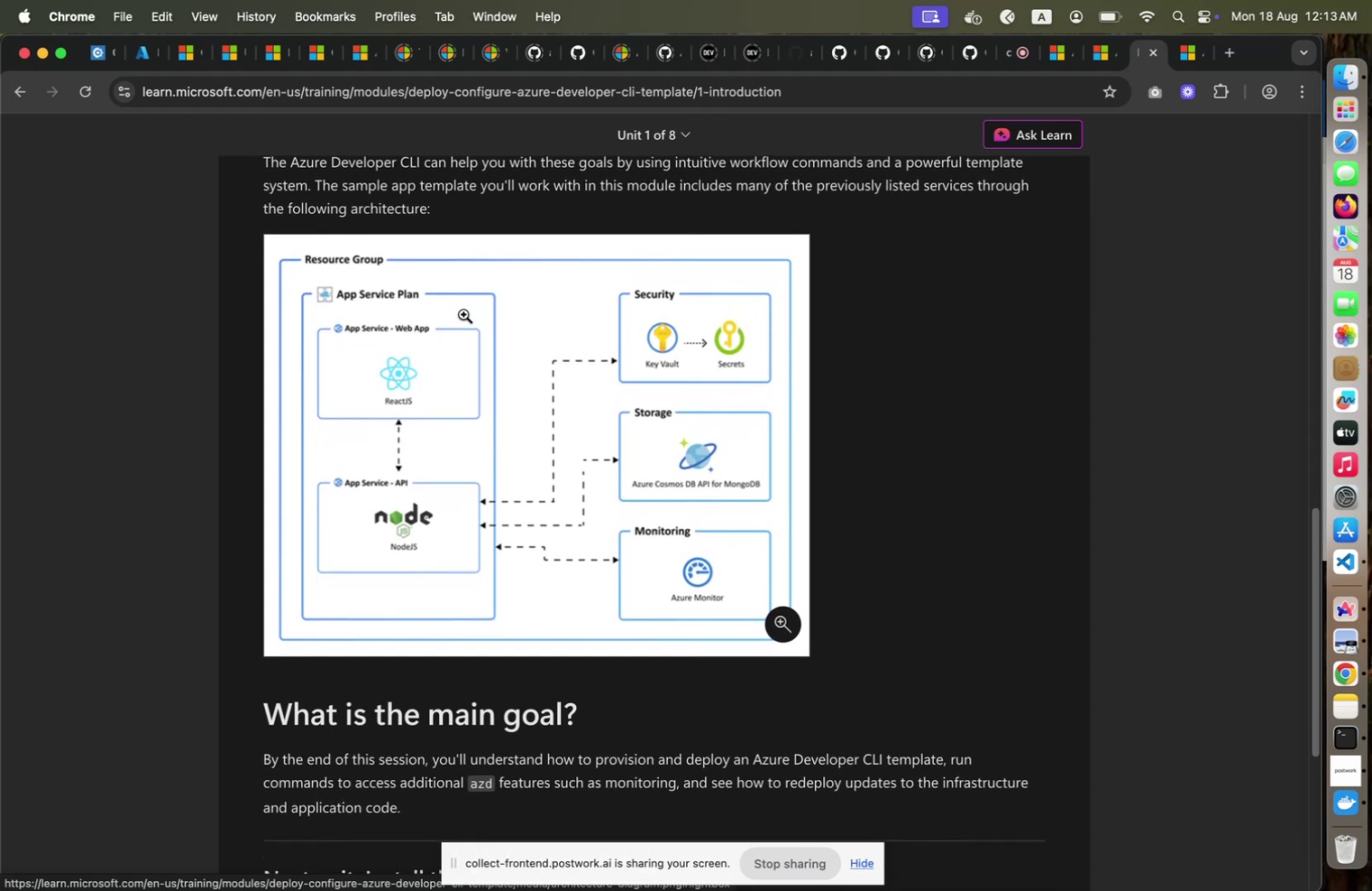 
scroll: coordinate [464, 314], scroll_direction: down, amount: 9.0
 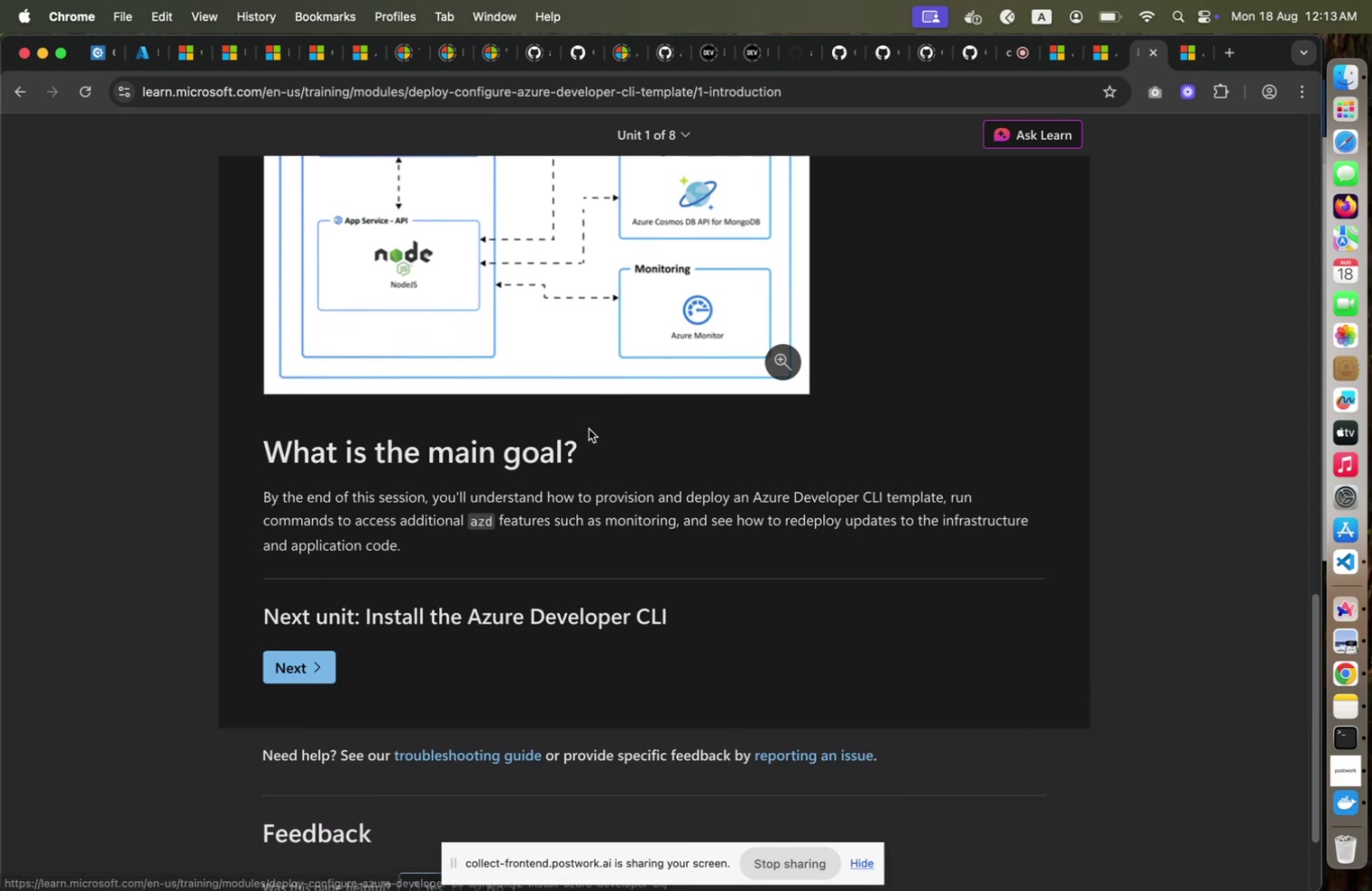 
left_click([315, 664])
 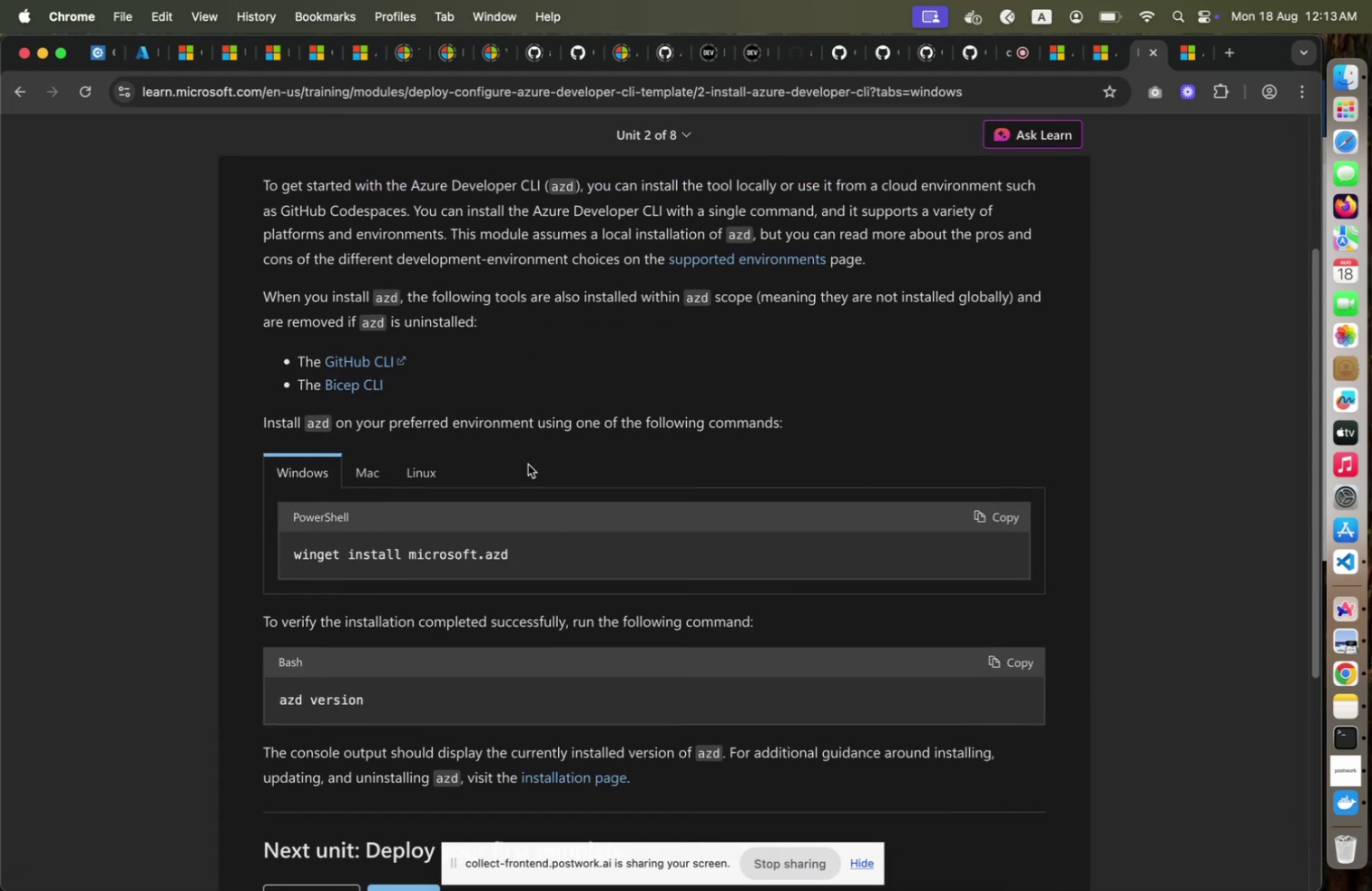 
scroll: coordinate [529, 464], scroll_direction: down, amount: 7.0
 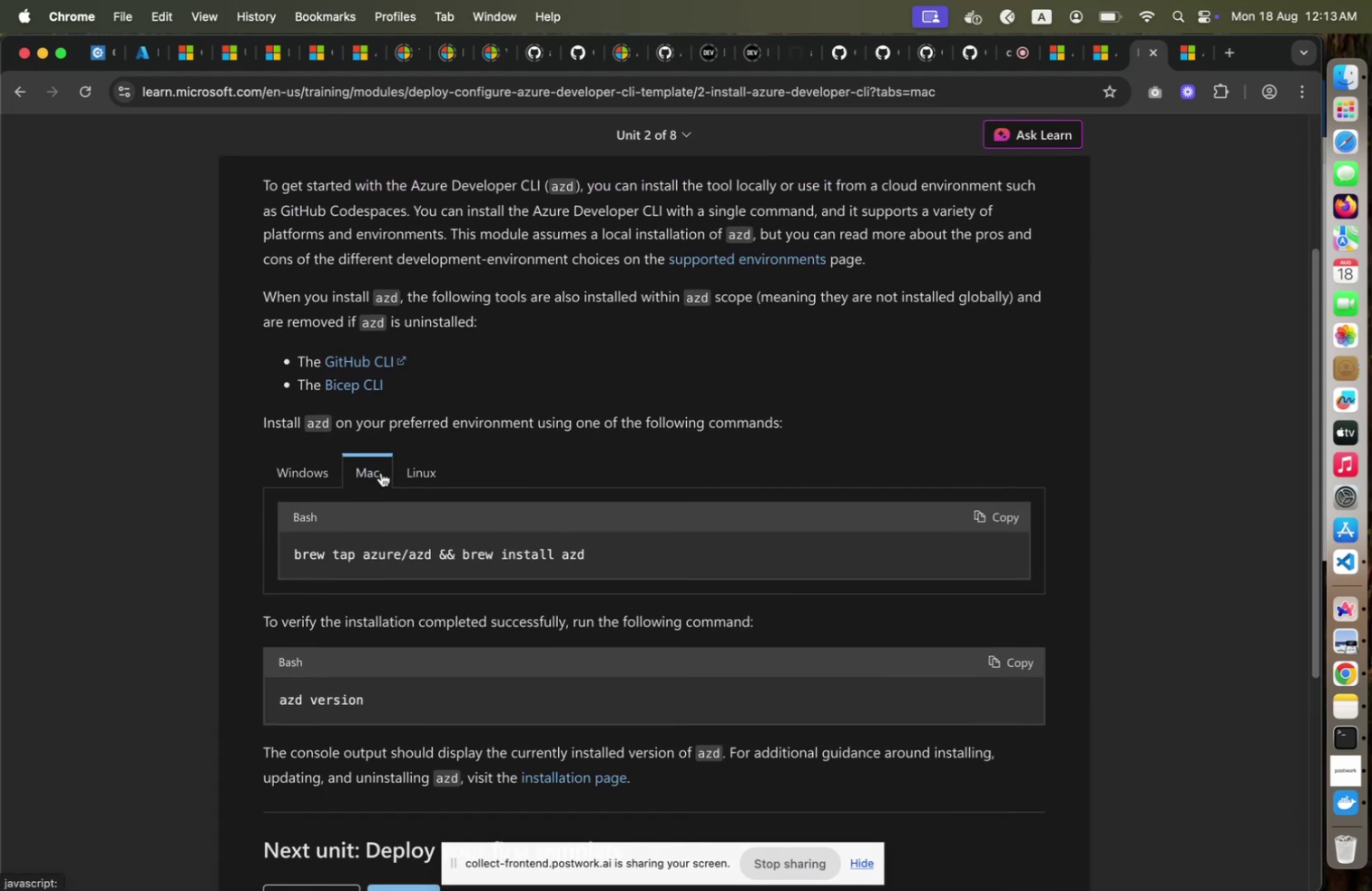 
left_click([381, 472])
 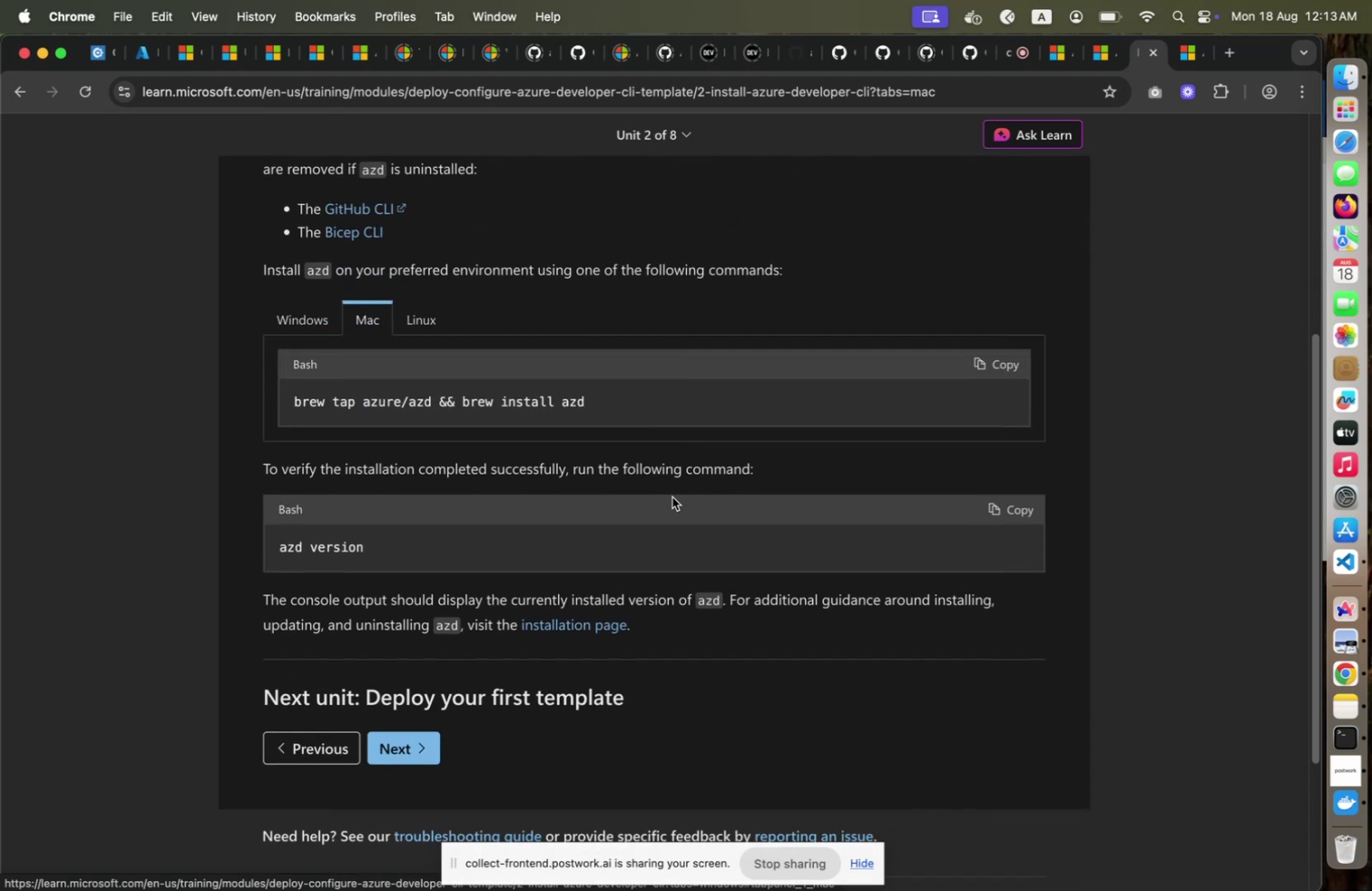 
scroll: coordinate [672, 496], scroll_direction: down, amount: 5.0
 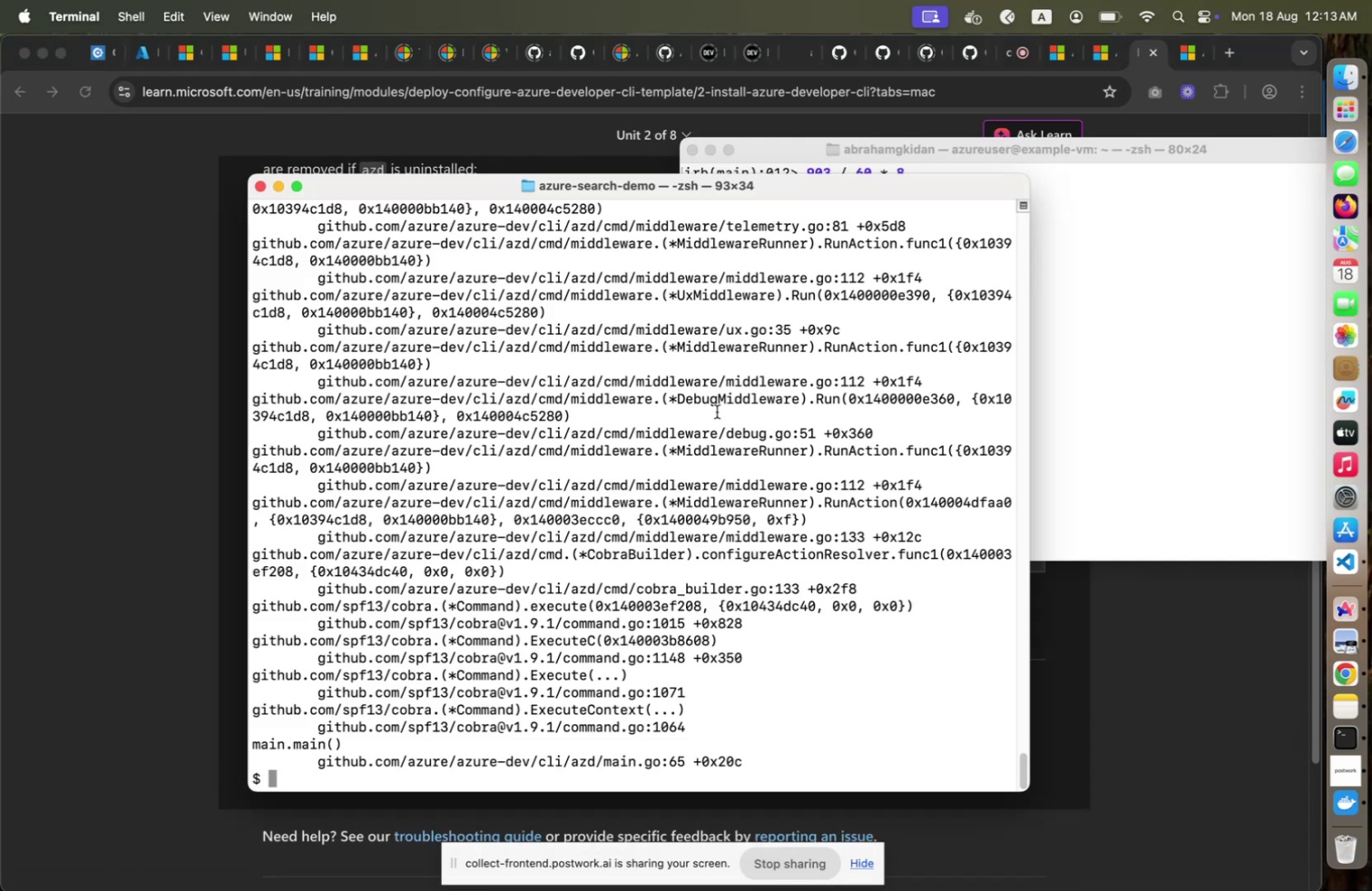 
left_click([1357, 734])
 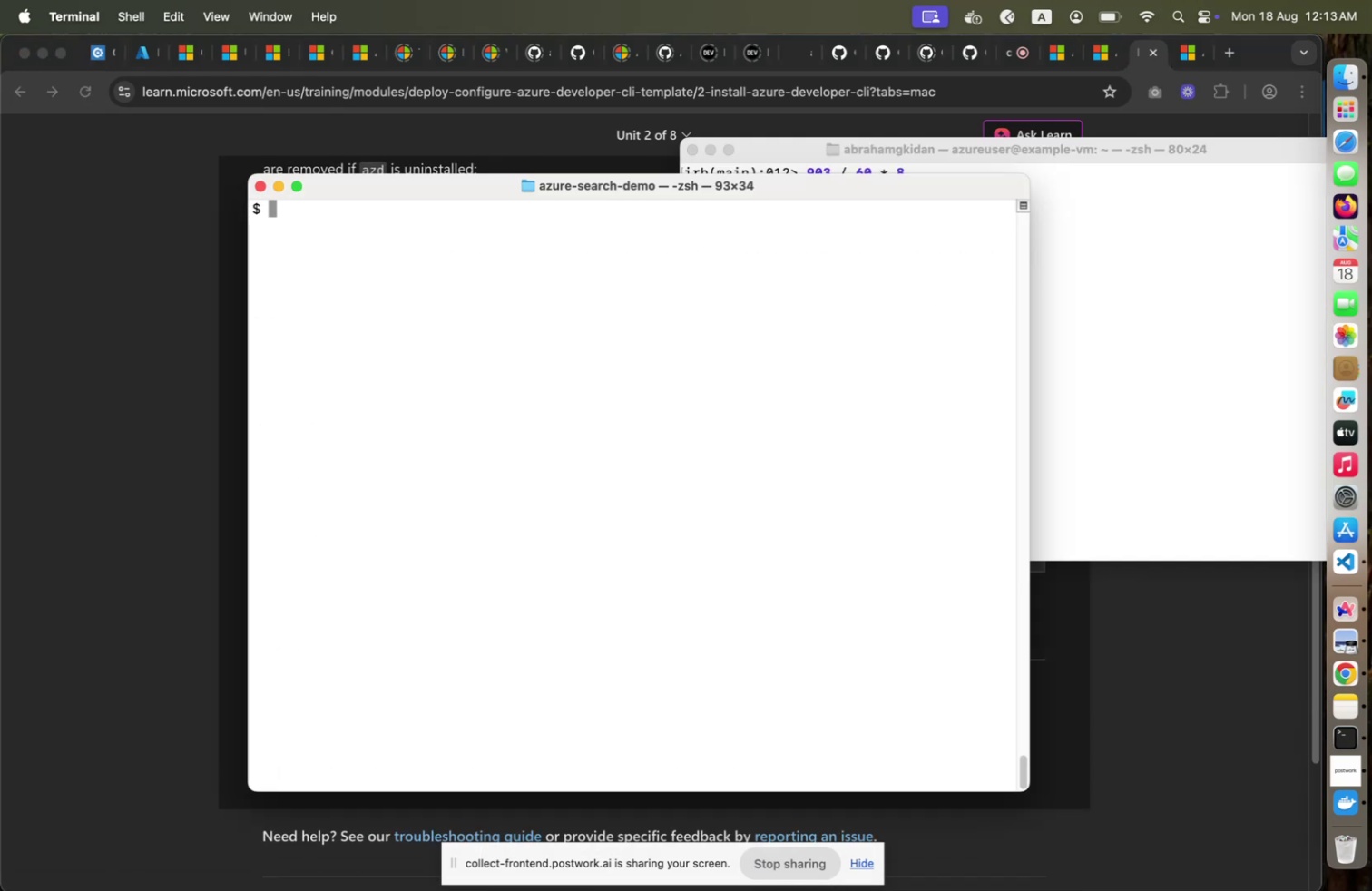 
key(Control+ControlLeft)
 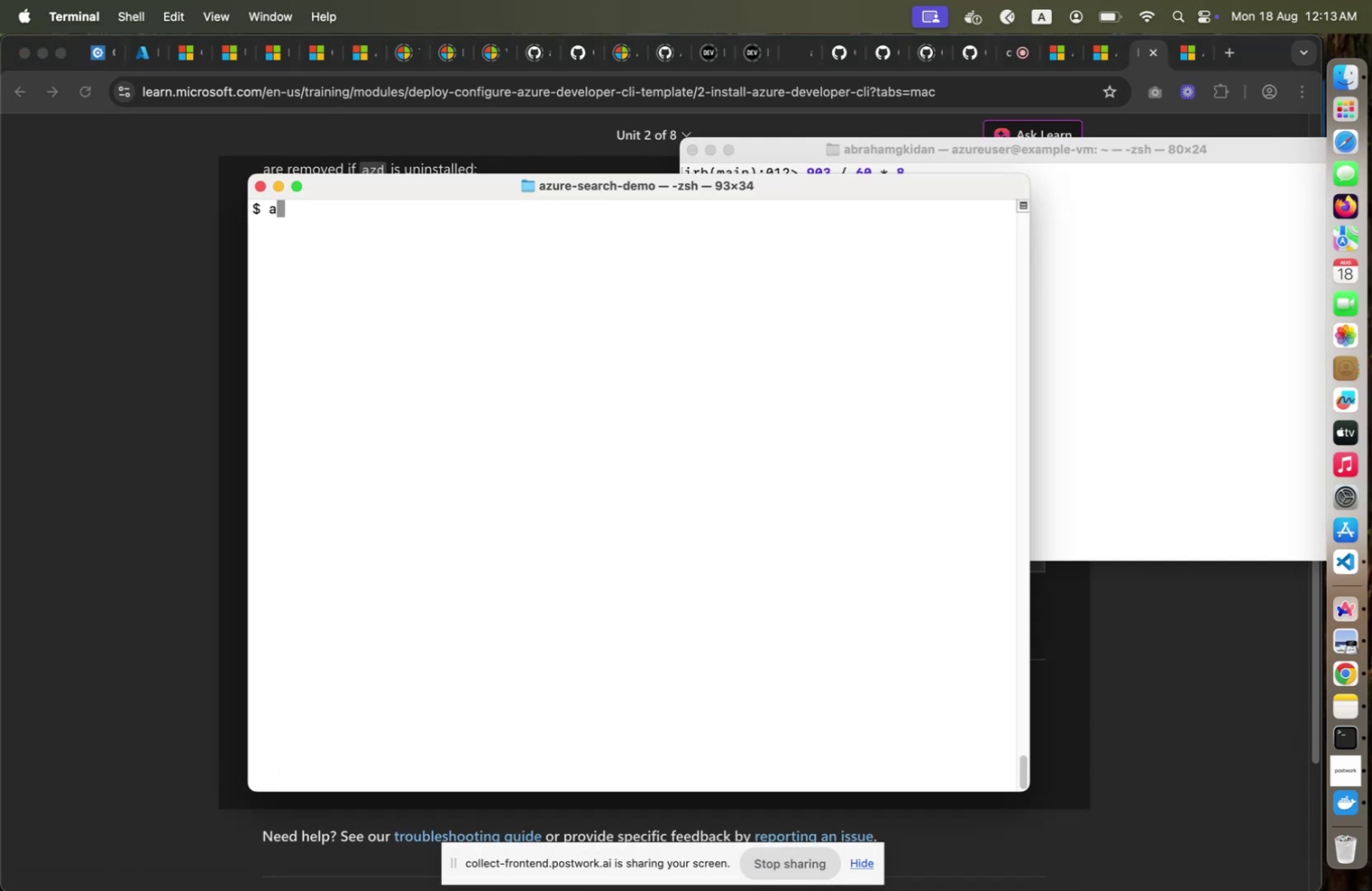 
key(Control+L)
 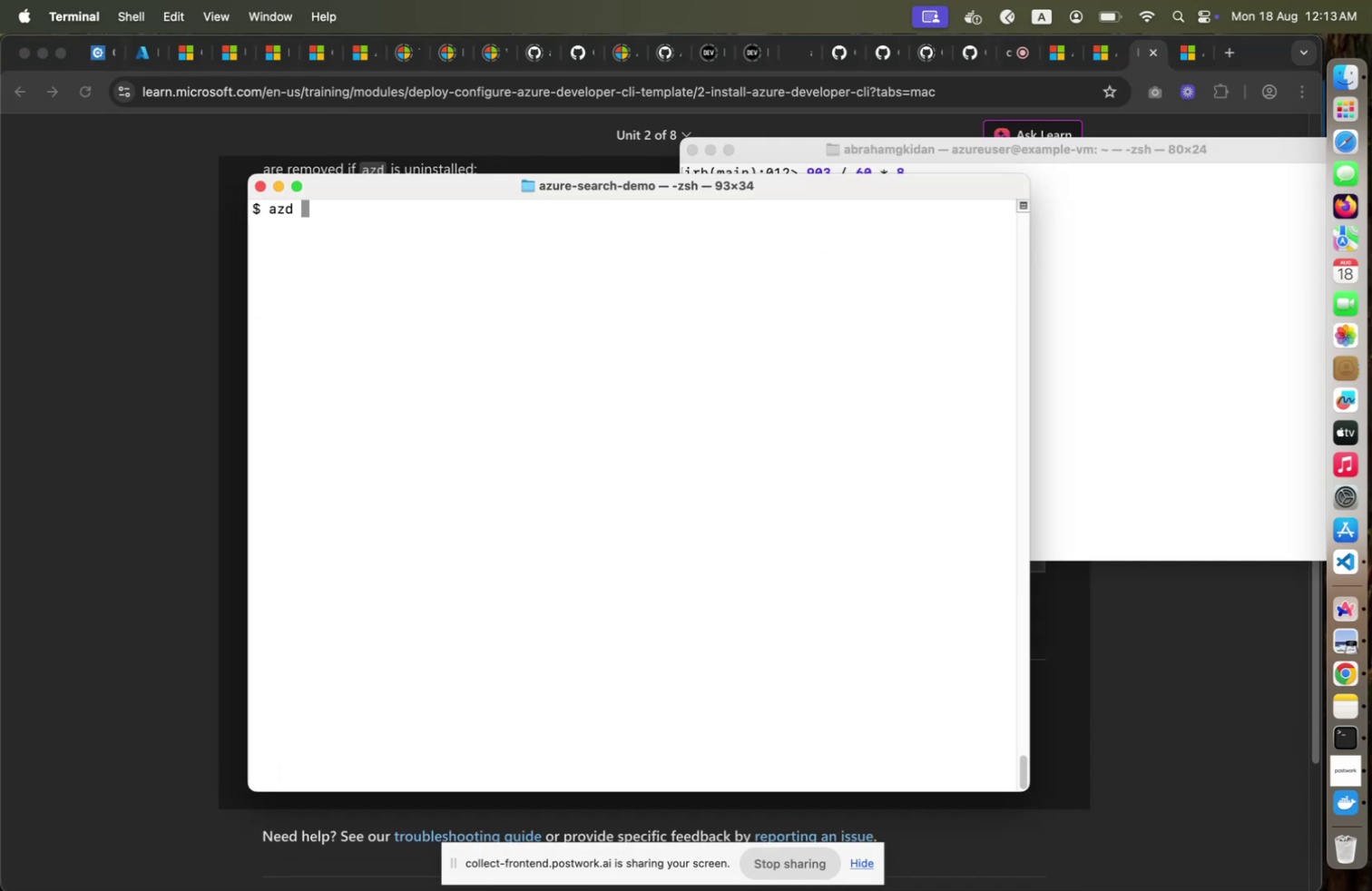 
type(azd version)
 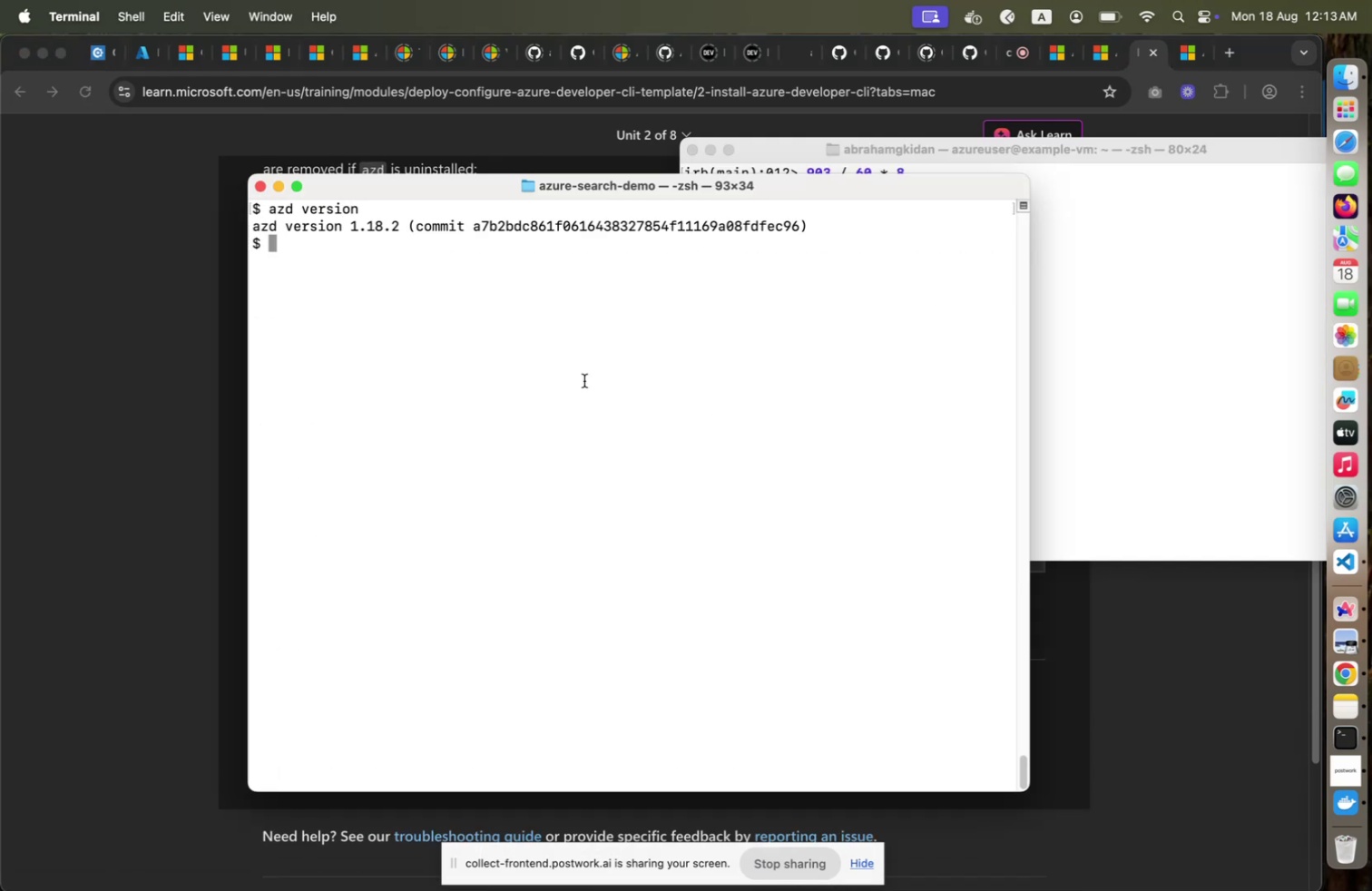 
key(Enter)
 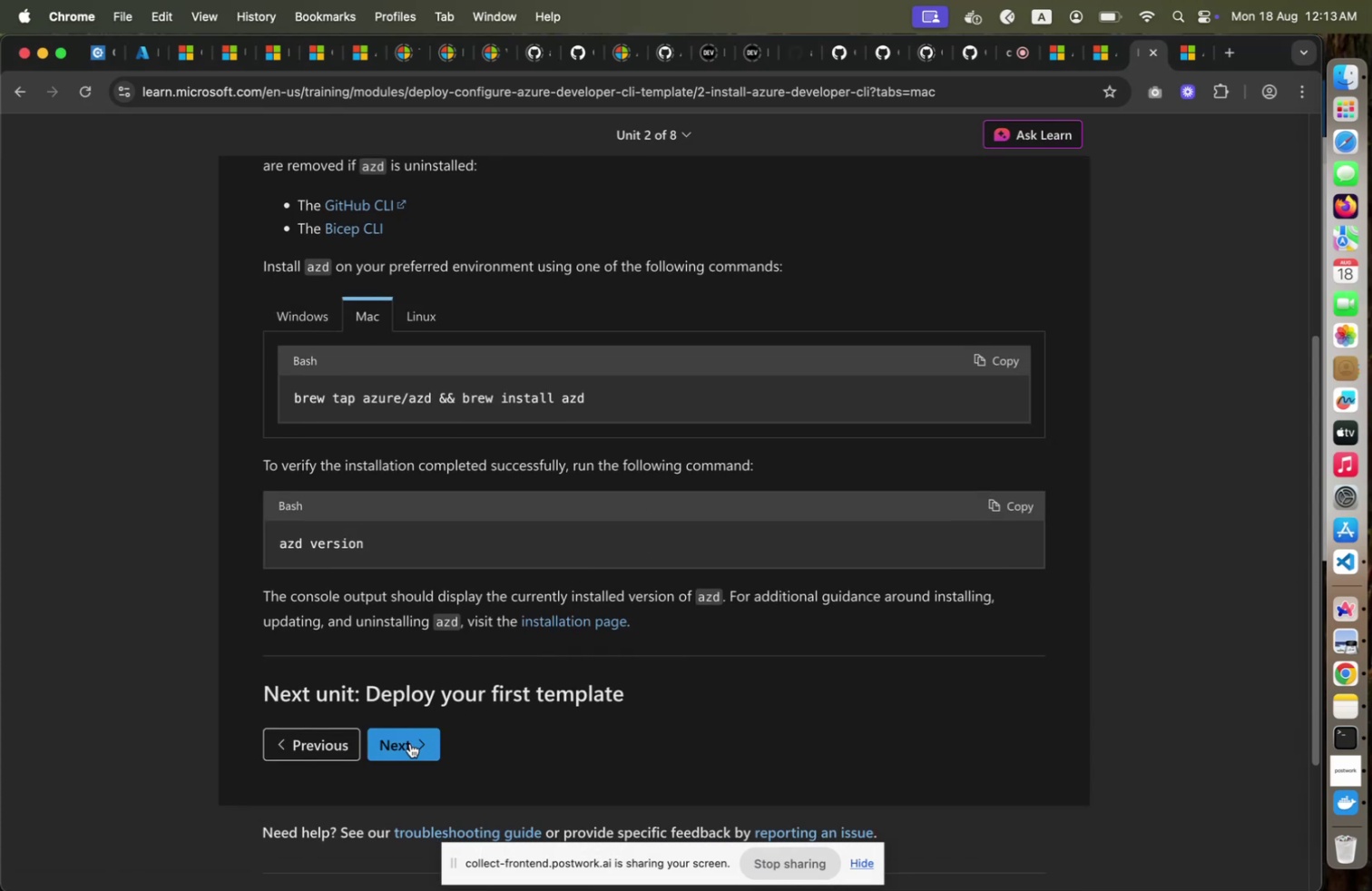 
scroll: coordinate [642, 547], scroll_direction: down, amount: 1.0
 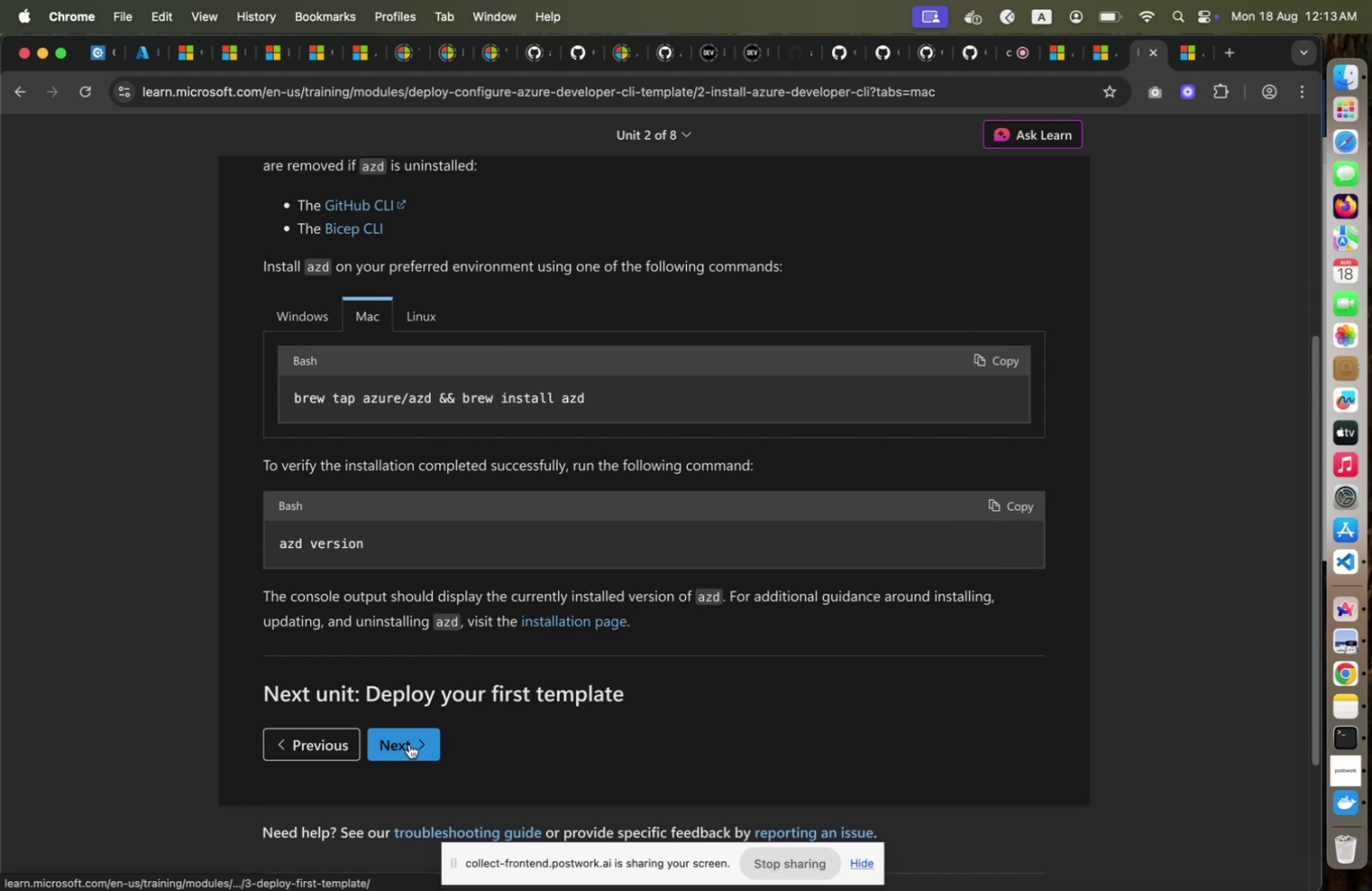 
left_click([409, 742])
 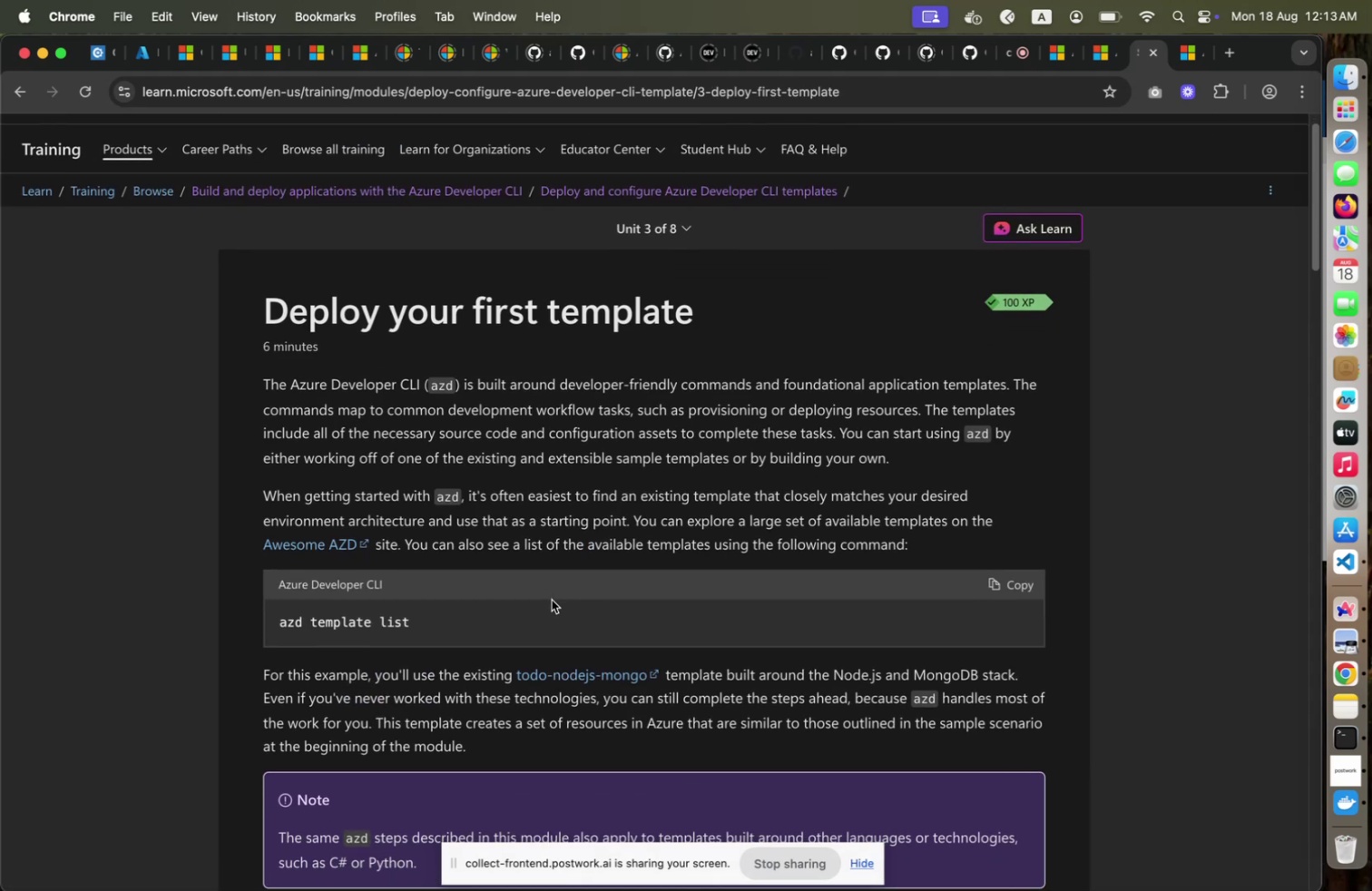 
scroll: coordinate [552, 598], scroll_direction: down, amount: 7.0
 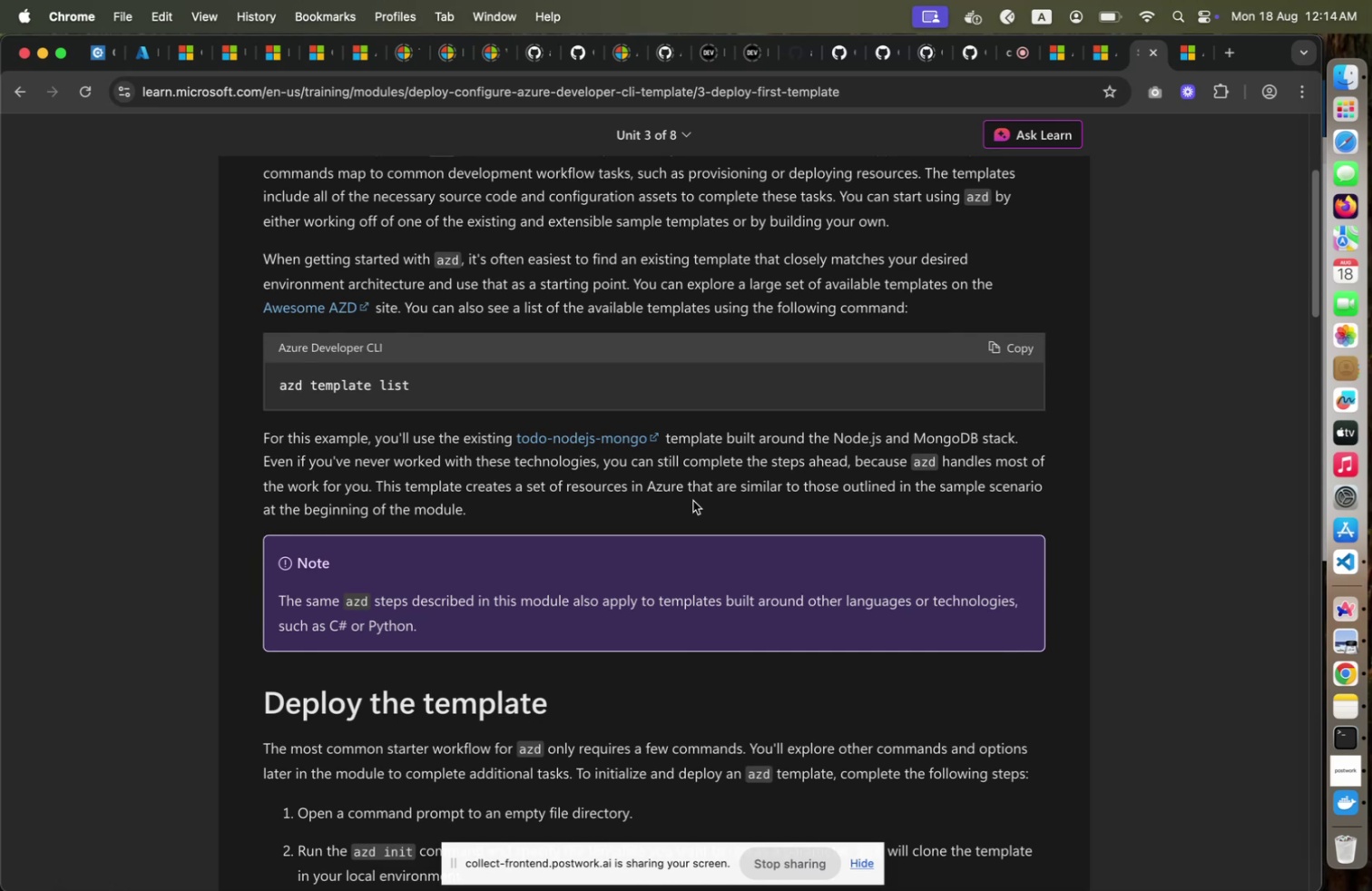 
wait(13.82)
 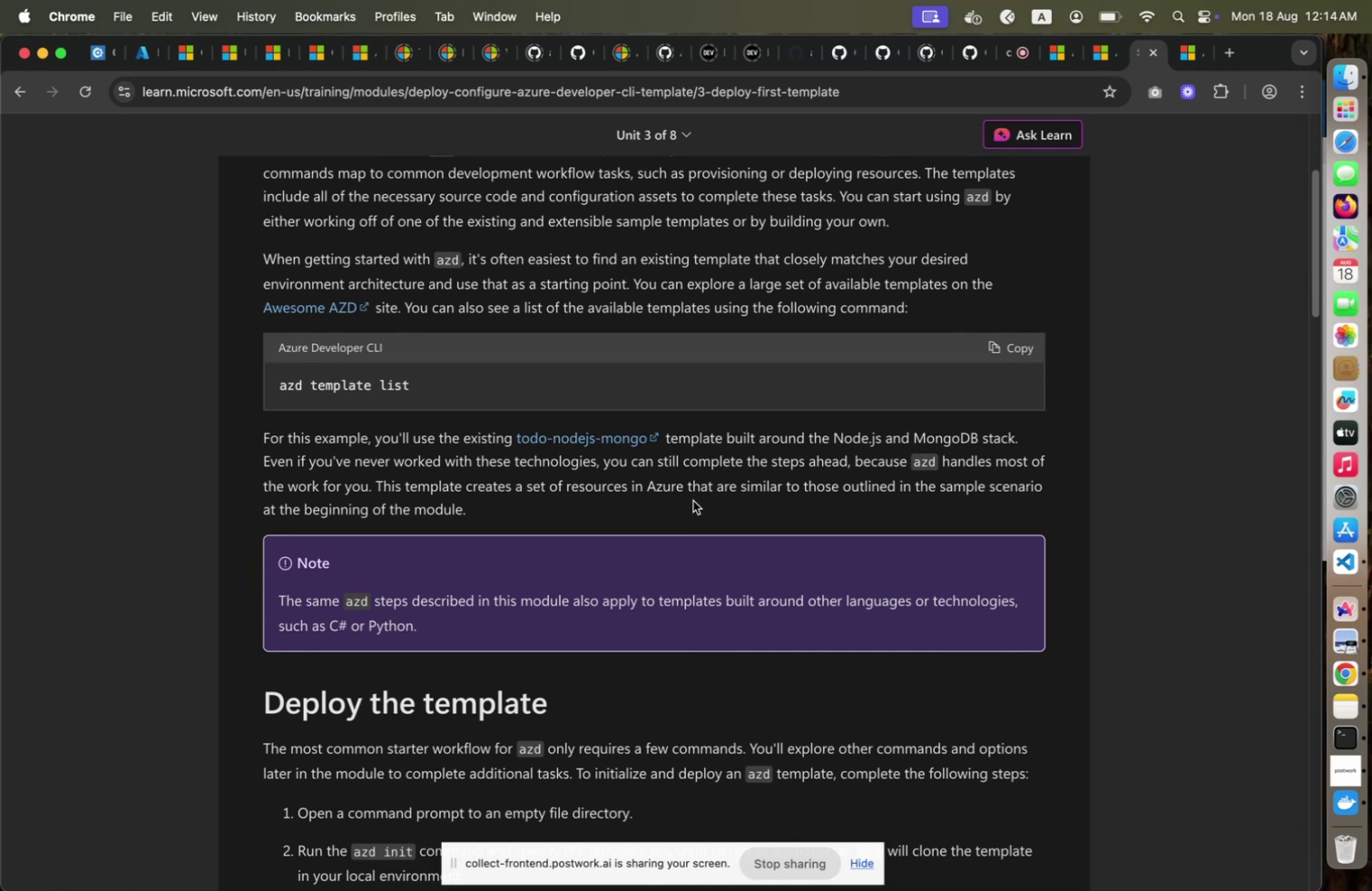 
scroll: coordinate [694, 501], scroll_direction: down, amount: 2.0
 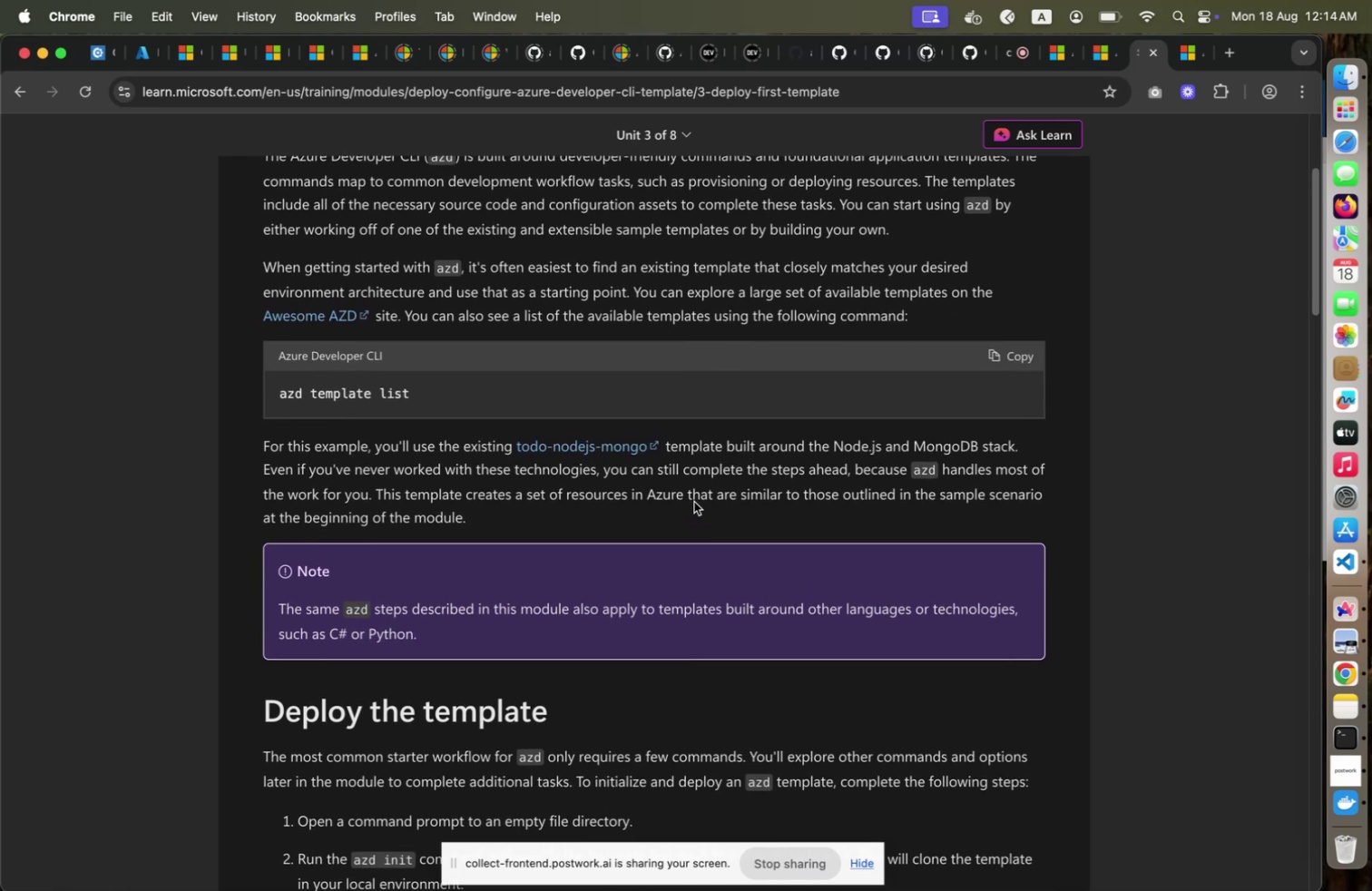 
scroll: coordinate [694, 501], scroll_direction: up, amount: 2.0
 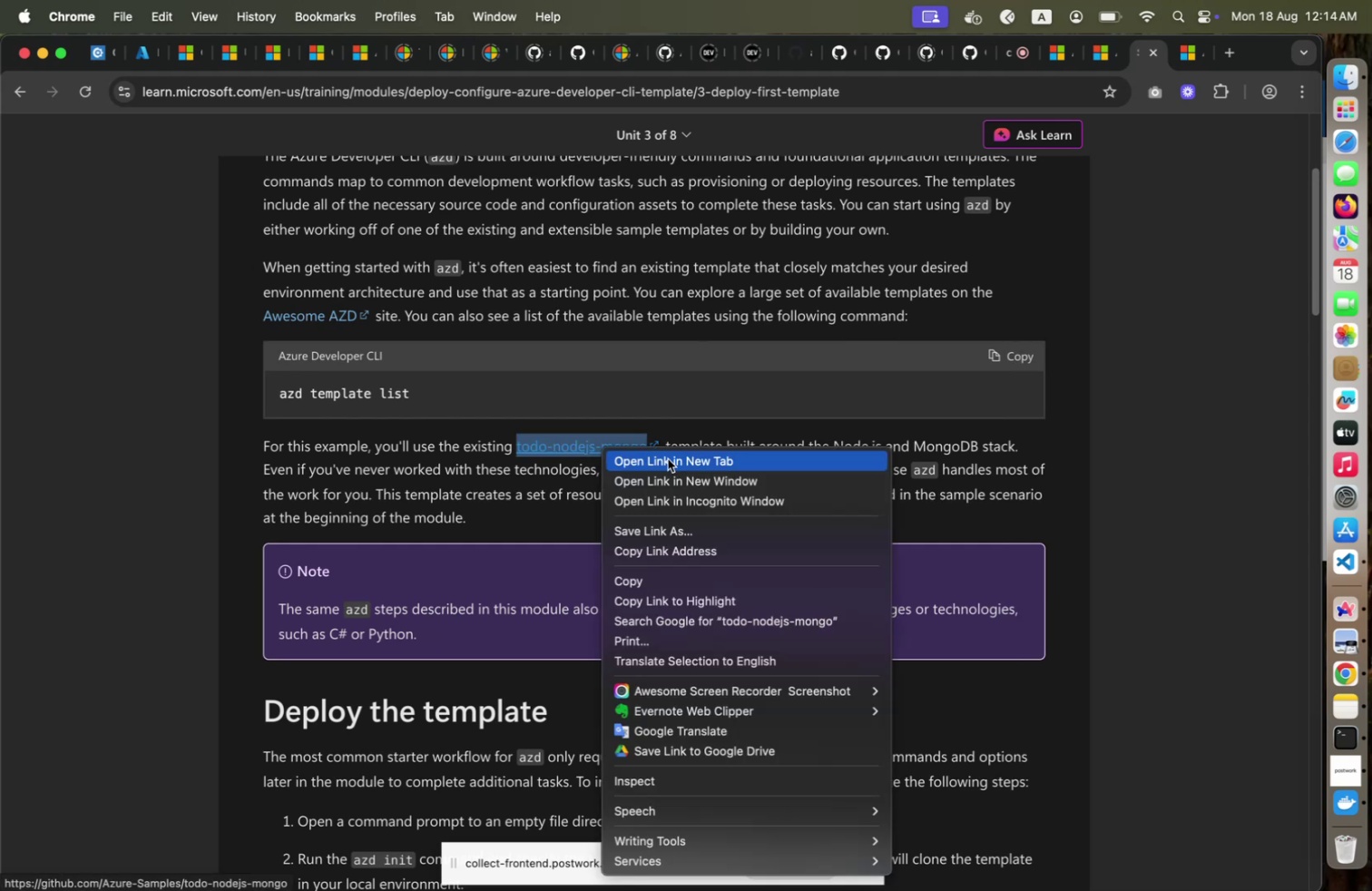 
right_click([601, 450])
 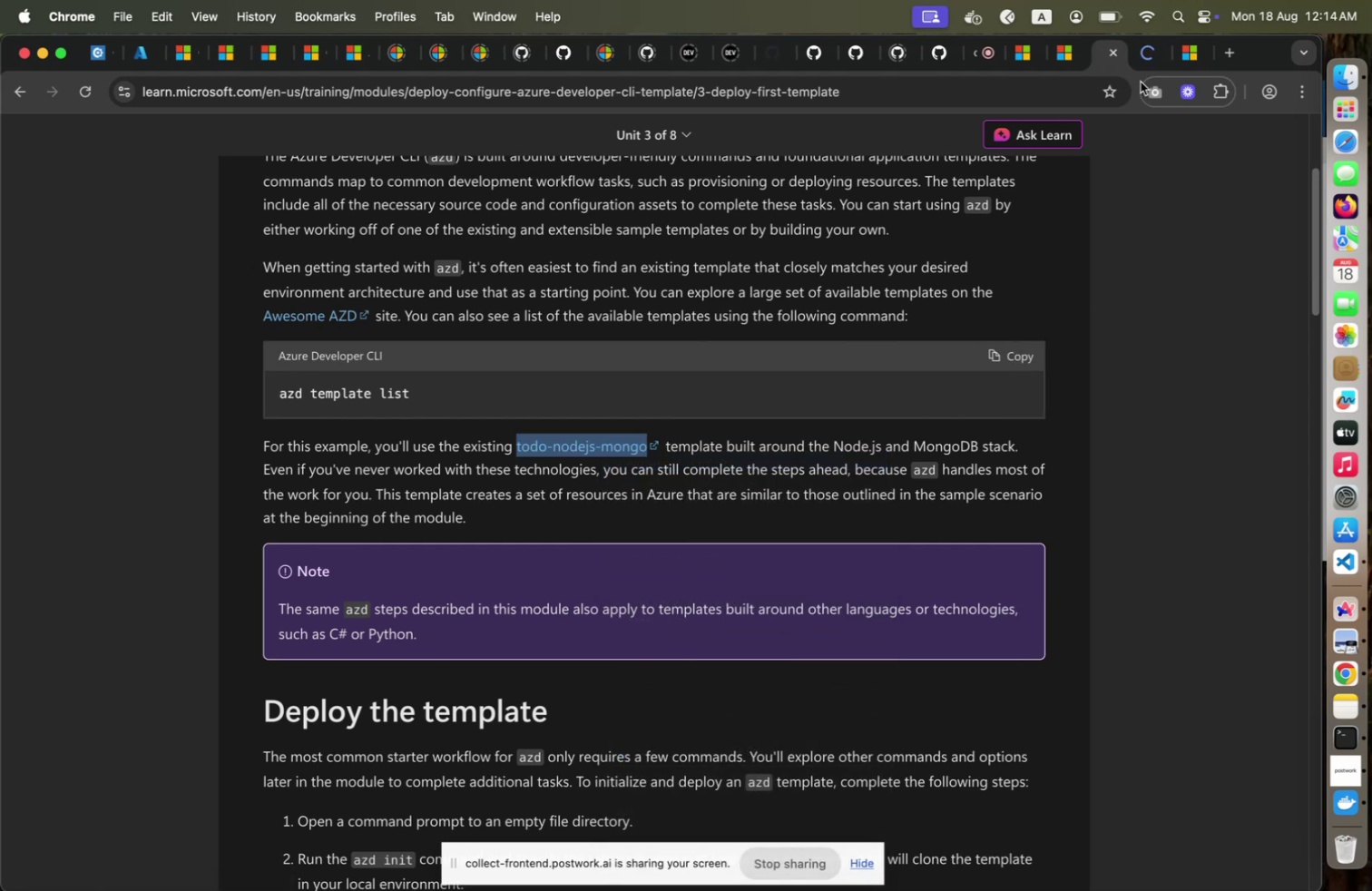 
left_click([668, 458])
 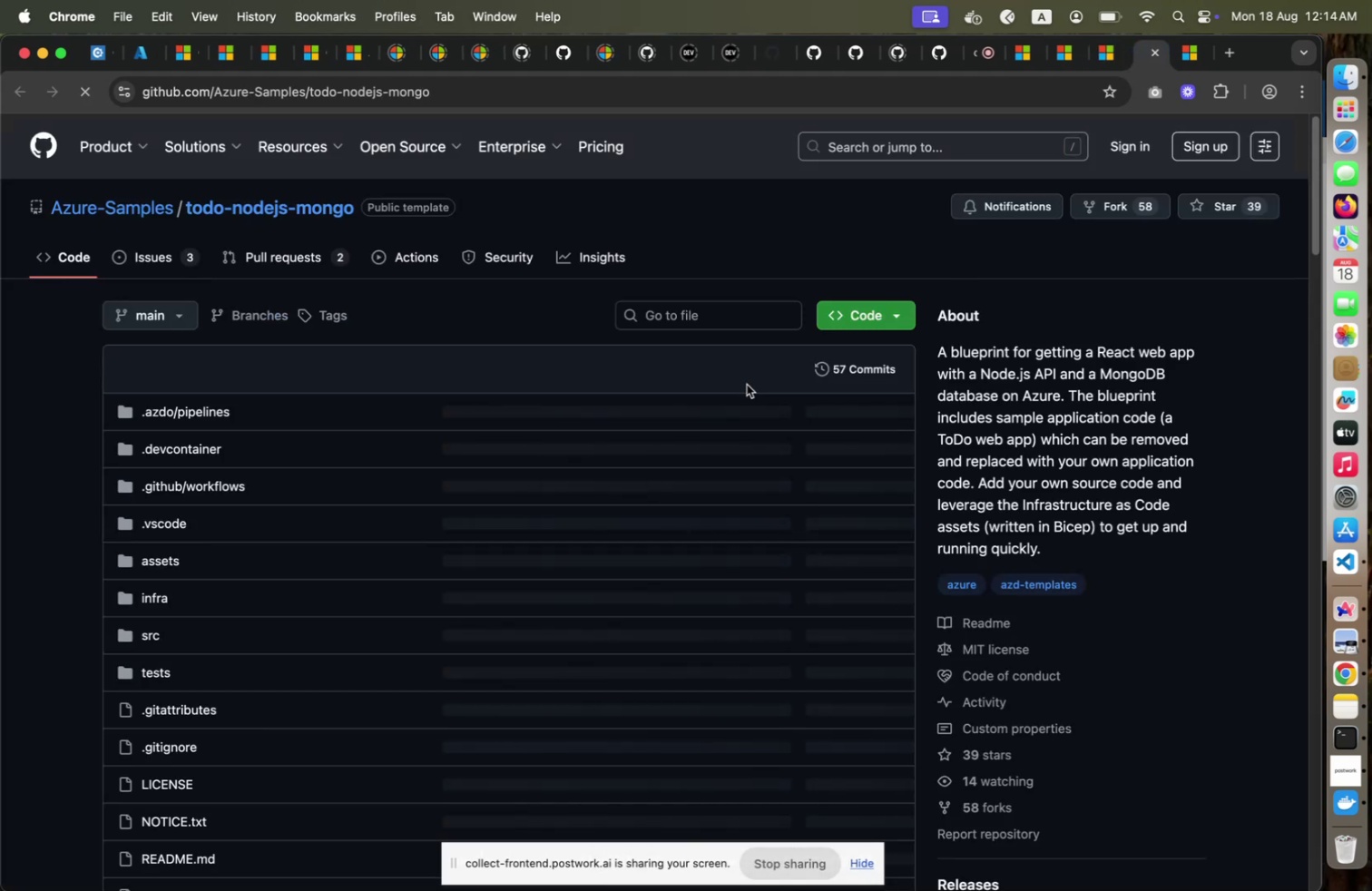 
left_click([1144, 64])
 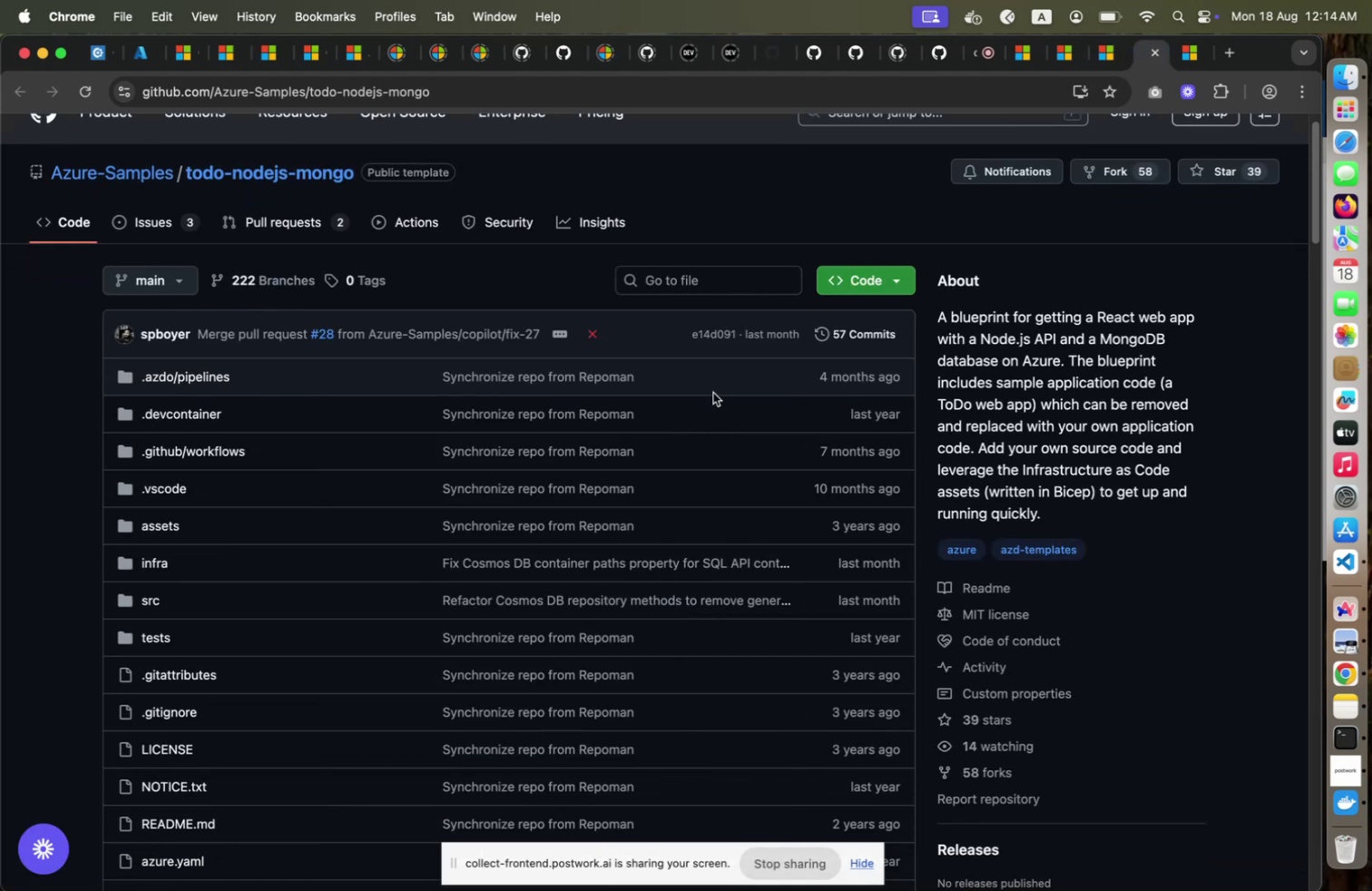 
scroll: coordinate [713, 393], scroll_direction: down, amount: 29.0
 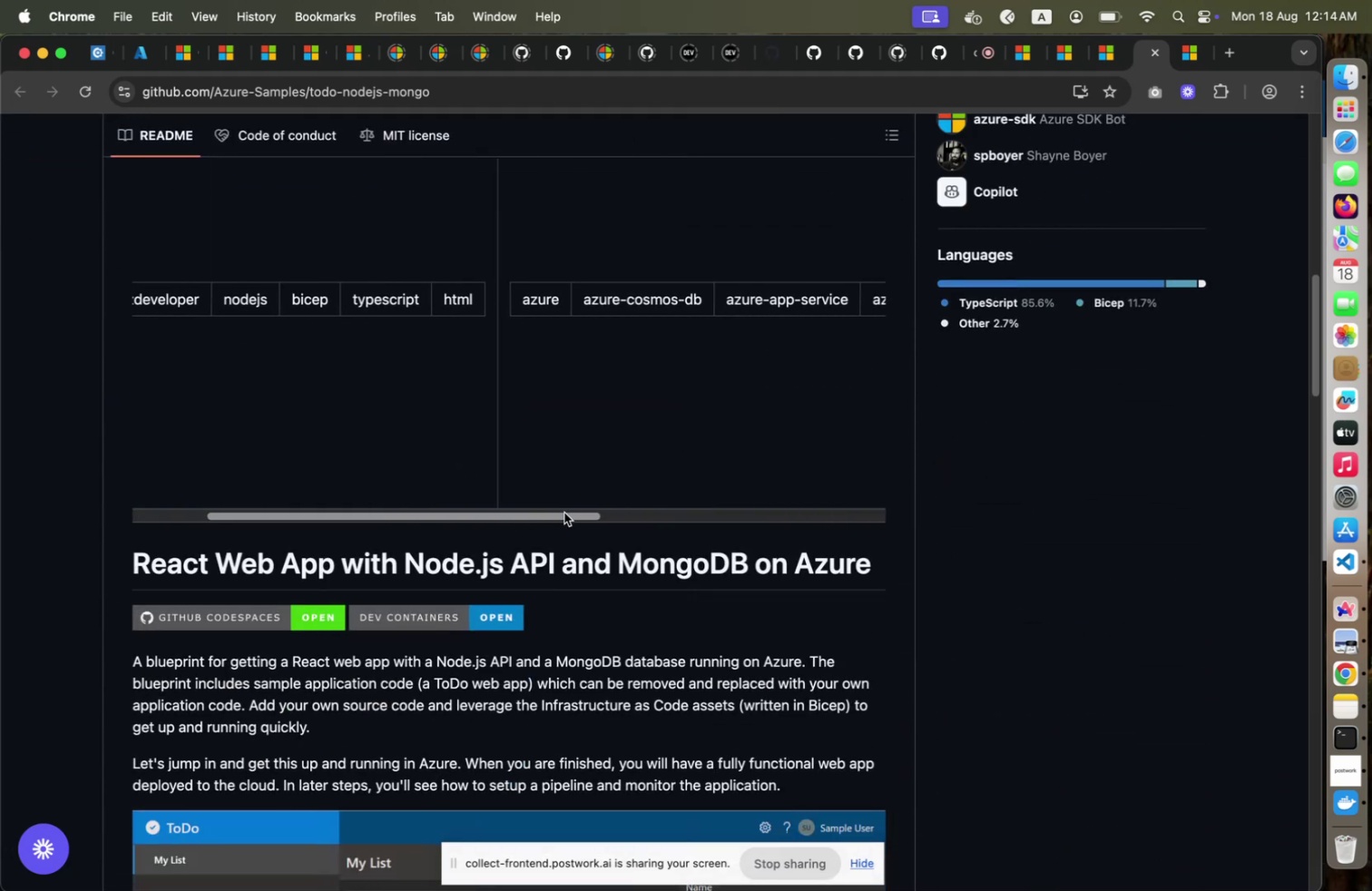 
left_click_drag(start_coordinate=[492, 514], to_coordinate=[298, 495])
 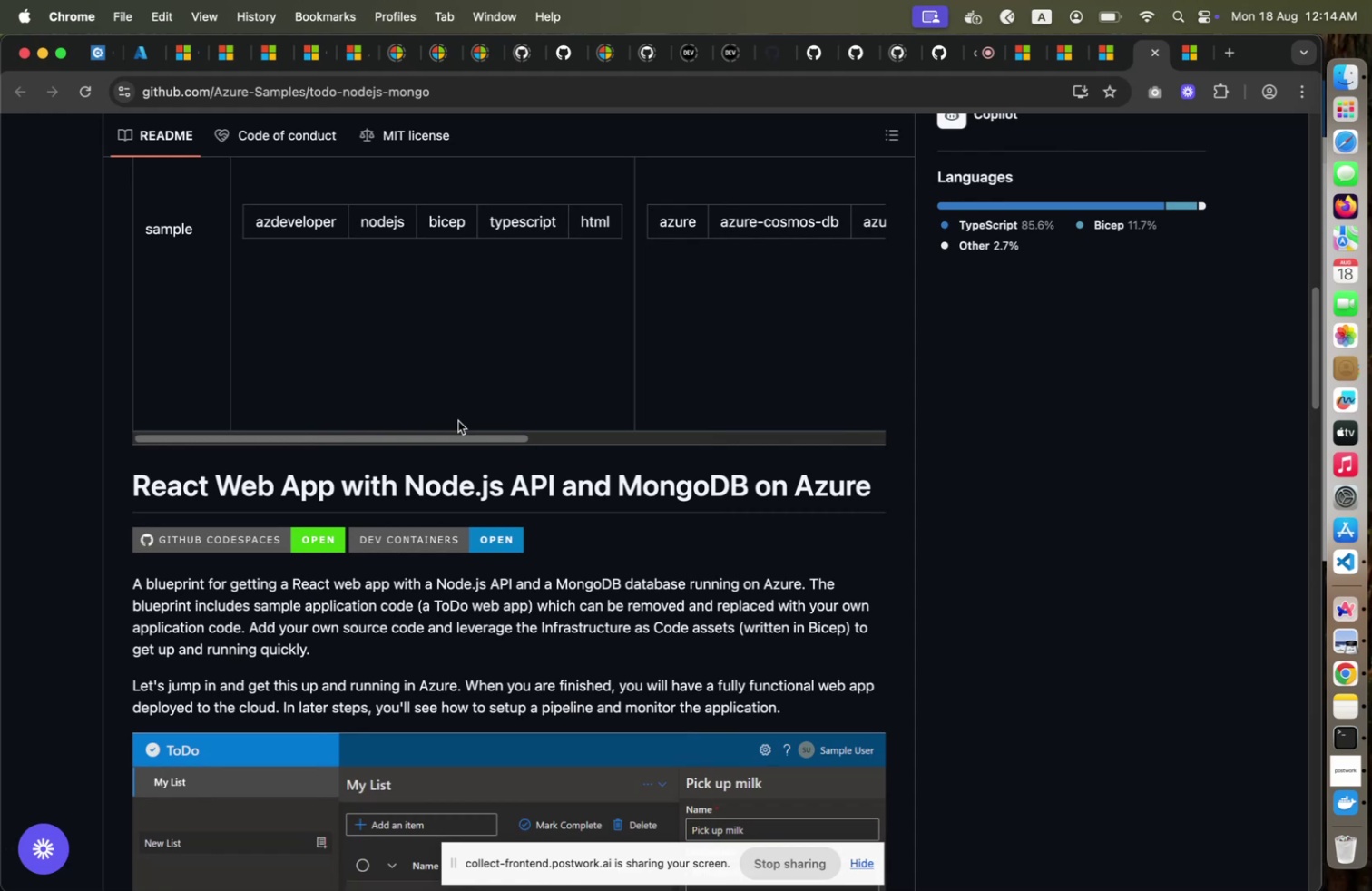 
scroll: coordinate [717, 338], scroll_direction: down, amount: 21.0
 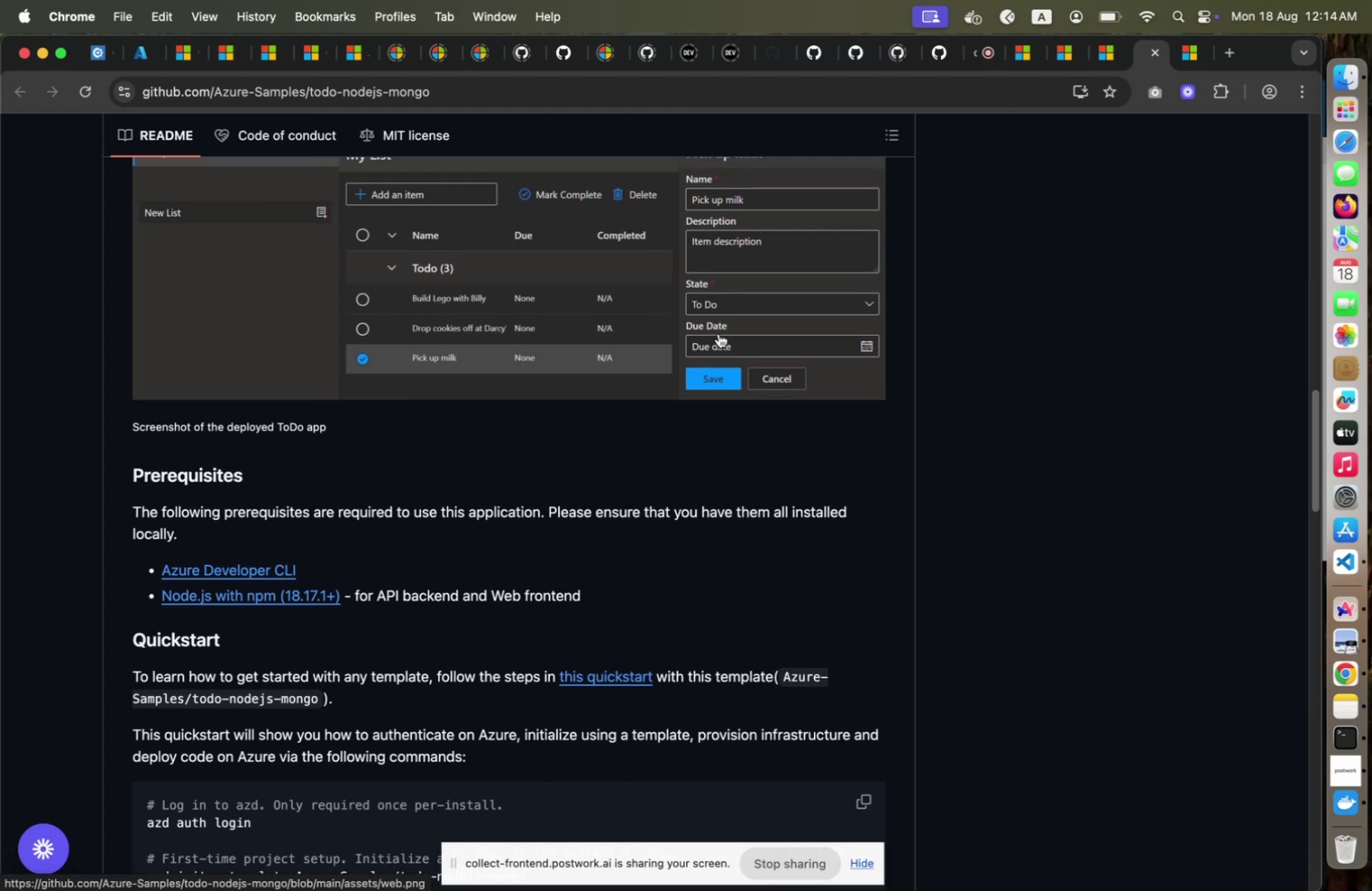 
scroll: coordinate [719, 333], scroll_direction: up, amount: 2.0
 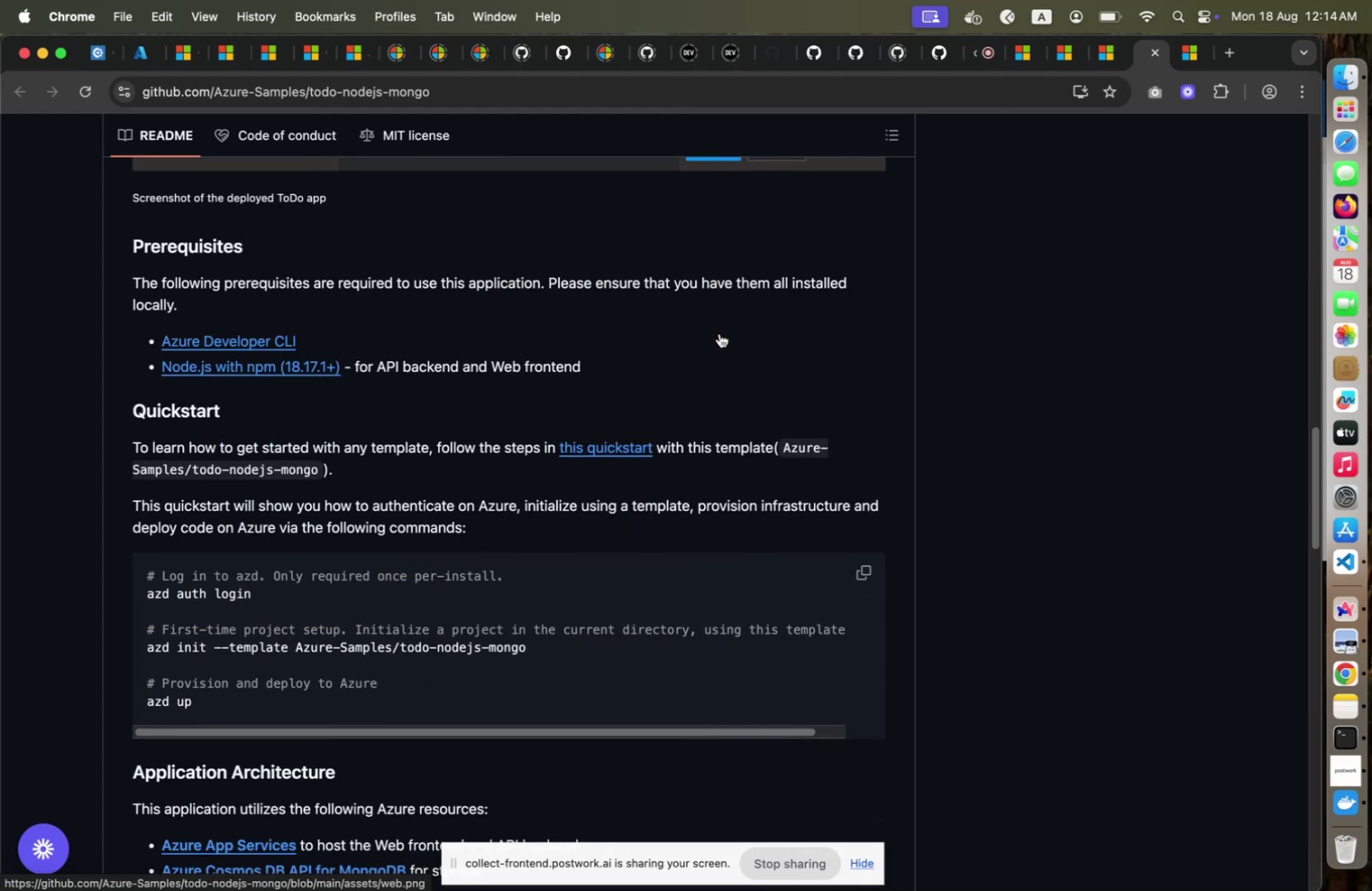 
scroll: coordinate [720, 333], scroll_direction: down, amount: 9.0
 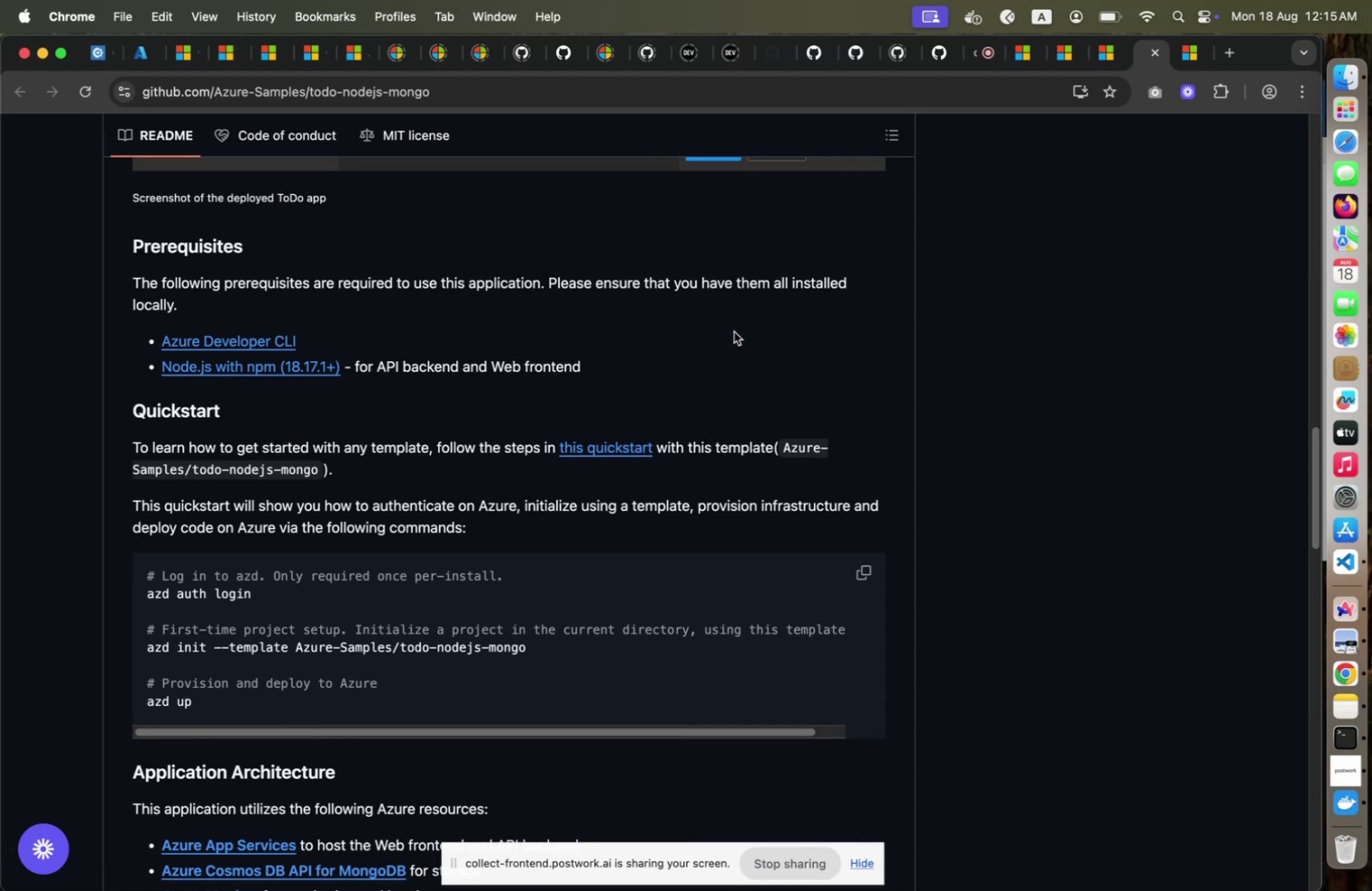 
wait(16.02)
 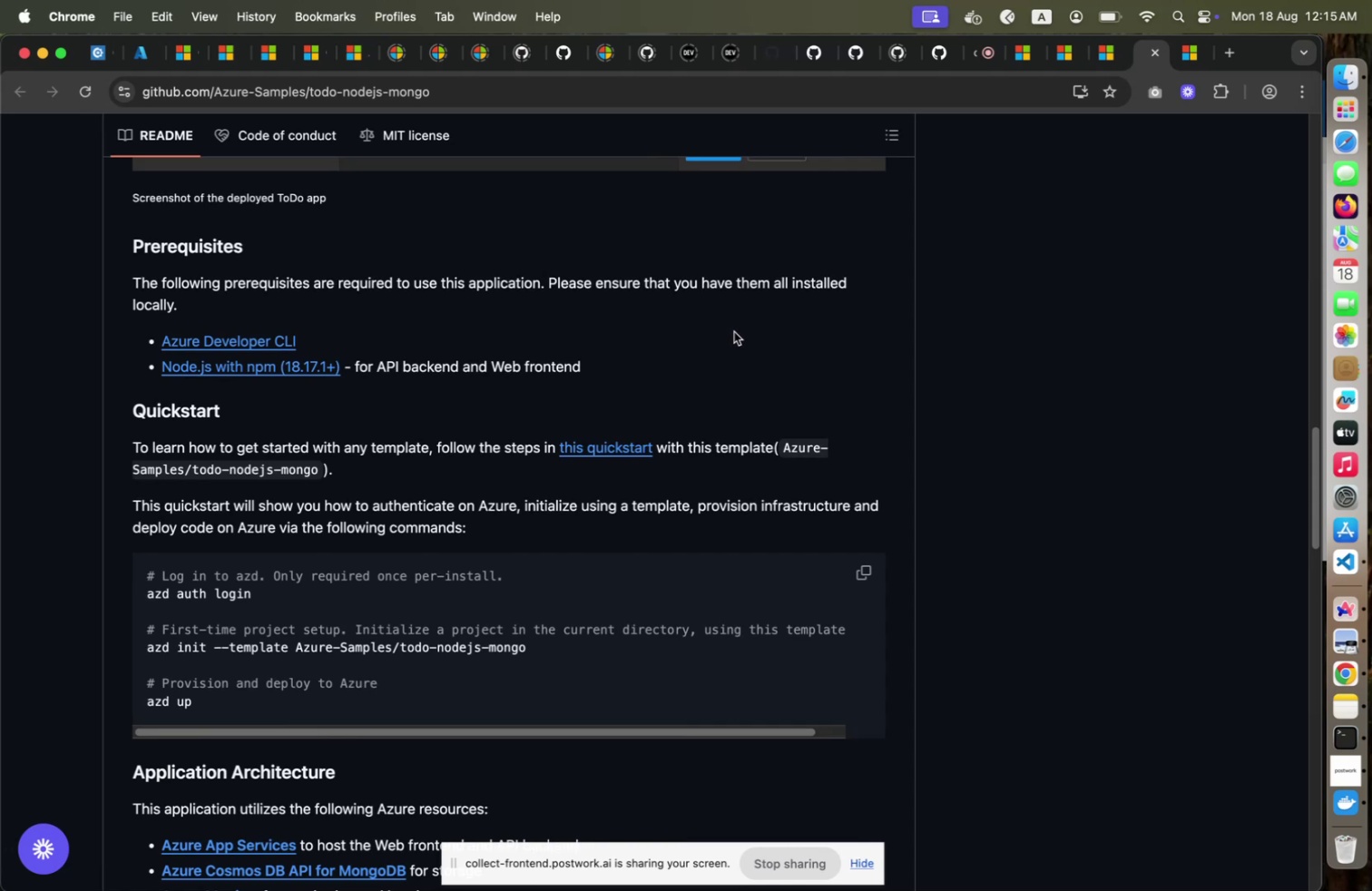 
scroll: coordinate [735, 333], scroll_direction: down, amount: 11.0
 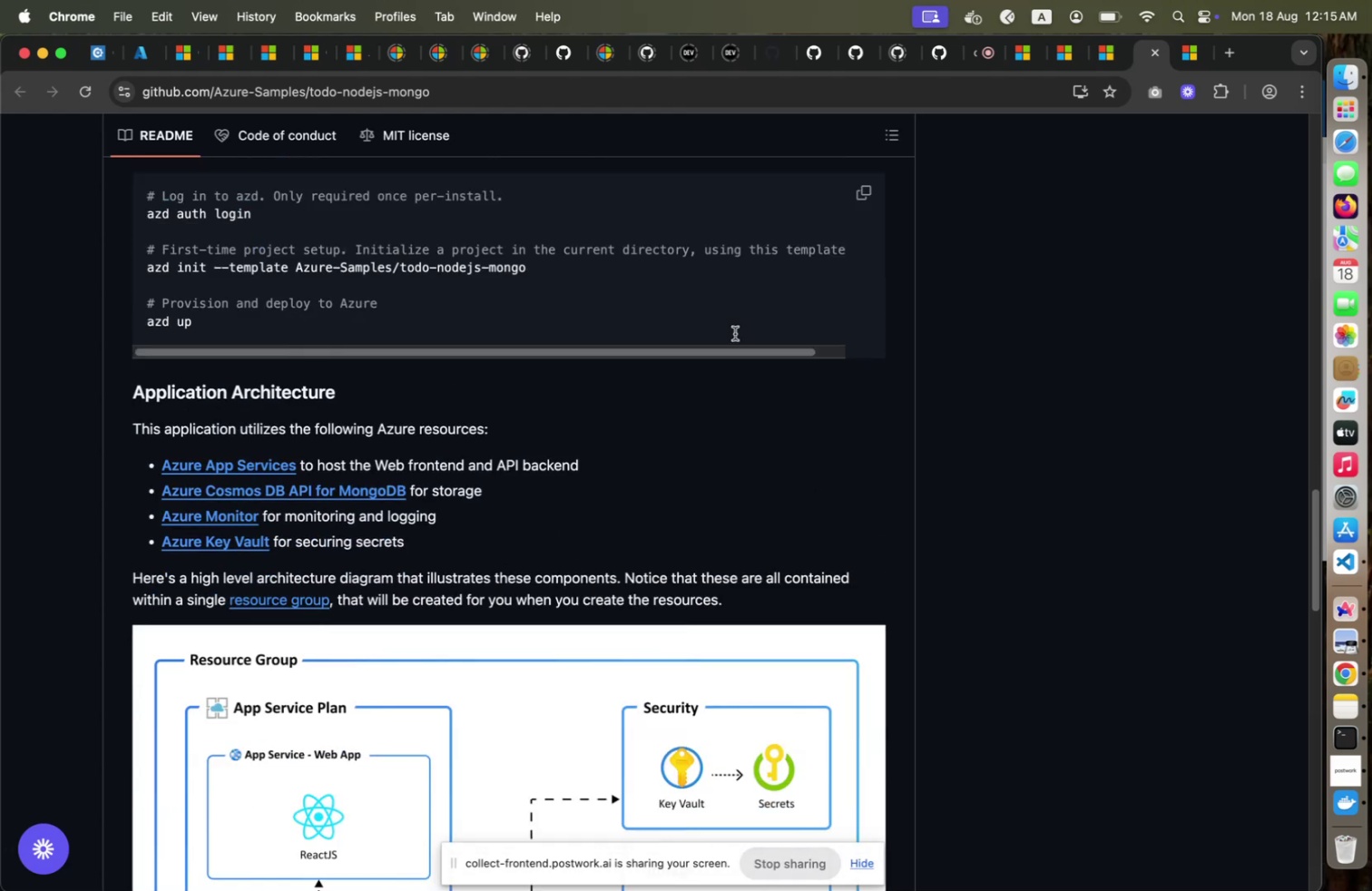 
scroll: coordinate [735, 333], scroll_direction: up, amount: 2.0
 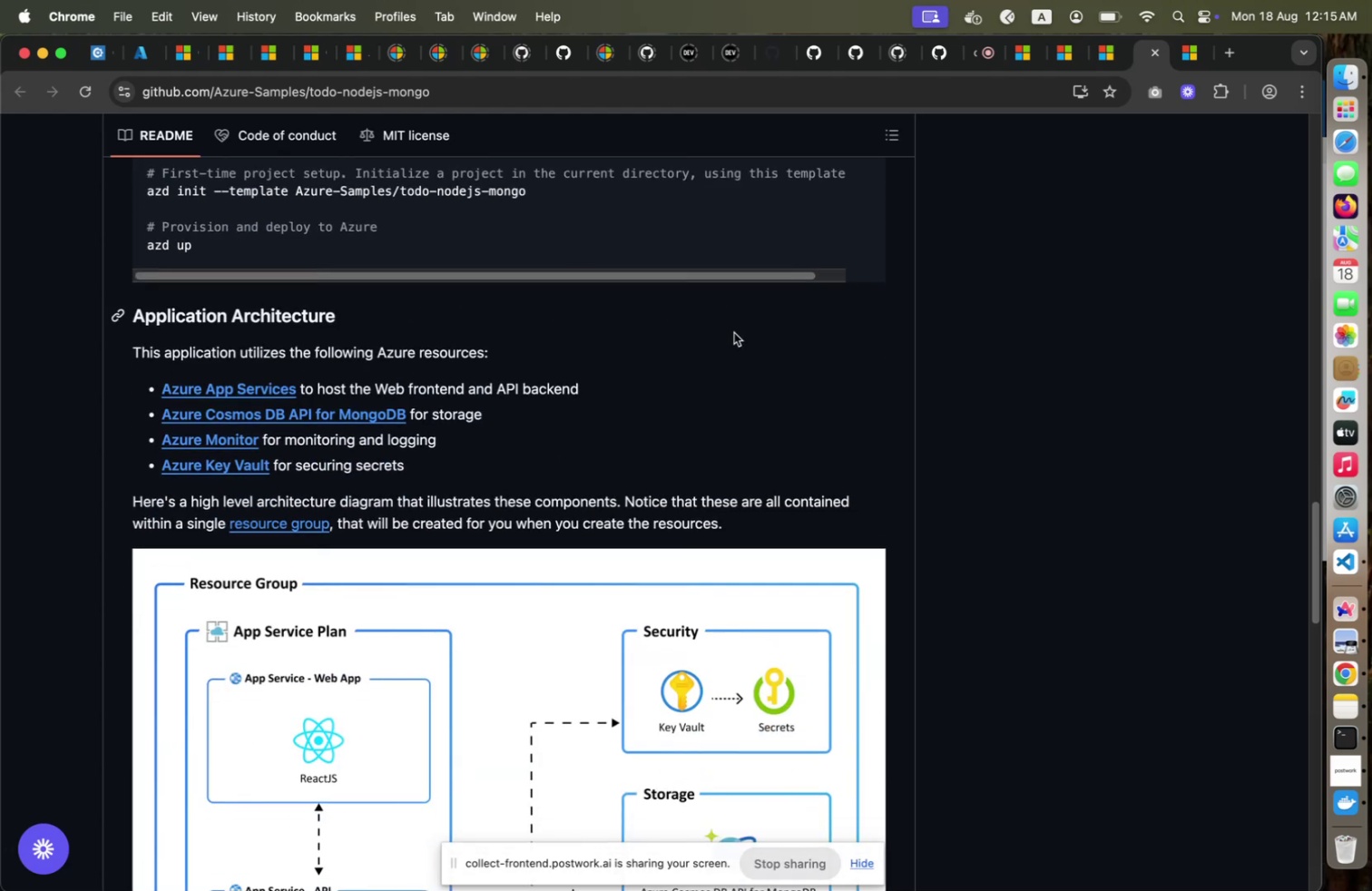 
scroll: coordinate [734, 332], scroll_direction: down, amount: 22.0
 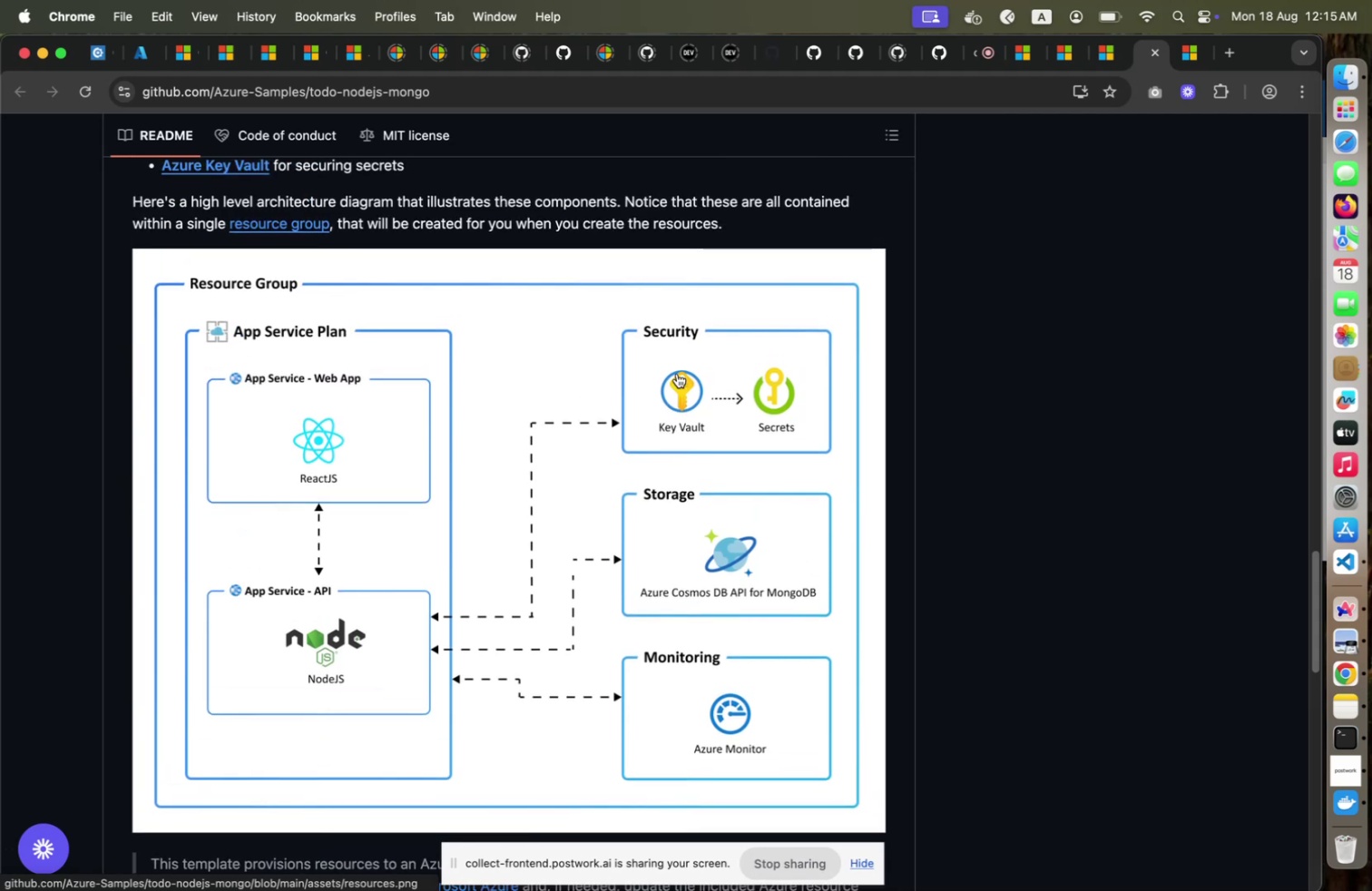 
scroll: coordinate [677, 373], scroll_direction: up, amount: 5.0
 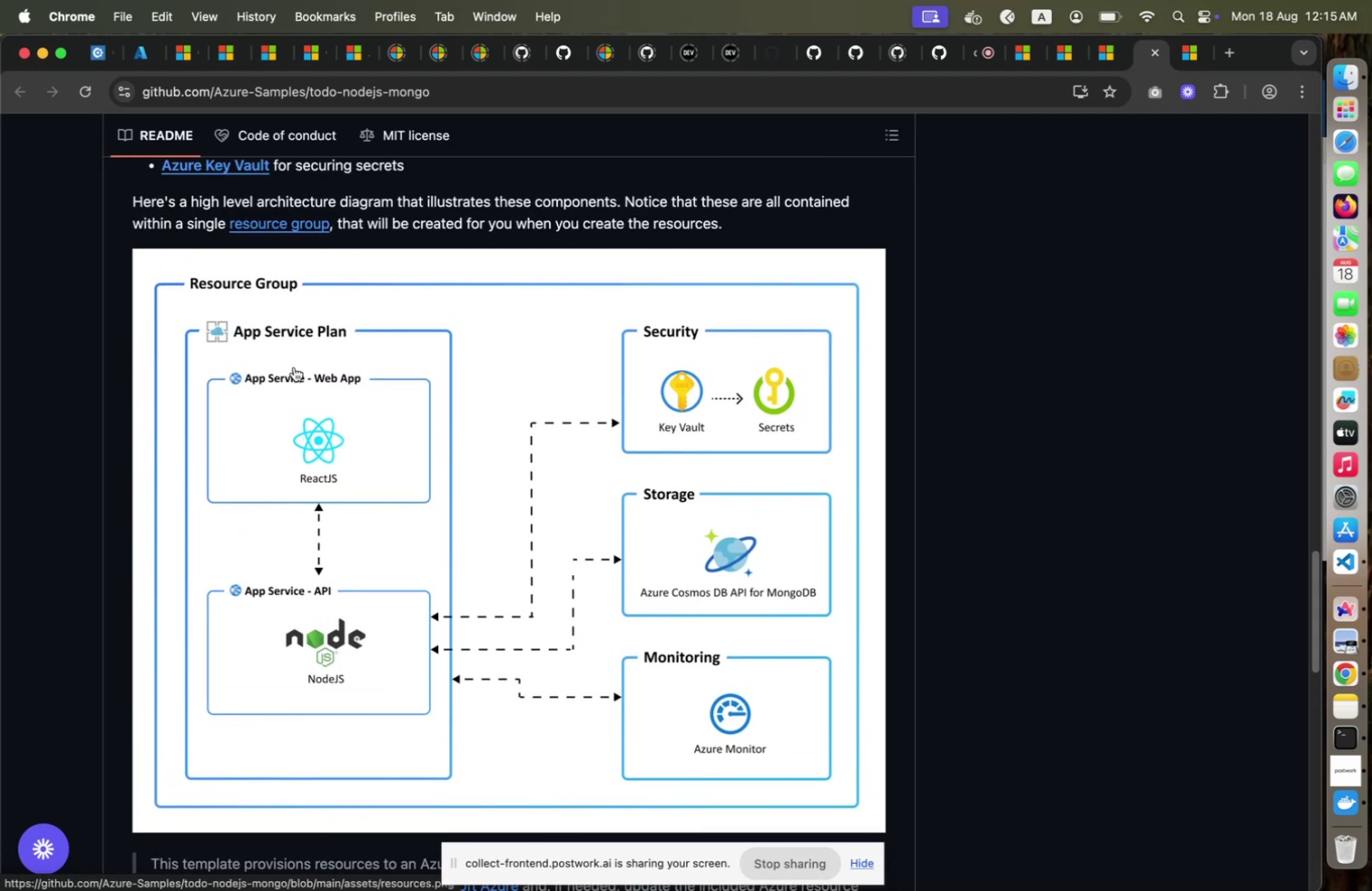 
wait(5.1)
 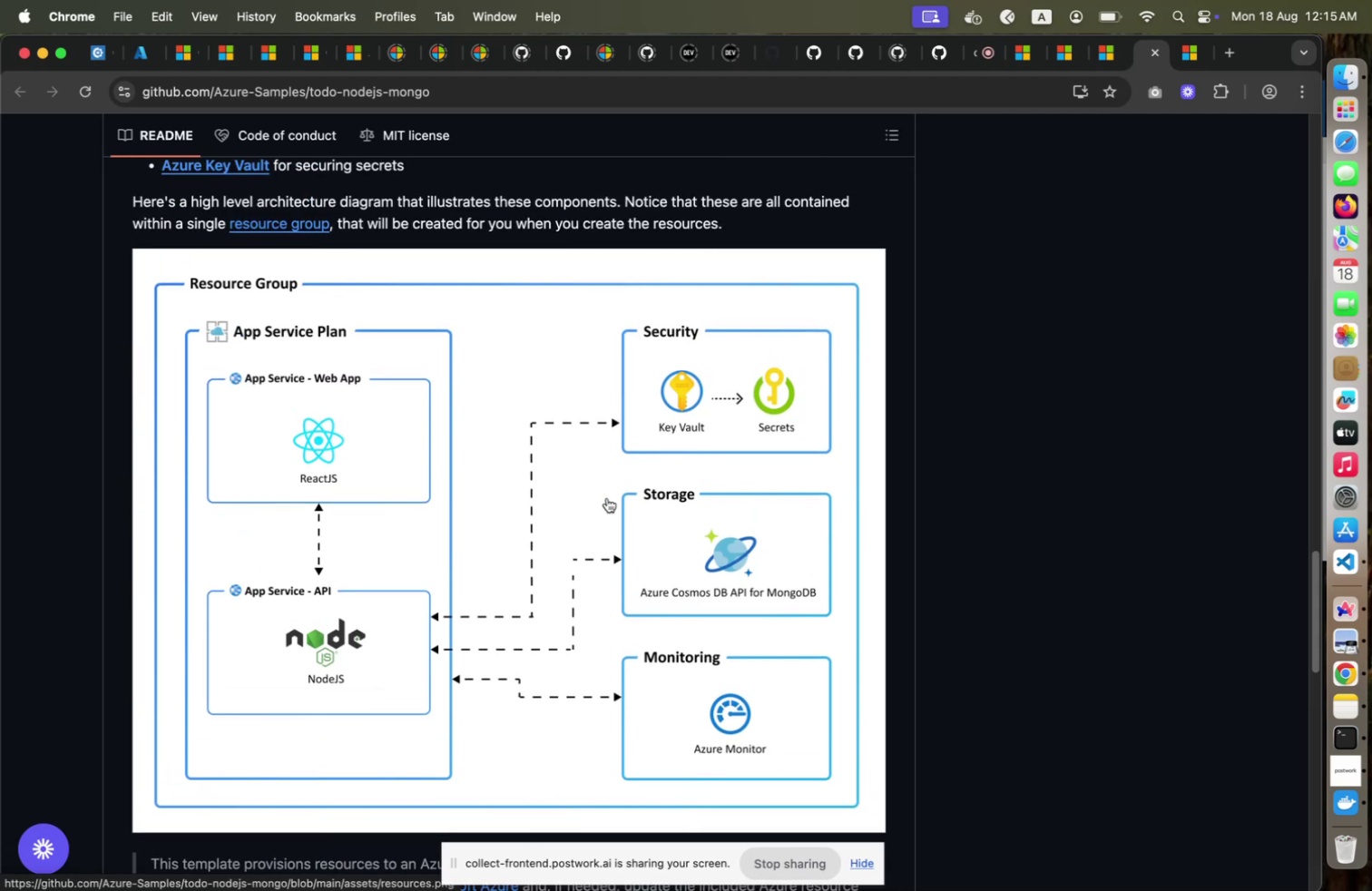 
scroll: coordinate [295, 367], scroll_direction: down, amount: 11.0
 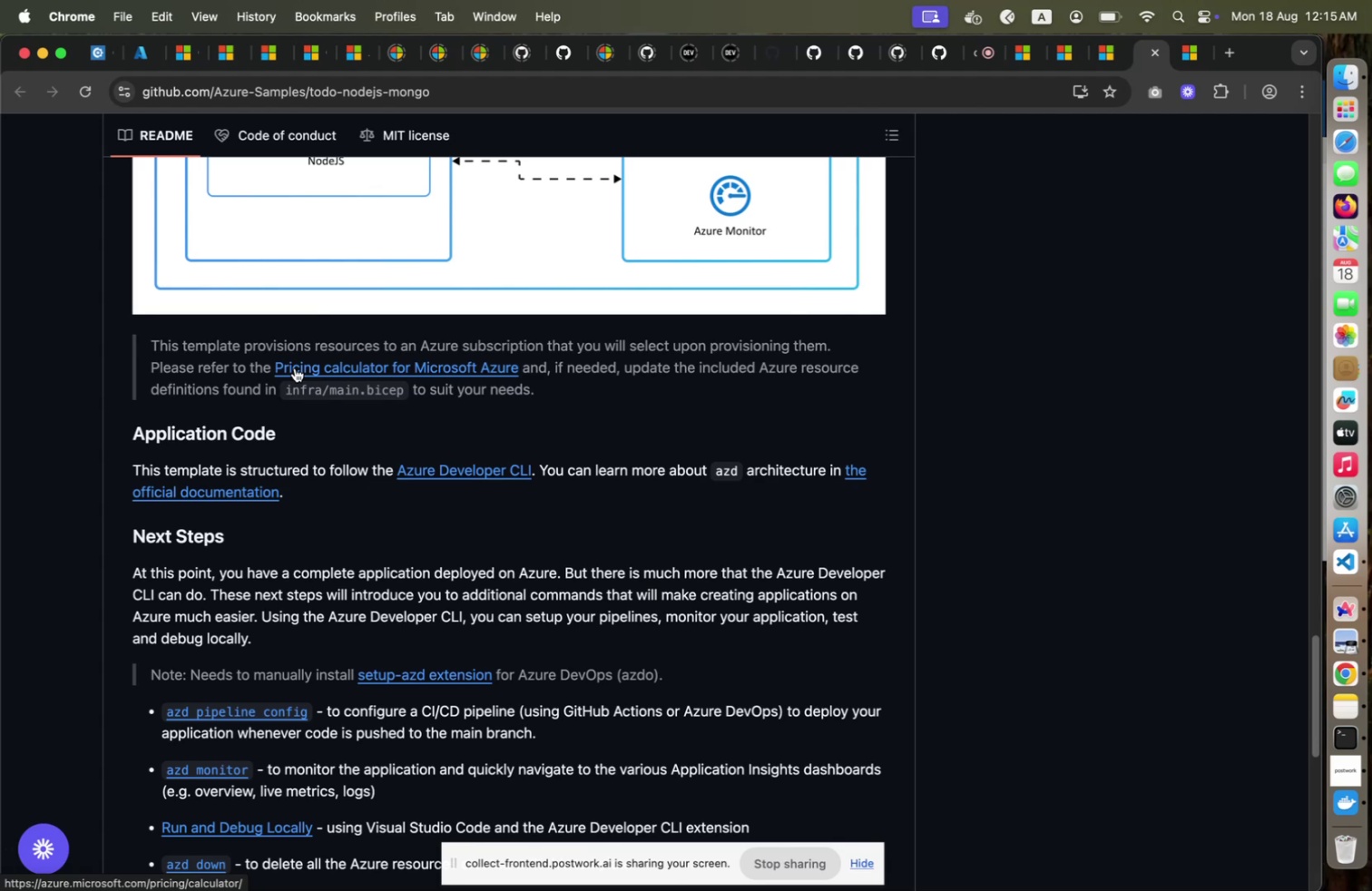 
wait(26.81)
 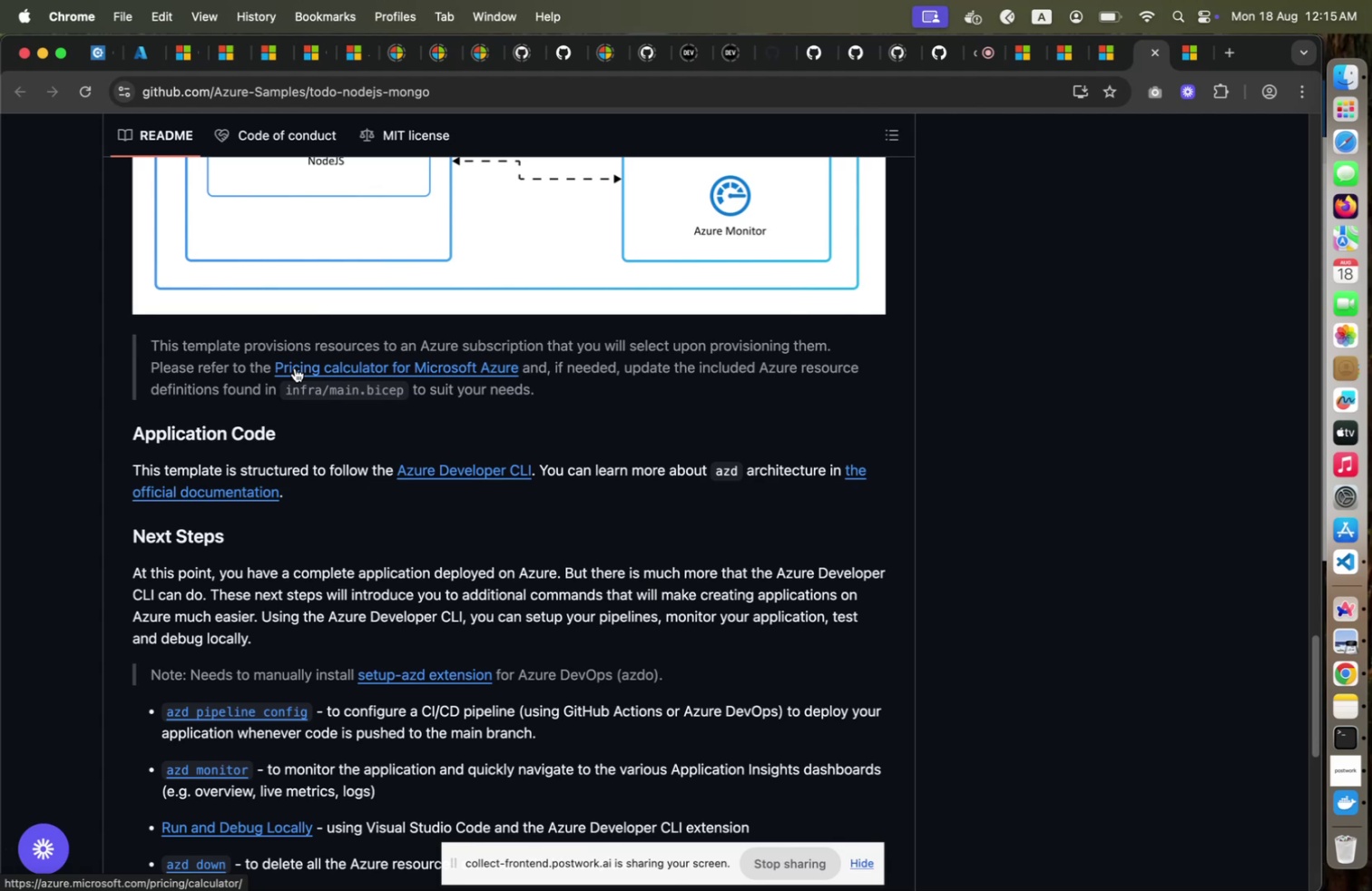 
scroll: coordinate [650, 514], scroll_direction: up, amount: 38.0
 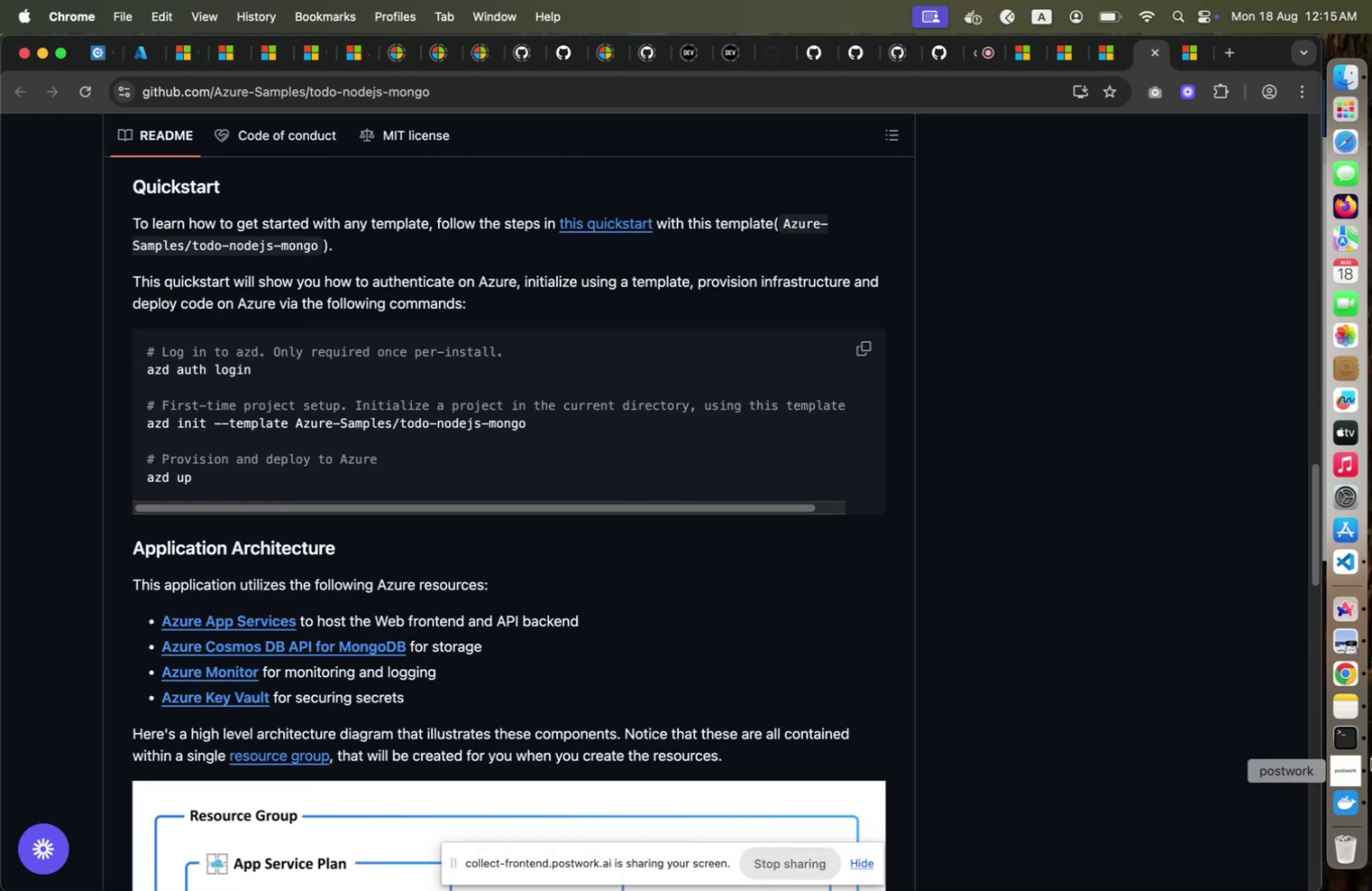 
scroll: coordinate [622, 521], scroll_direction: down, amount: 9.0
 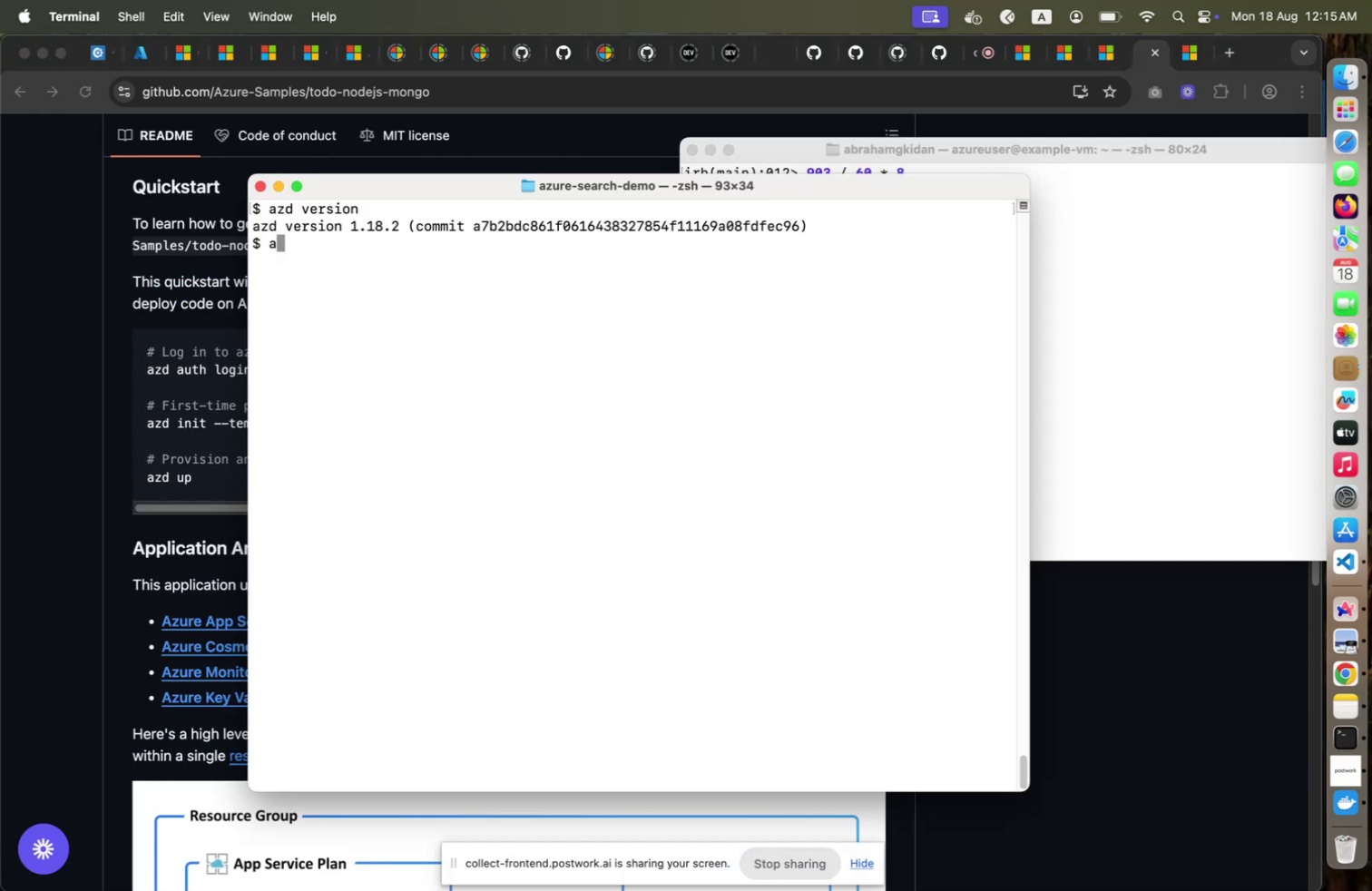 
left_click([1336, 739])
 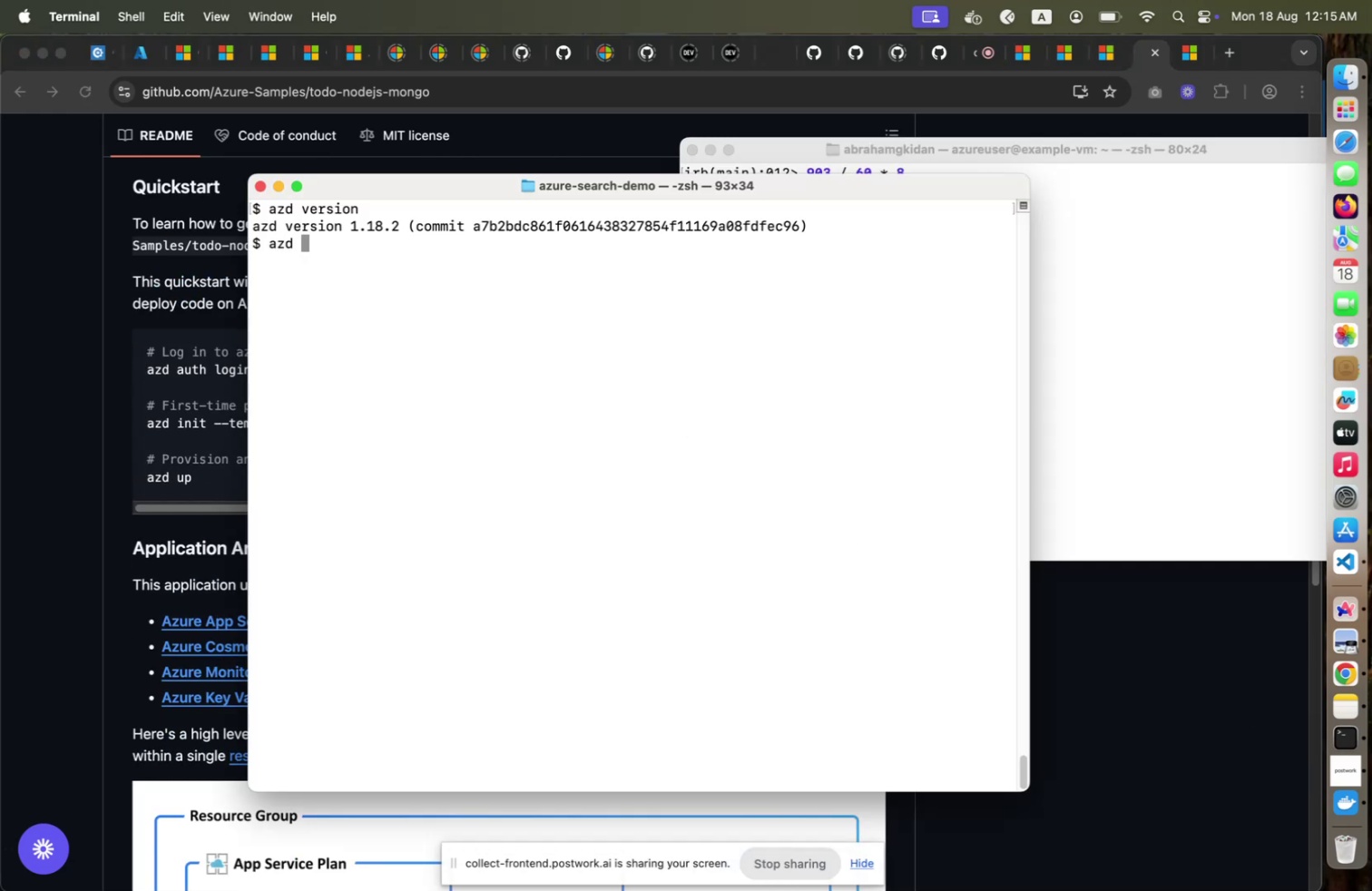 
type(azd auth login)
 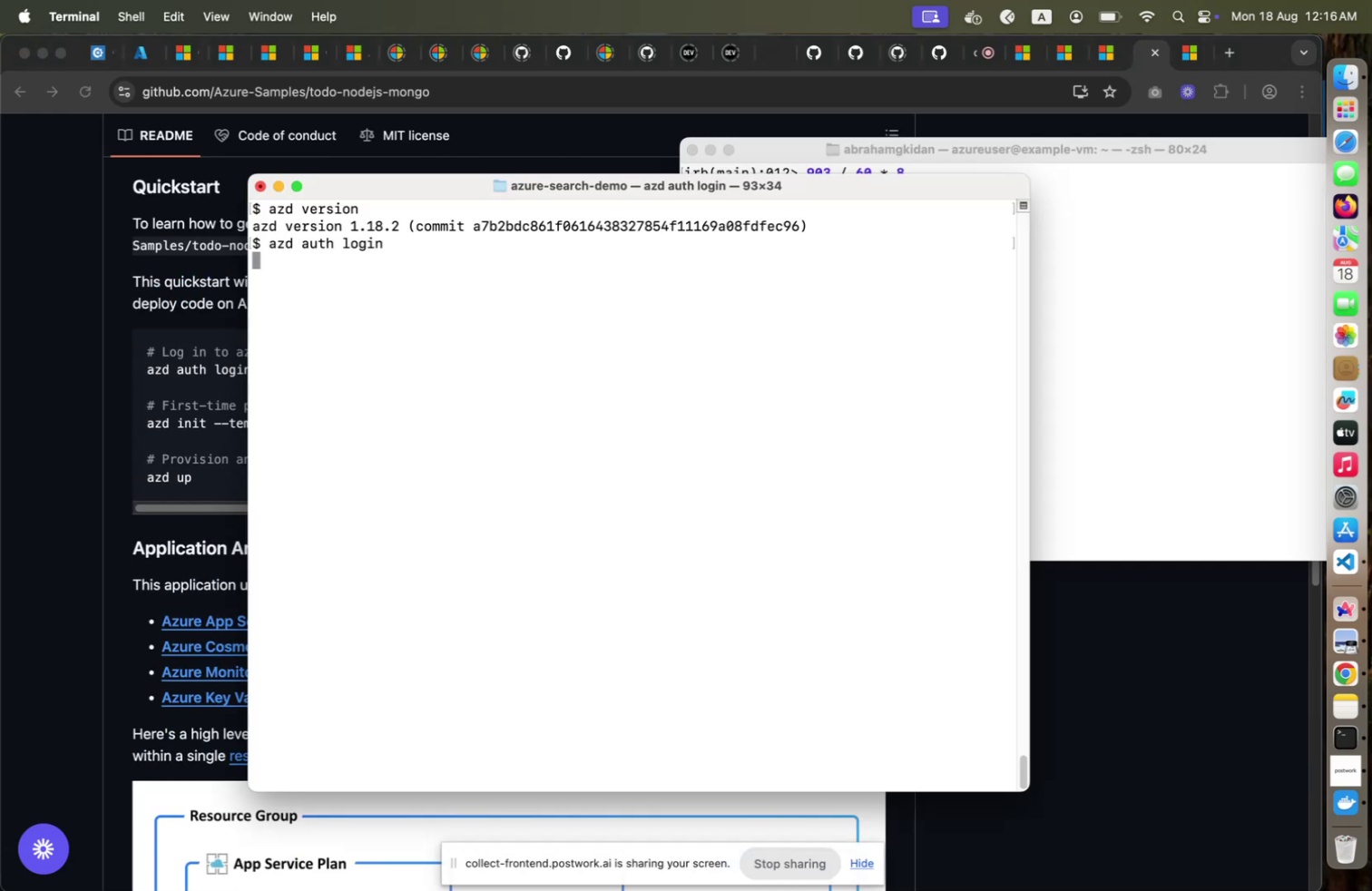 
key(Enter)
 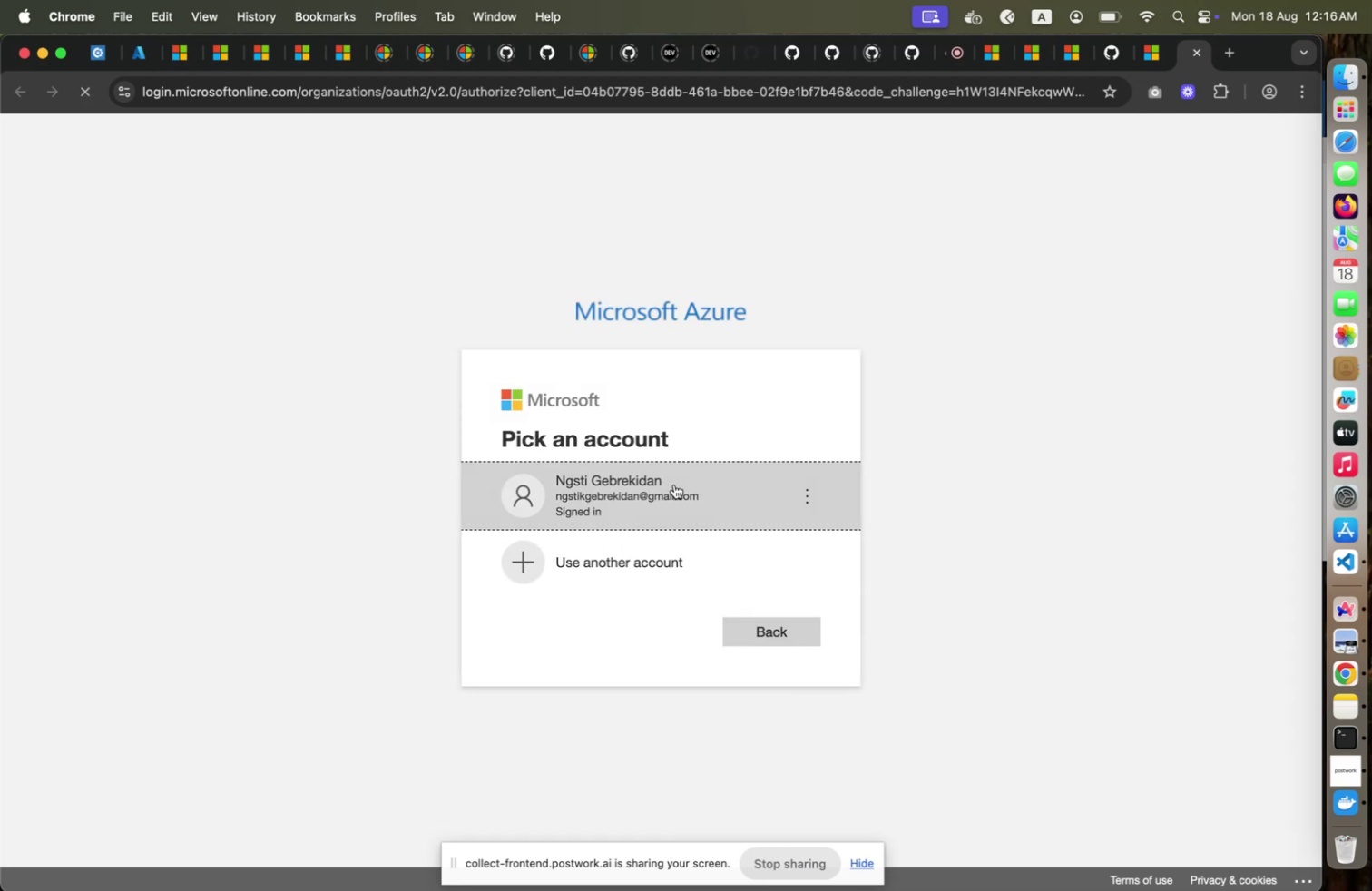 
left_click([674, 484])
 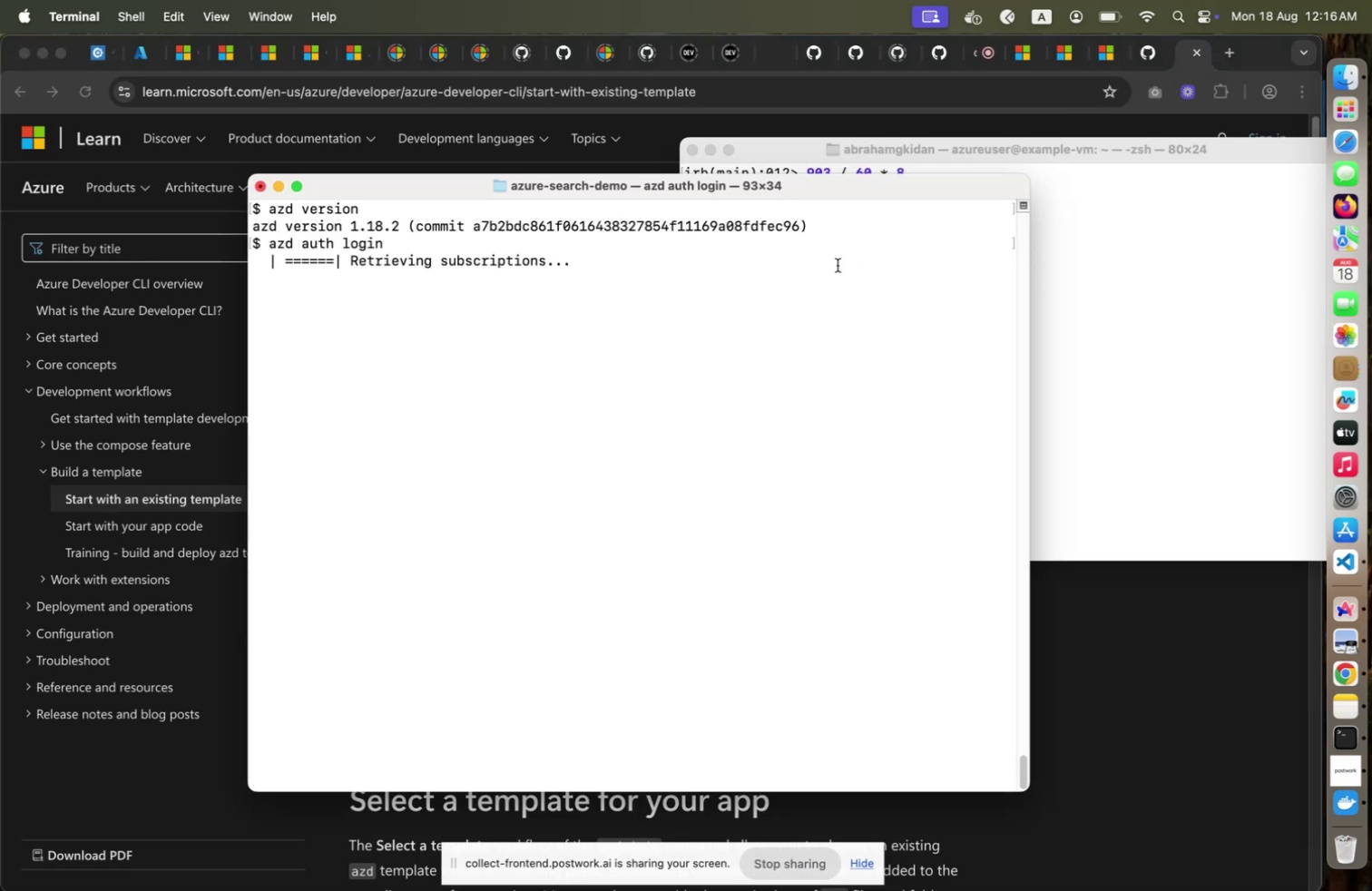 
left_click([1199, 45])
 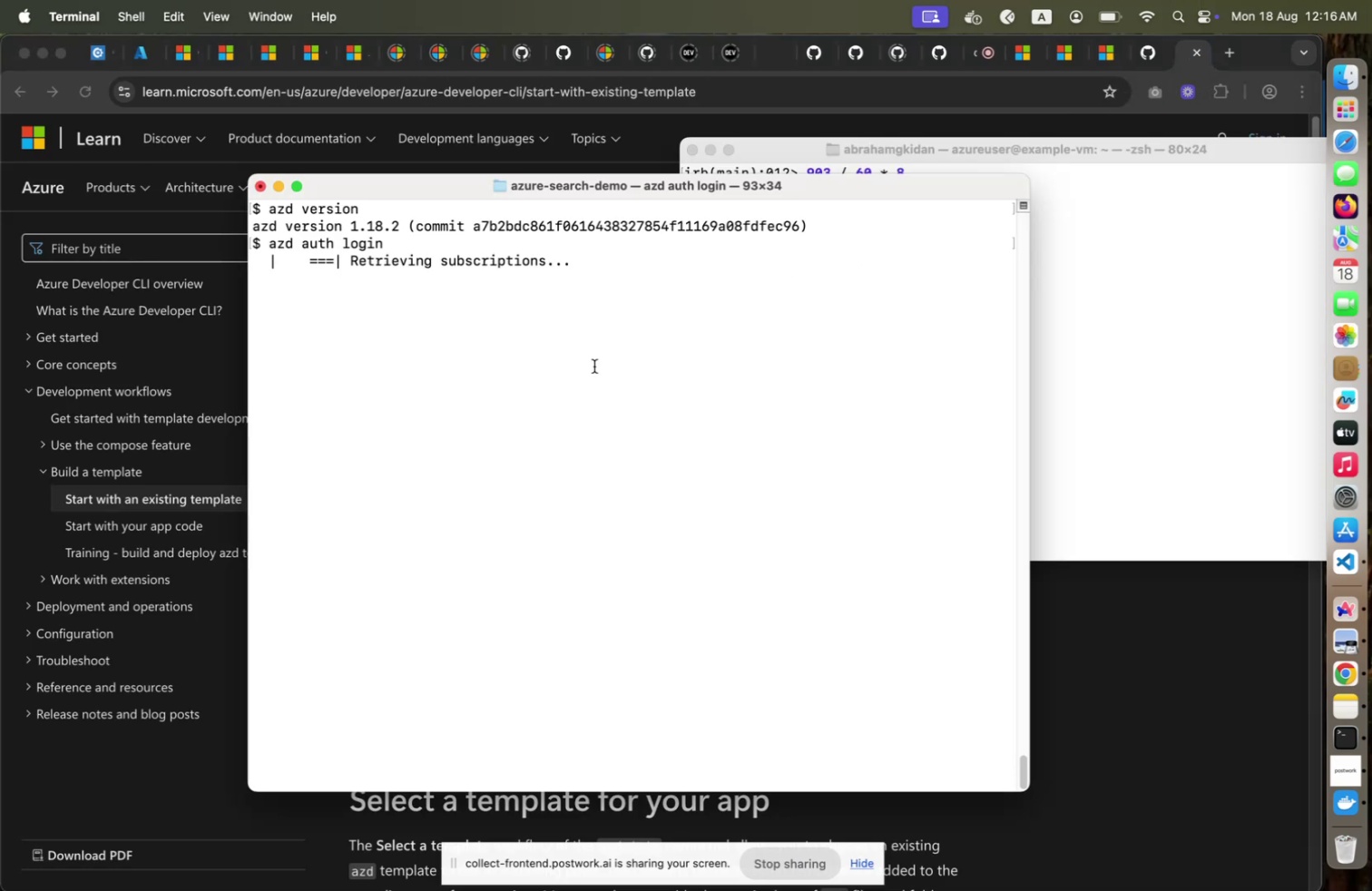 
key(Meta+CommandLeft)
 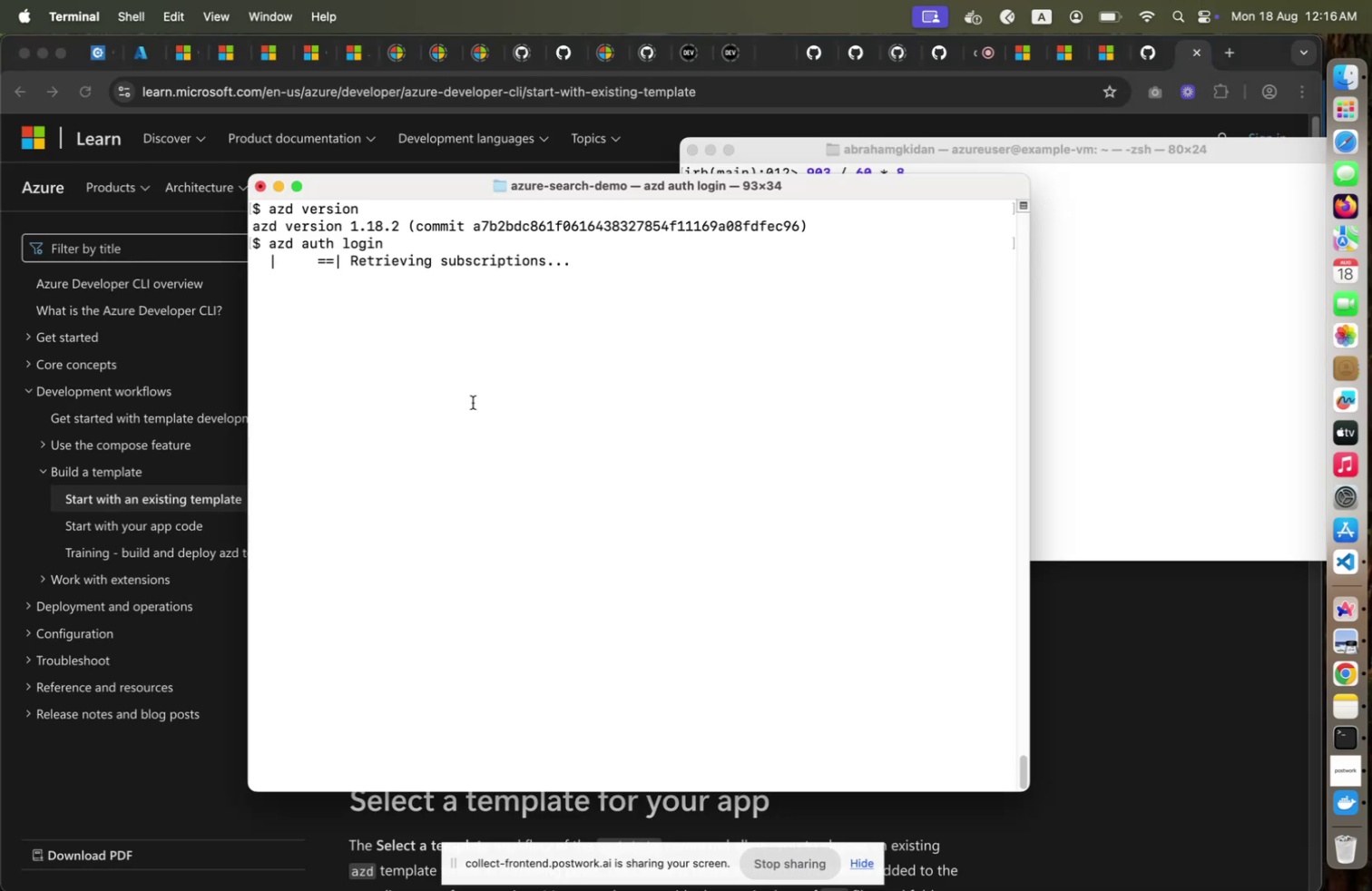 
key(Meta+Tab)
 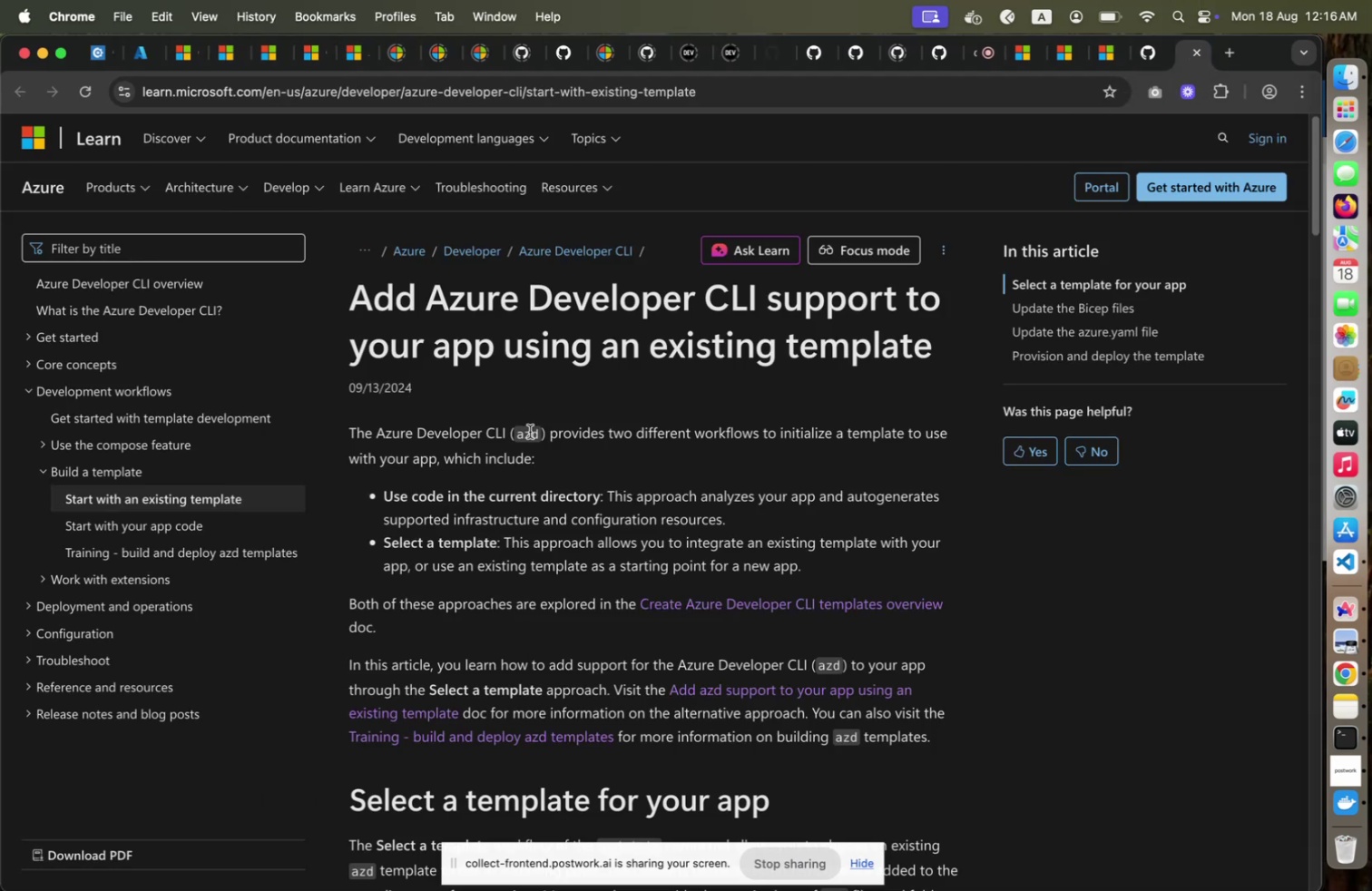 
key(Meta+CommandLeft)
 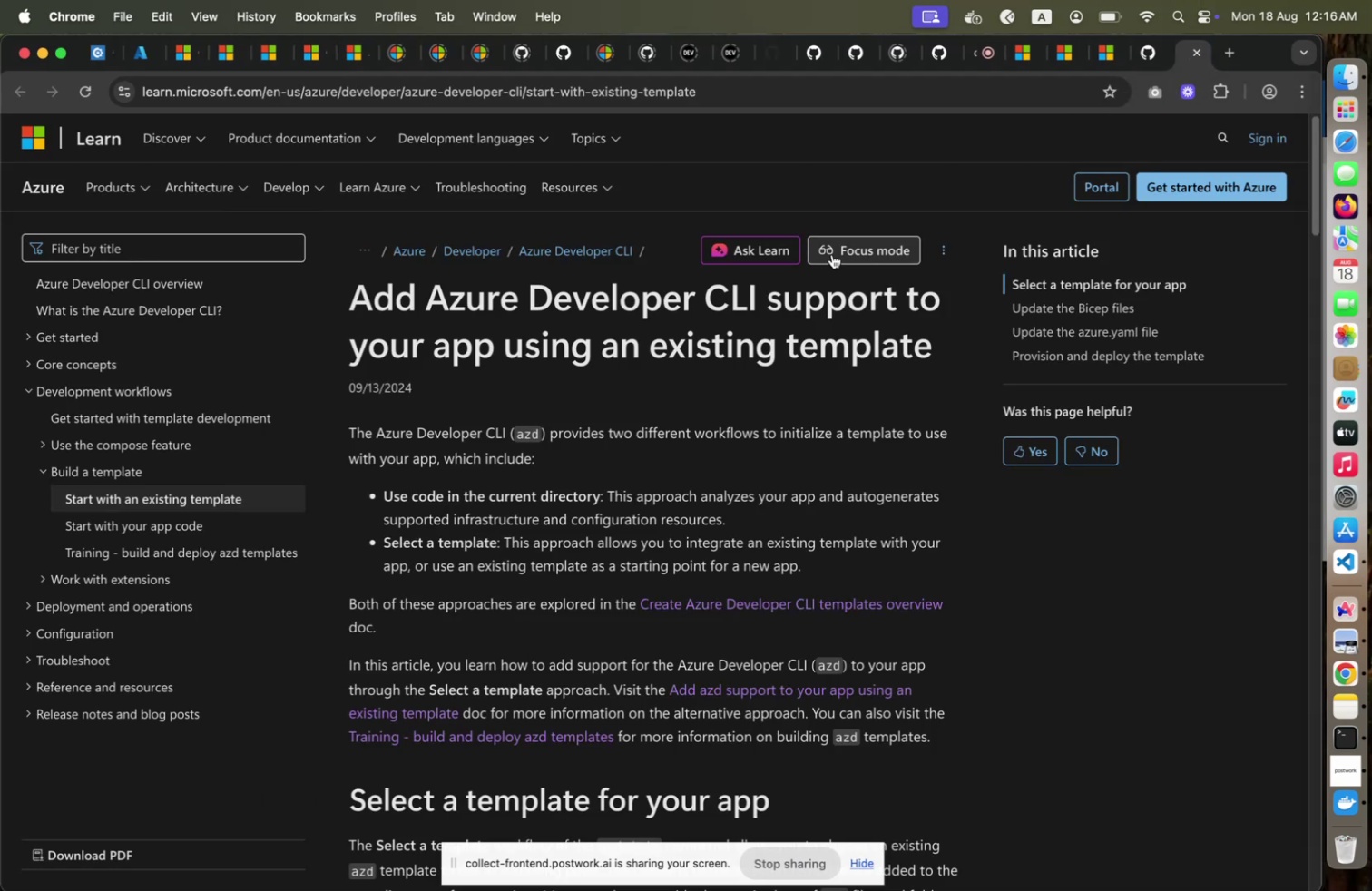 
key(Meta+Tab)
 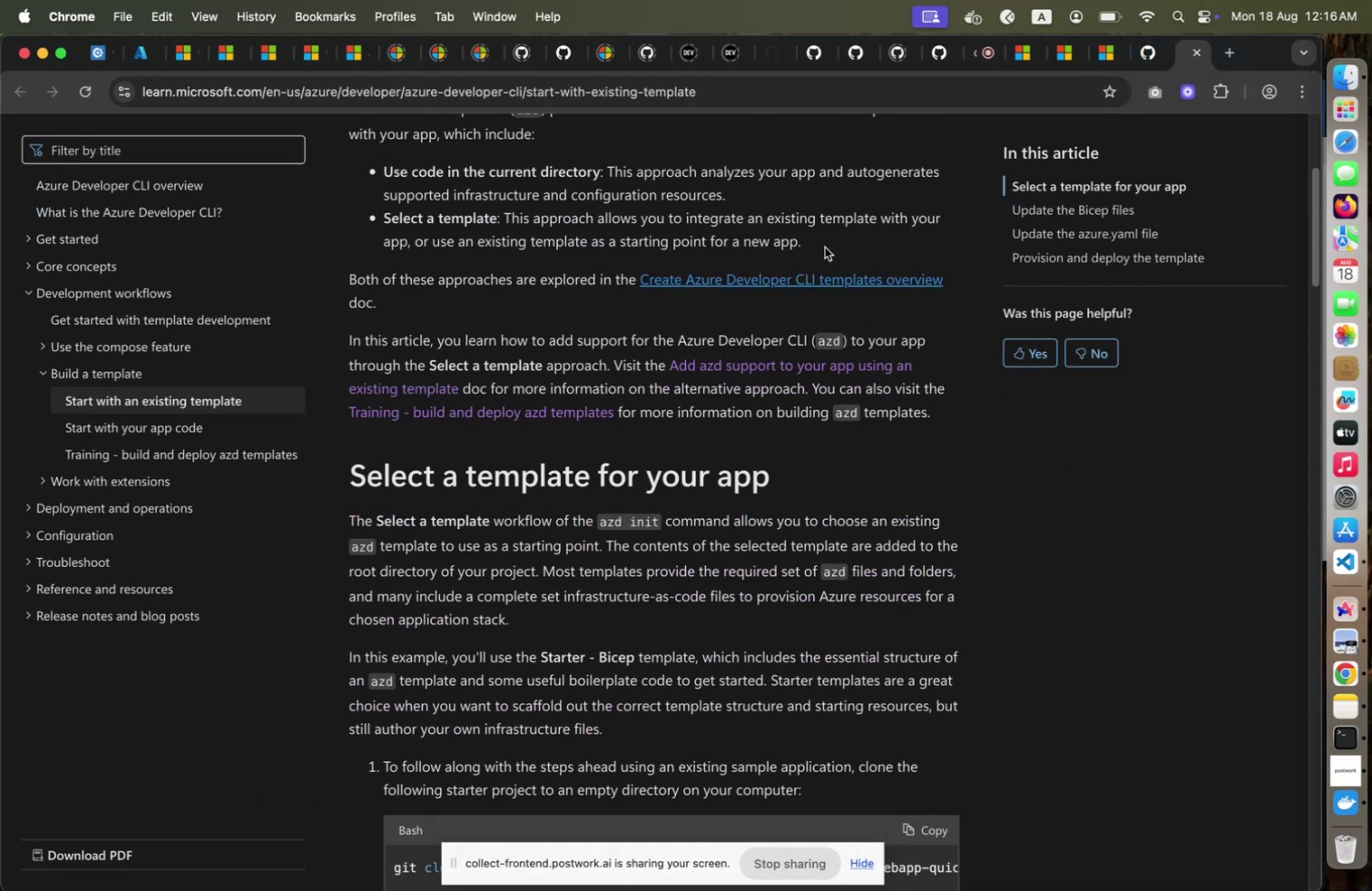 
scroll: coordinate [713, 340], scroll_direction: down, amount: 9.0
 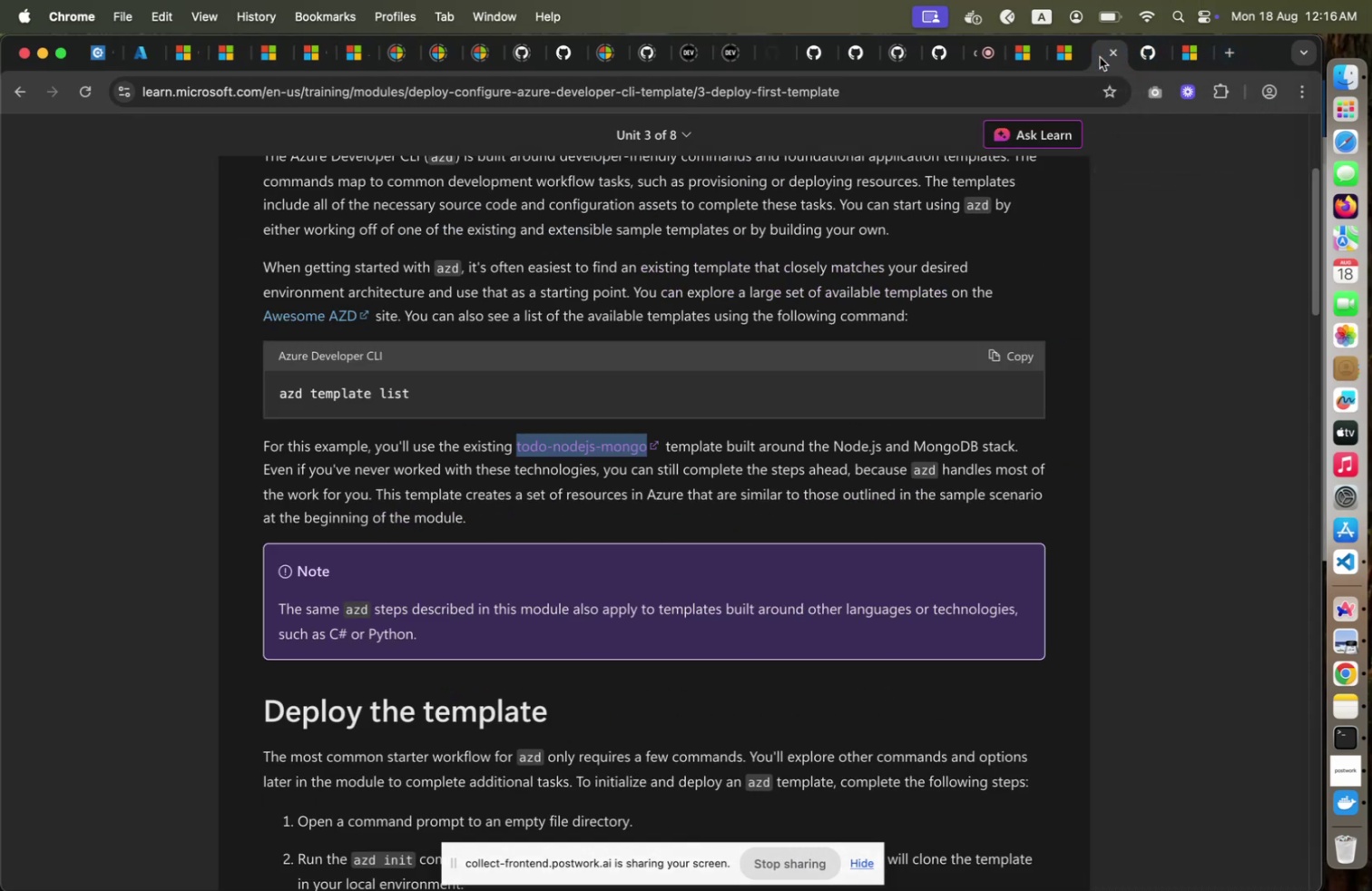 
left_click([1100, 57])
 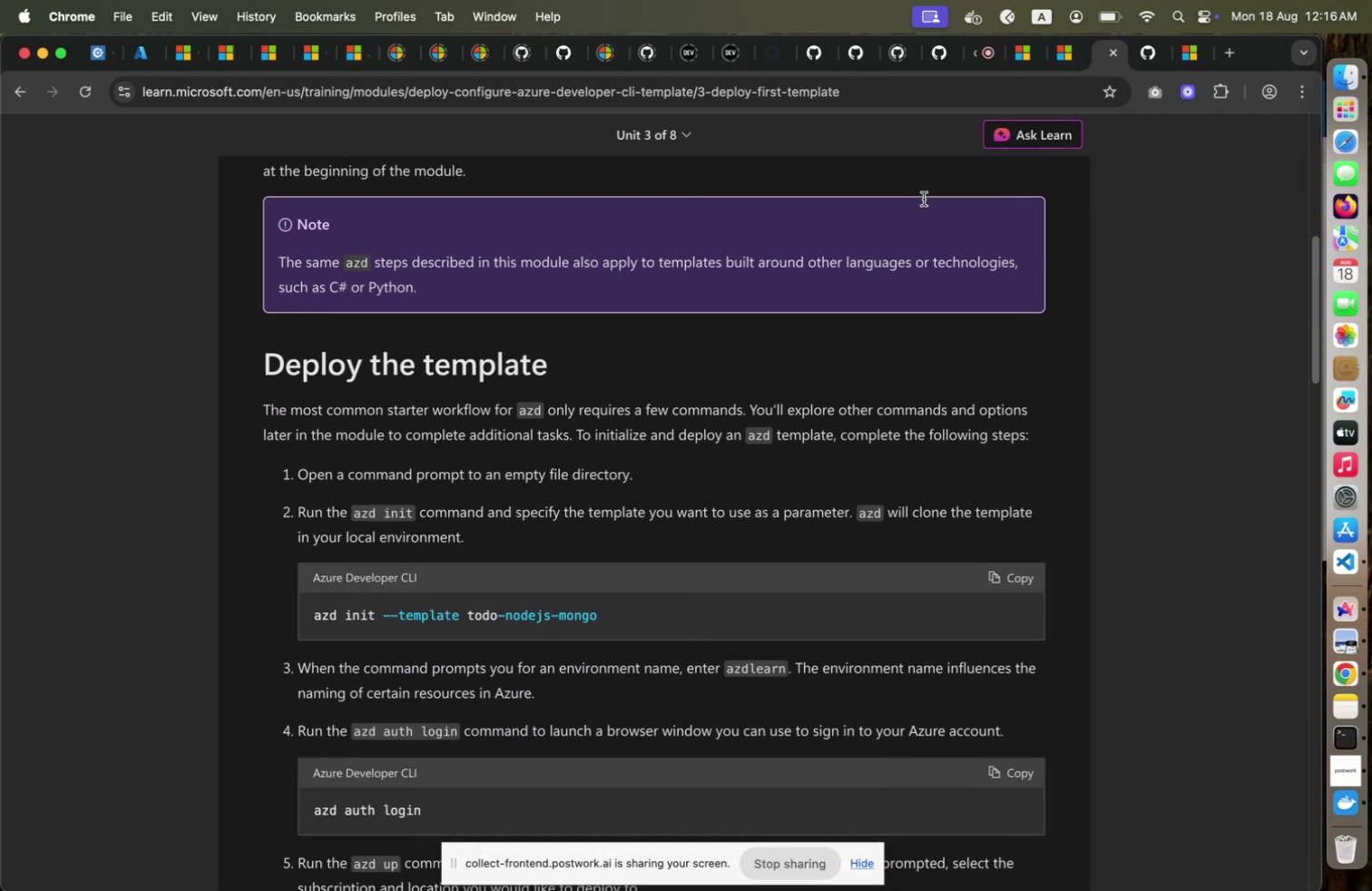 
scroll: coordinate [924, 199], scroll_direction: down, amount: 11.0
 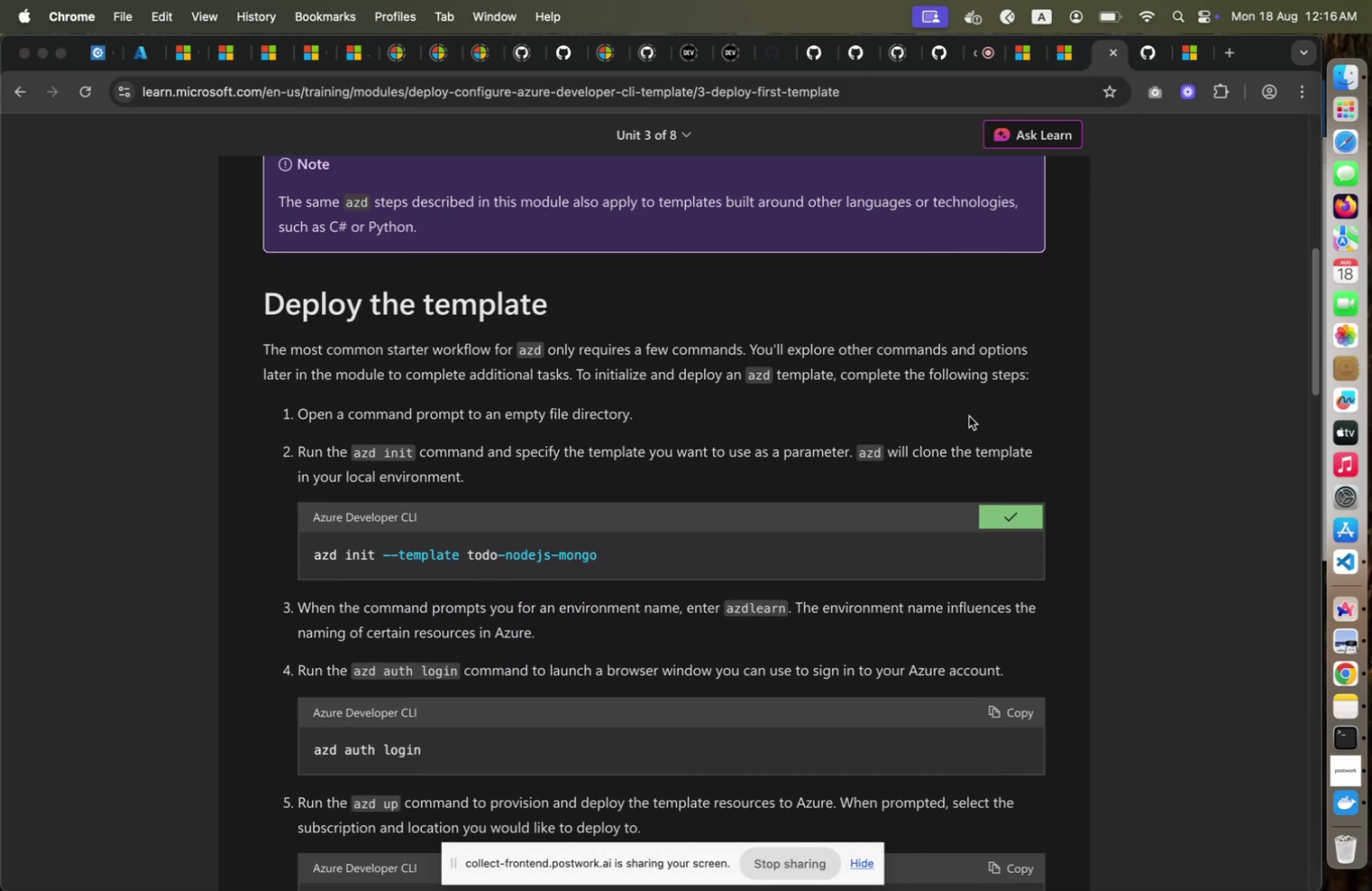 
left_click([1012, 507])
 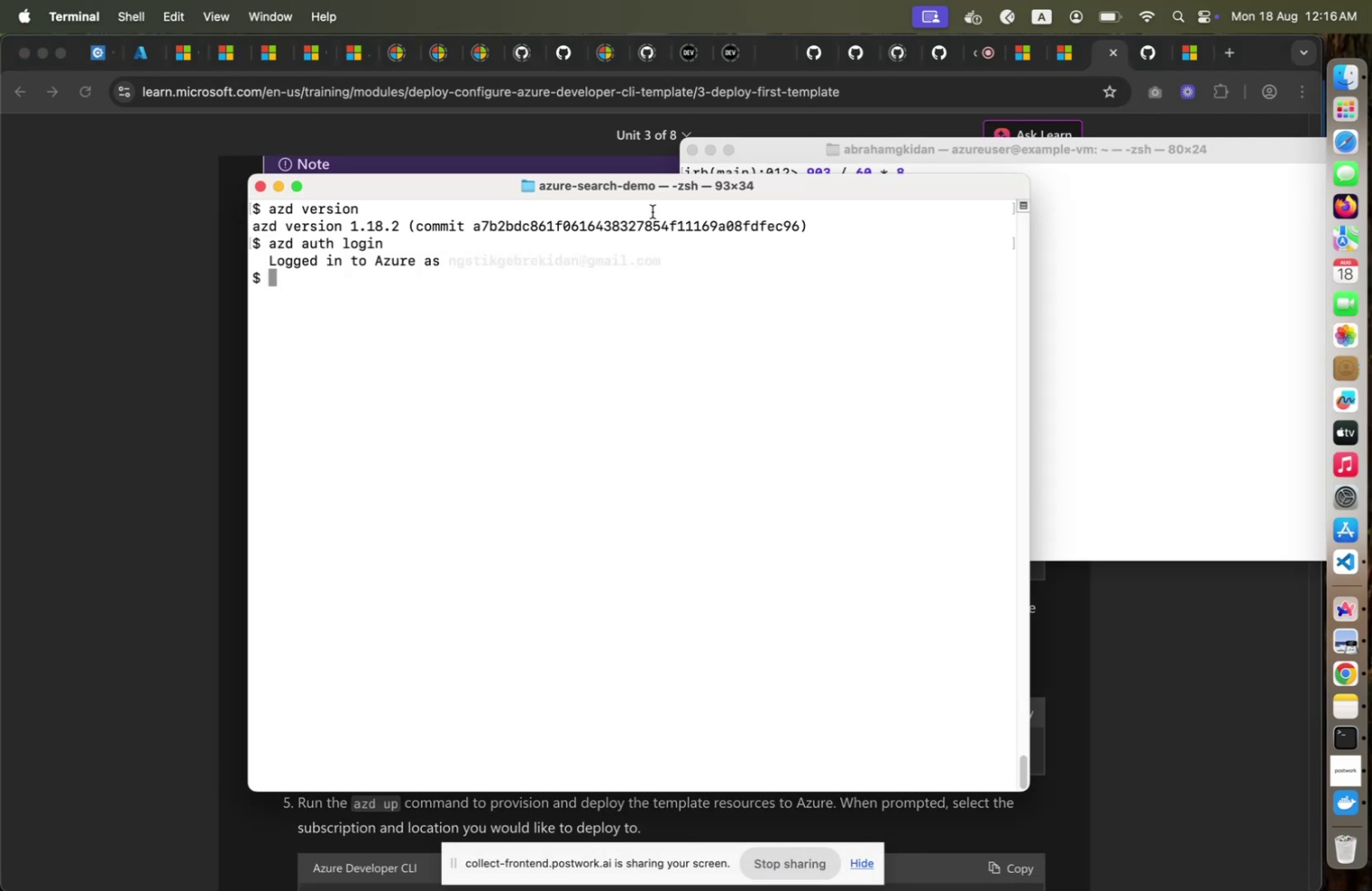 
key(Meta+CommandLeft)
 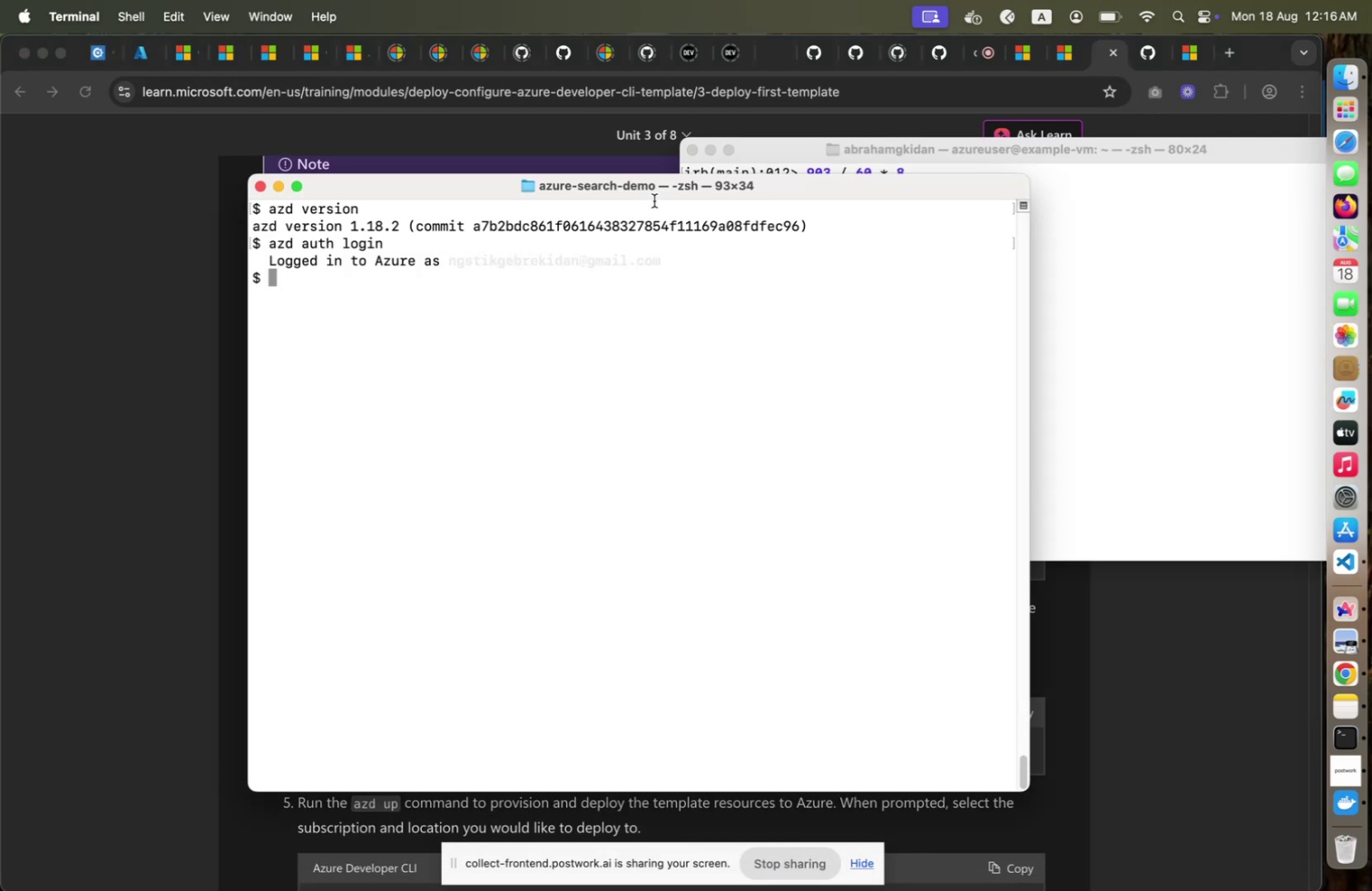 
key(Meta+Tab)
 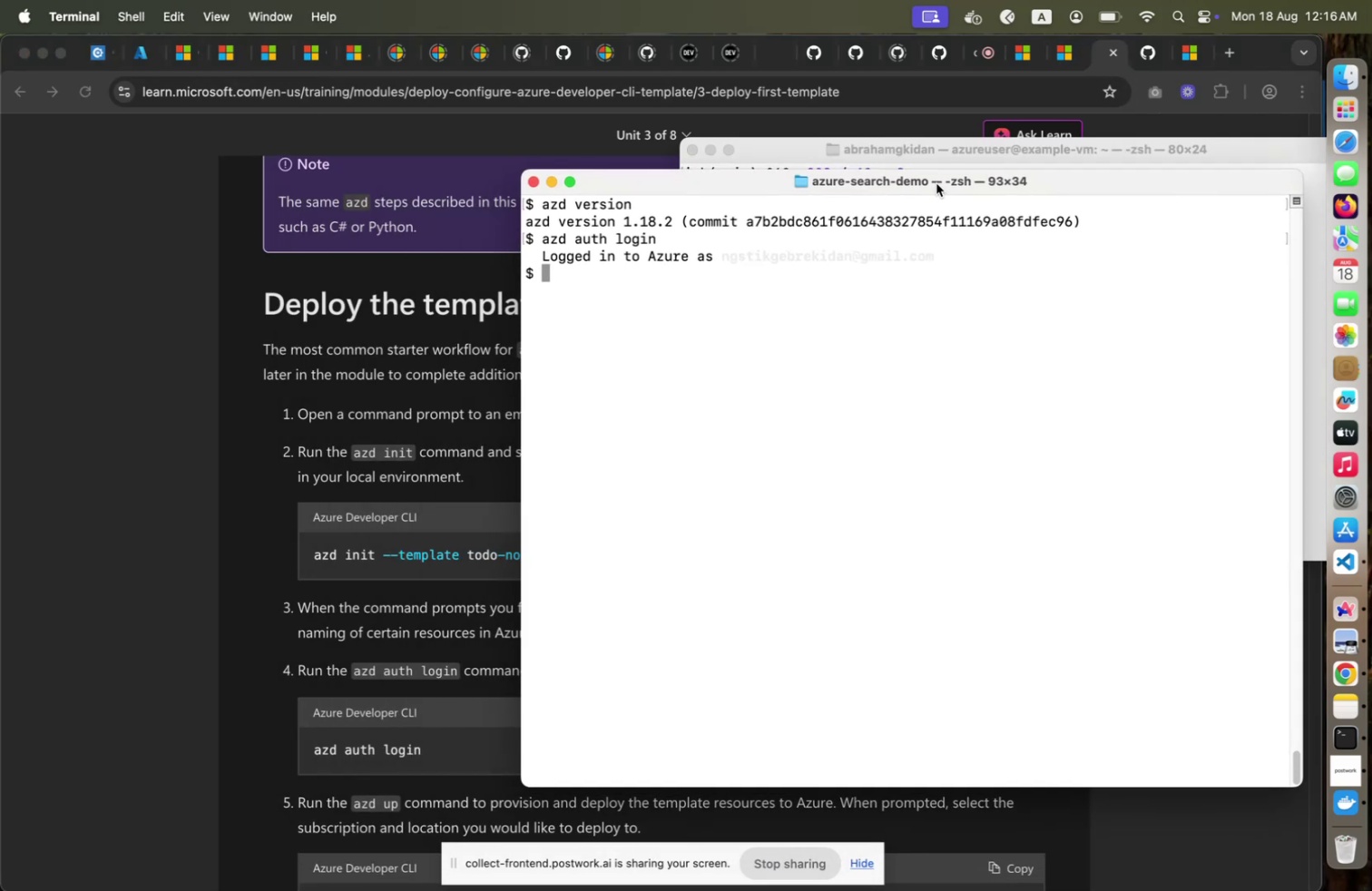 
left_click_drag(start_coordinate=[663, 188], to_coordinate=[936, 183])
 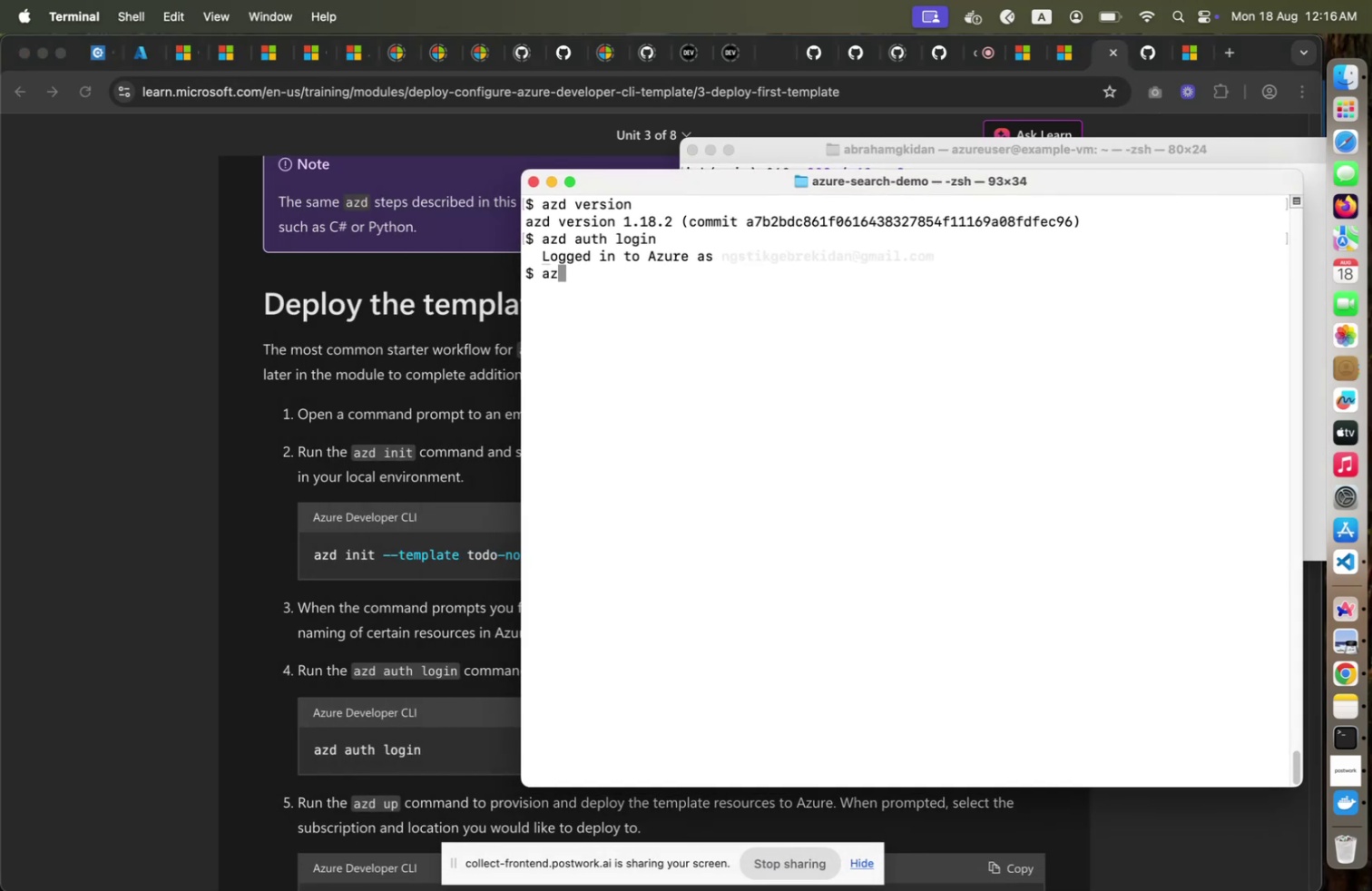 
left_click([888, 319])
 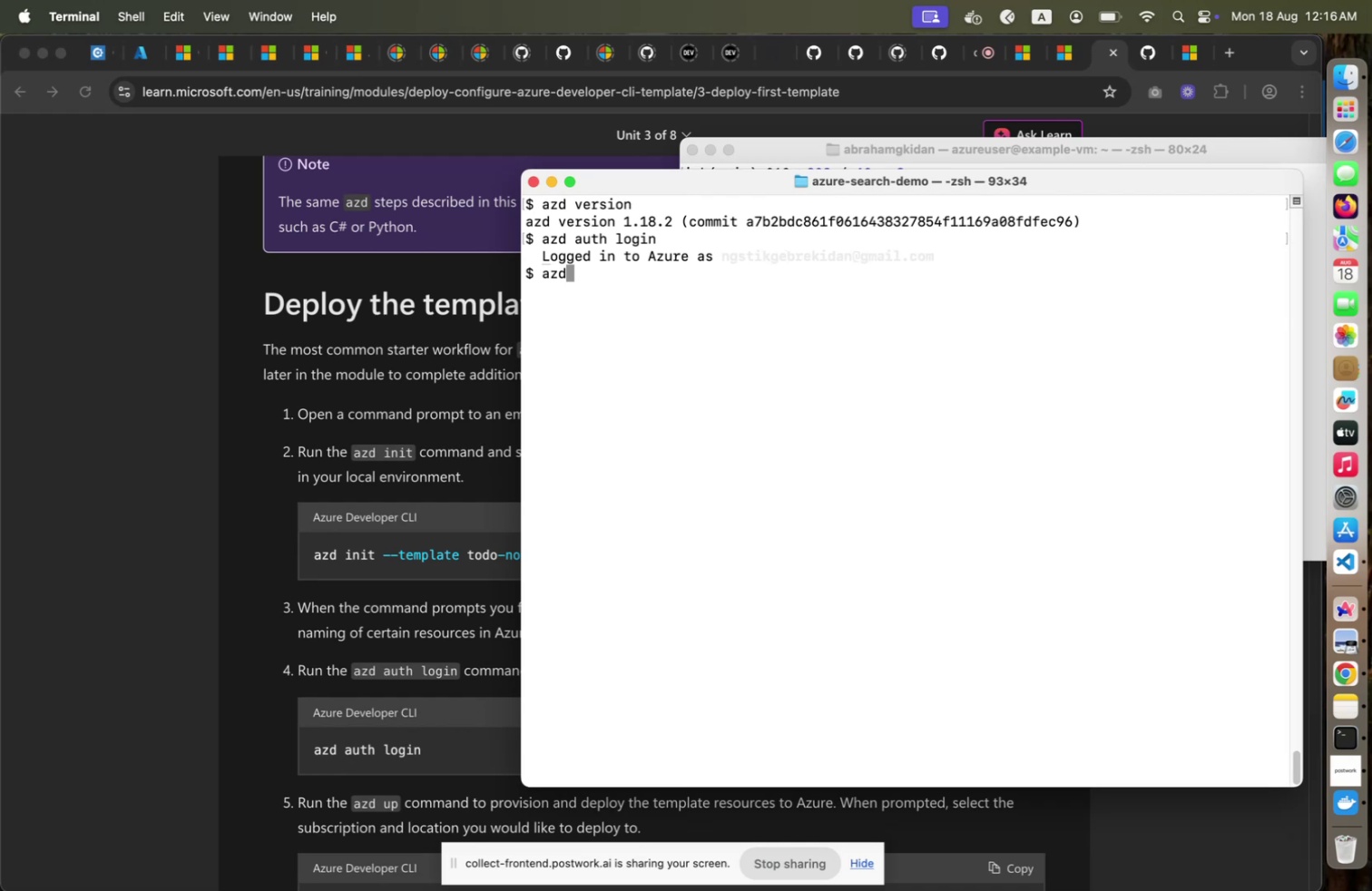 
type(azd init --template todo-nodejs-)
 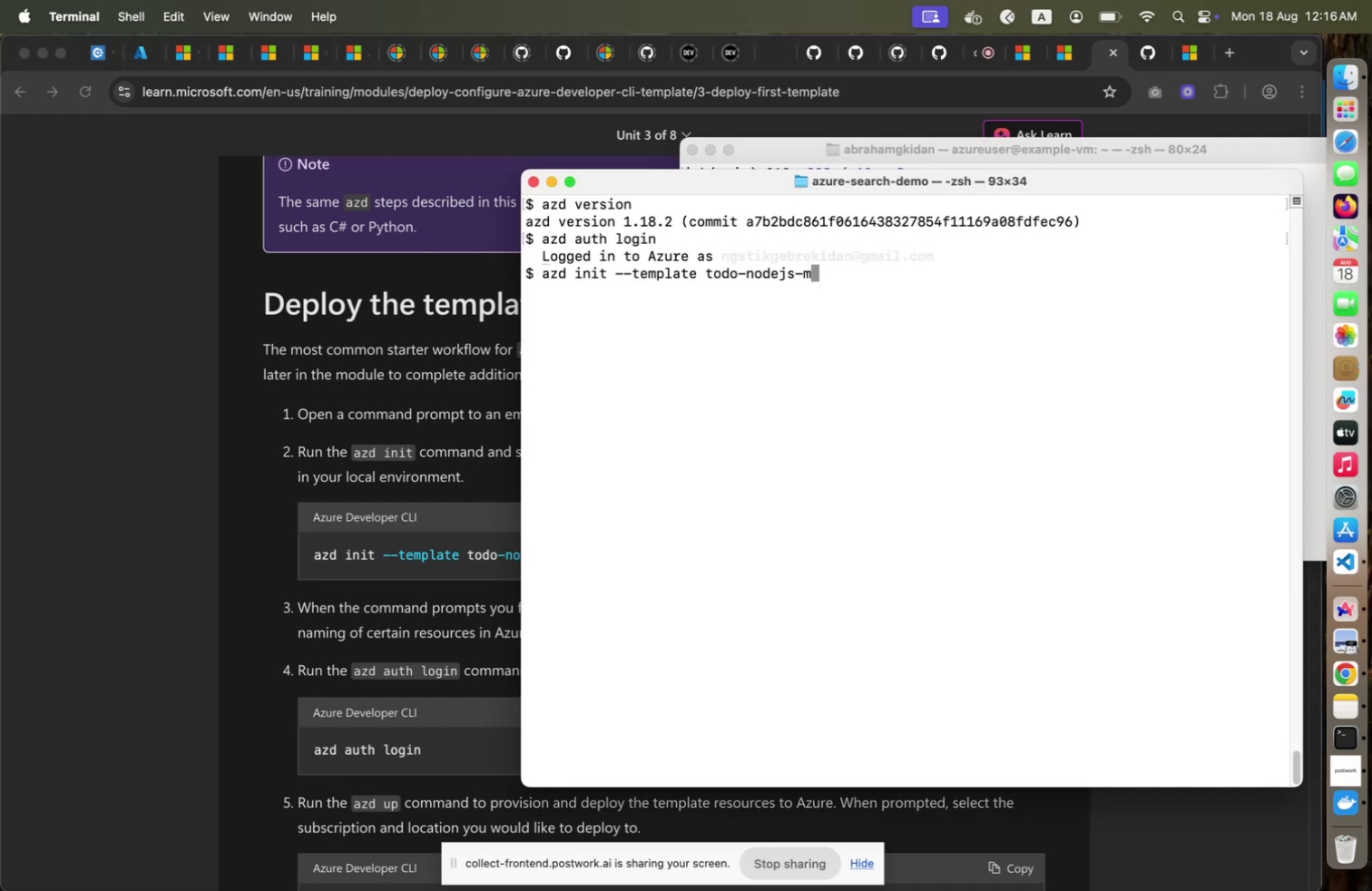 
key(Meta+CommandLeft)
 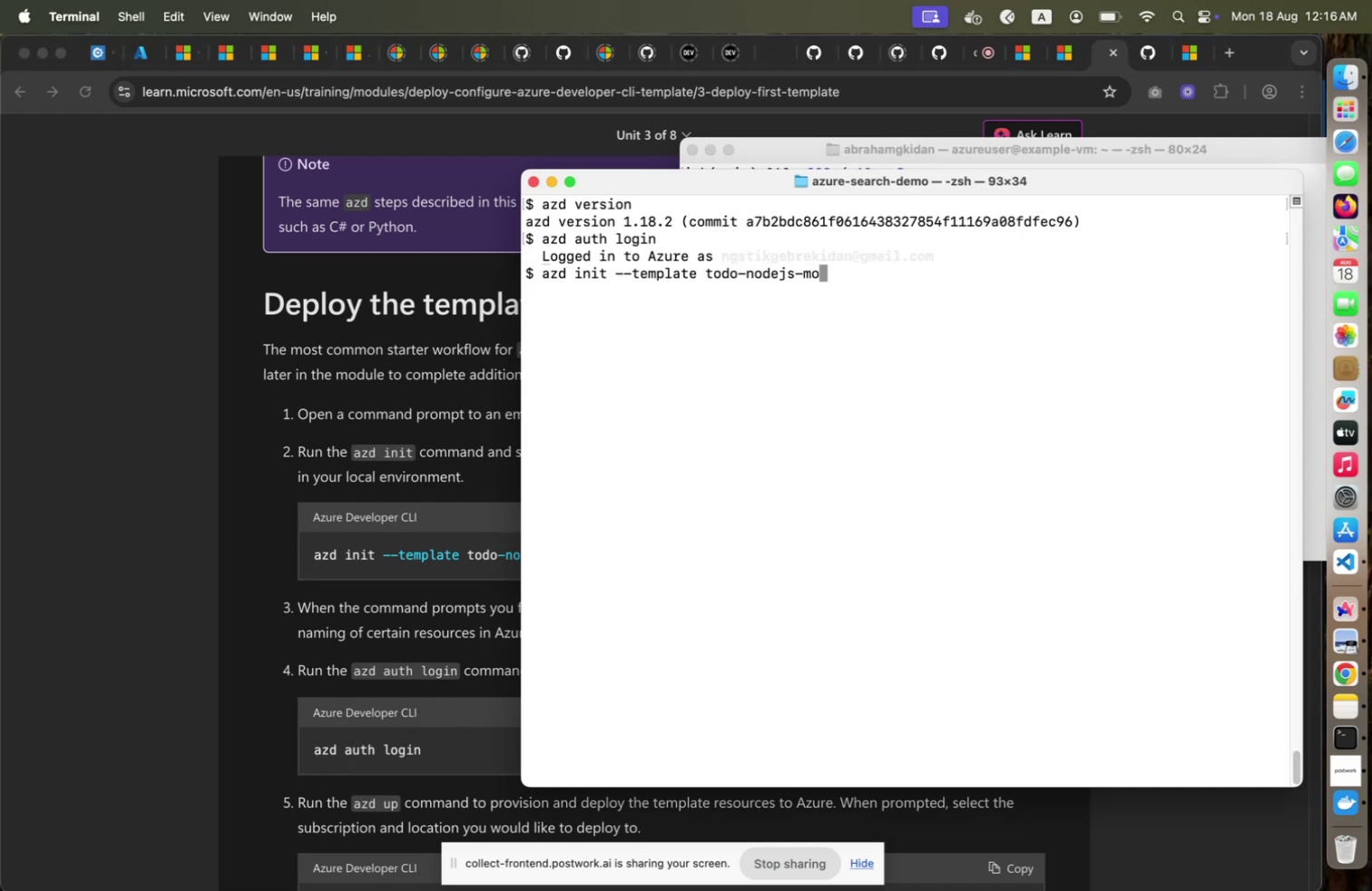 
key(Meta+Tab)
 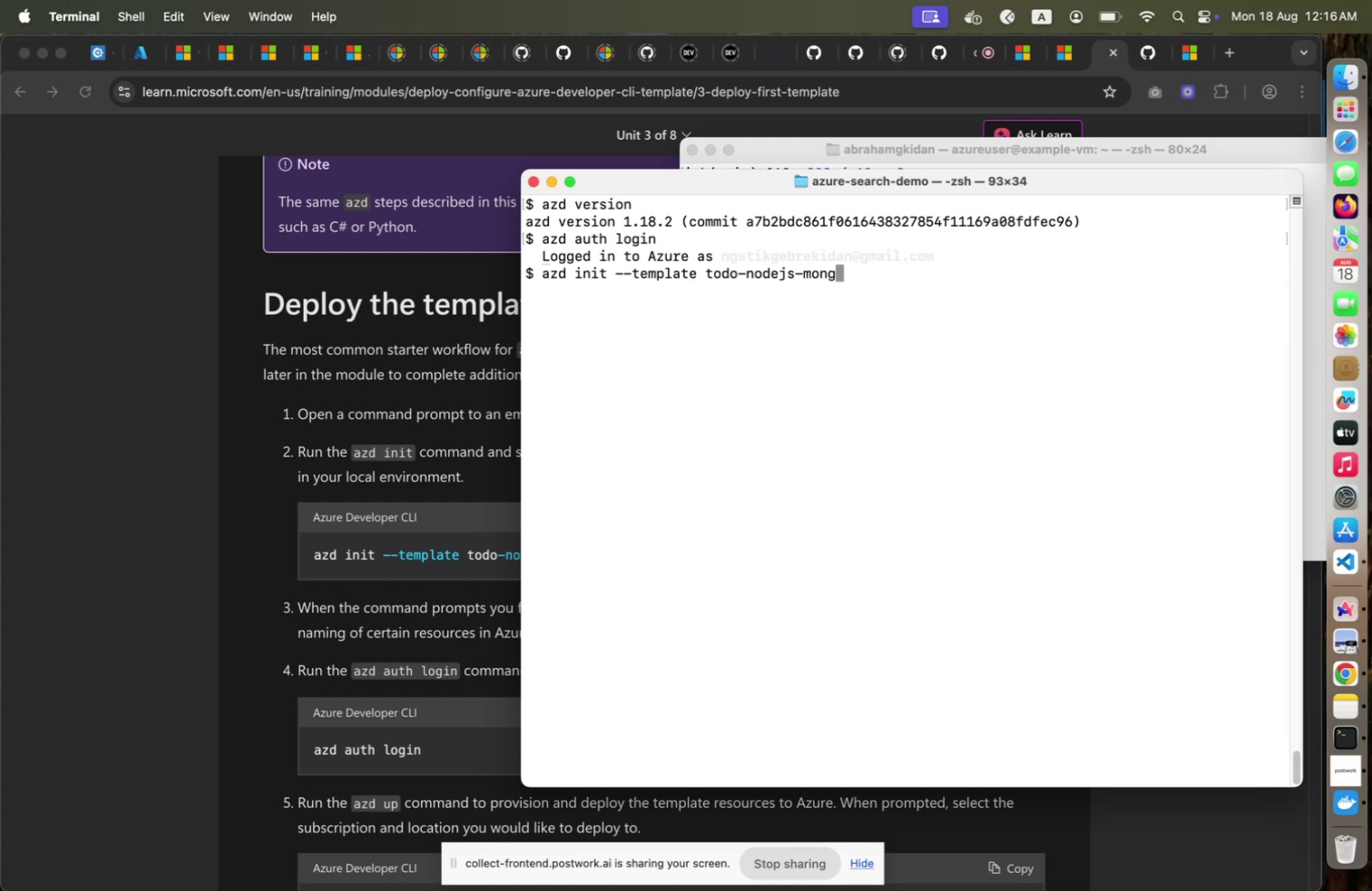 
key(Meta+CommandLeft)
 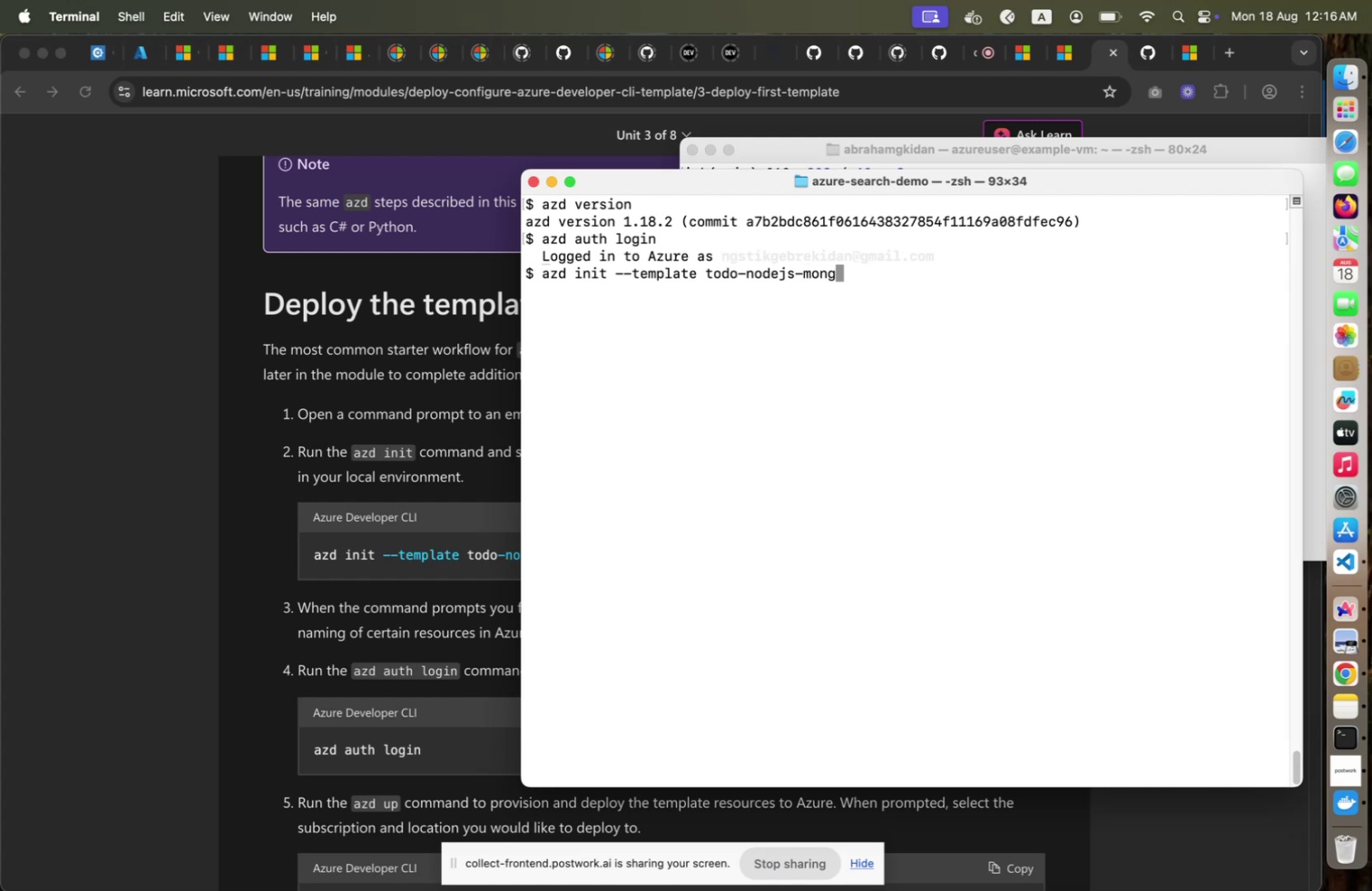 
key(Meta+Tab)
 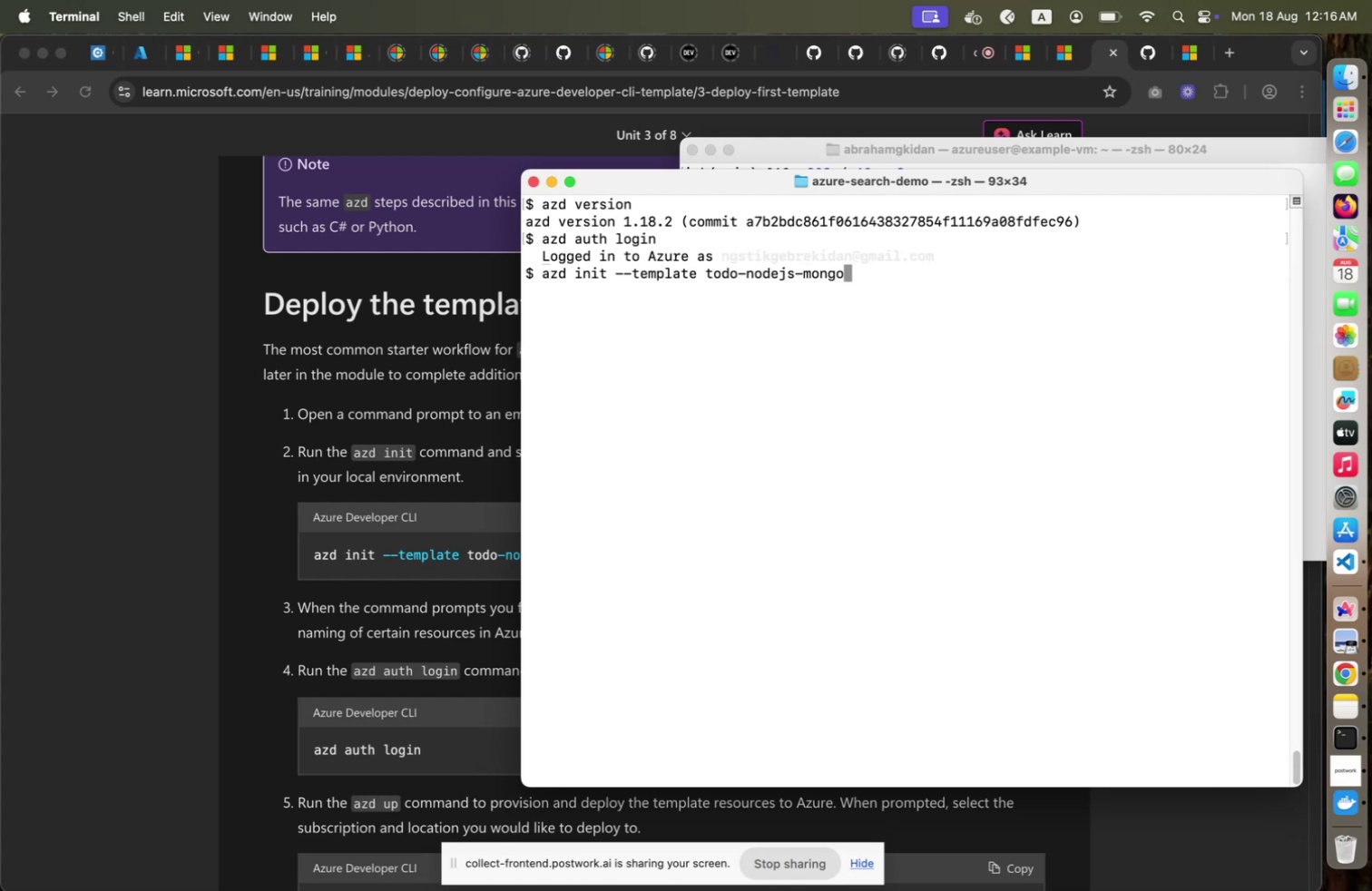 
type(mongo)
 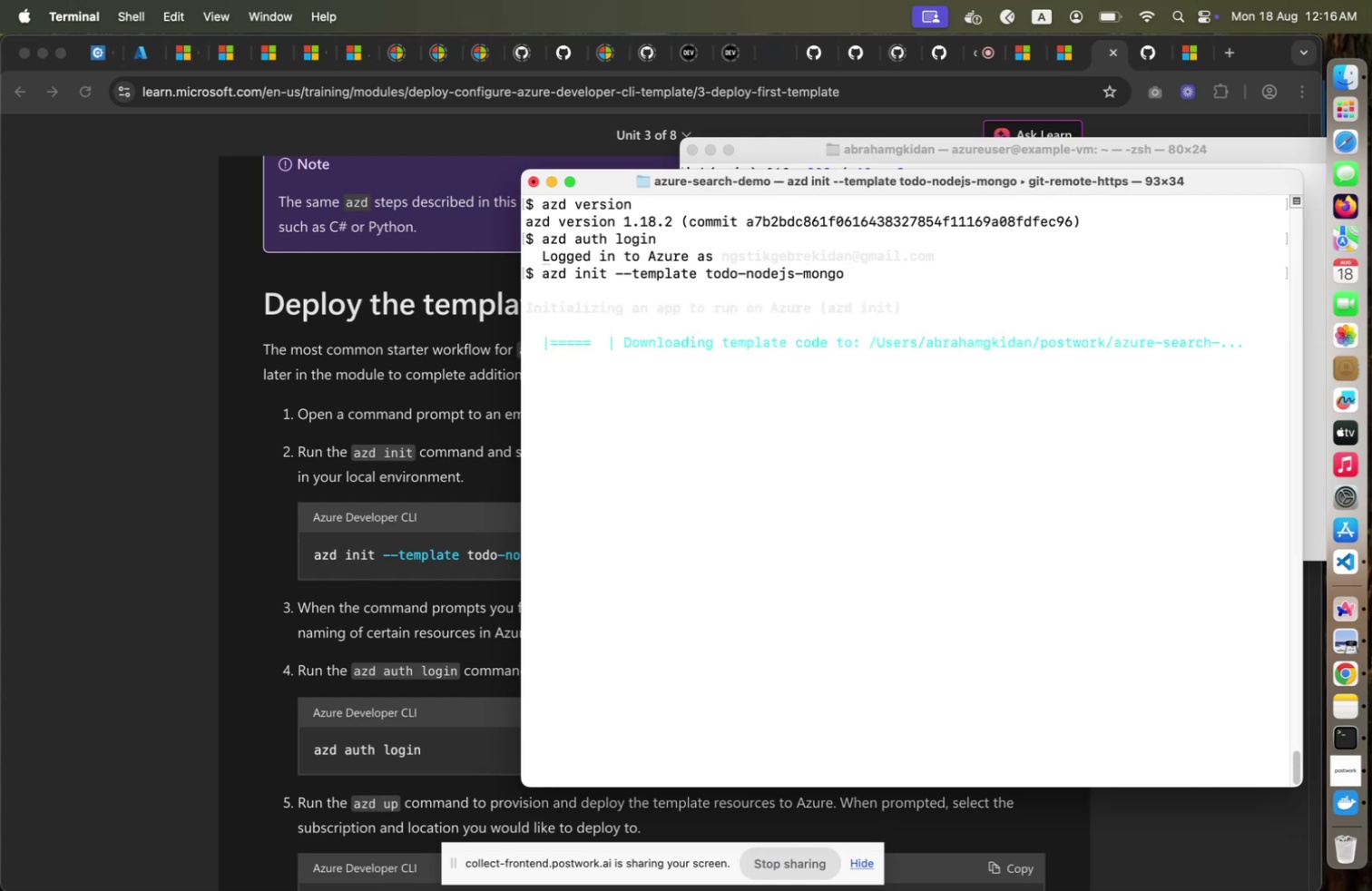 
key(Enter)
 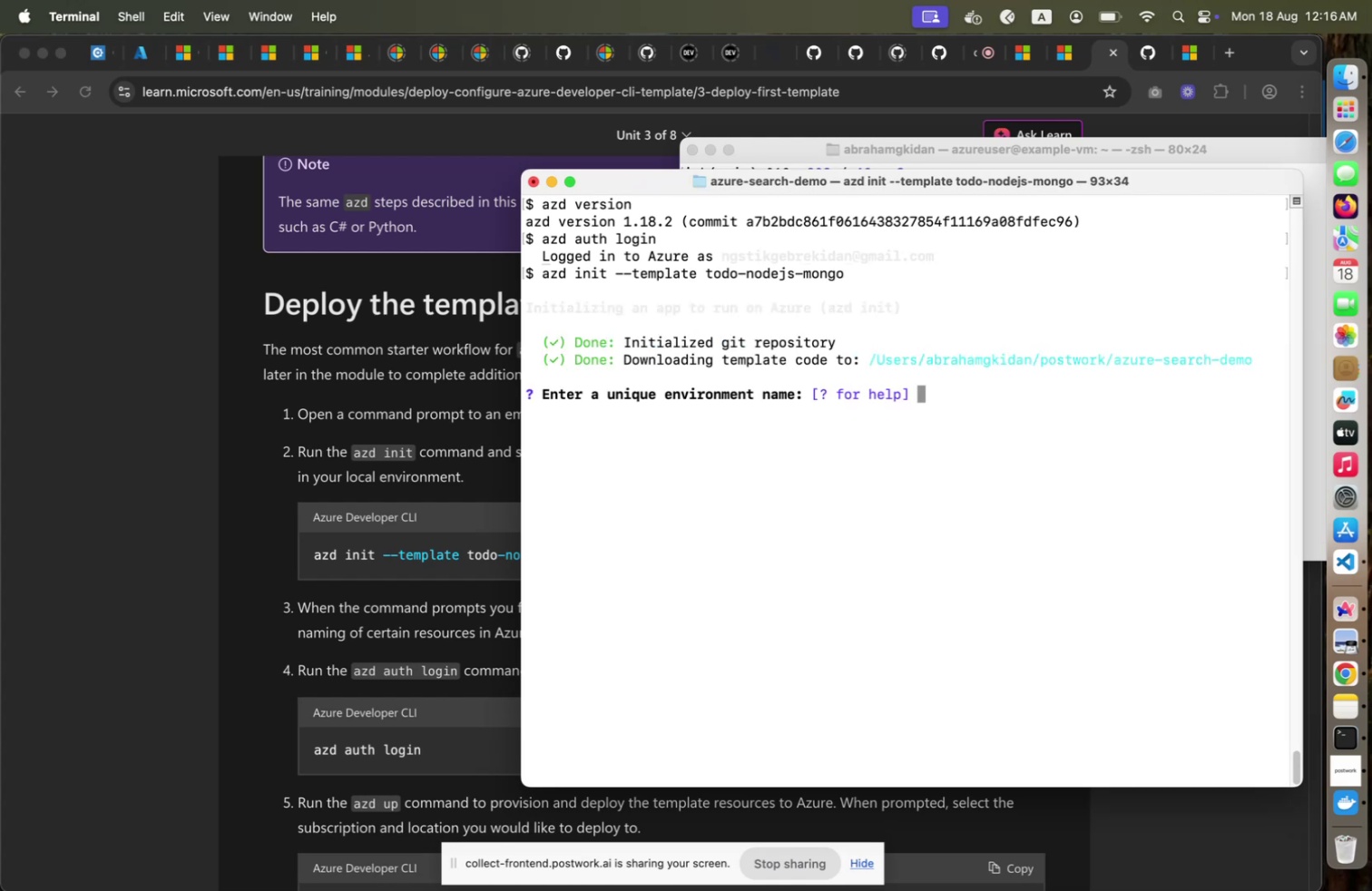 
wait(5.48)
 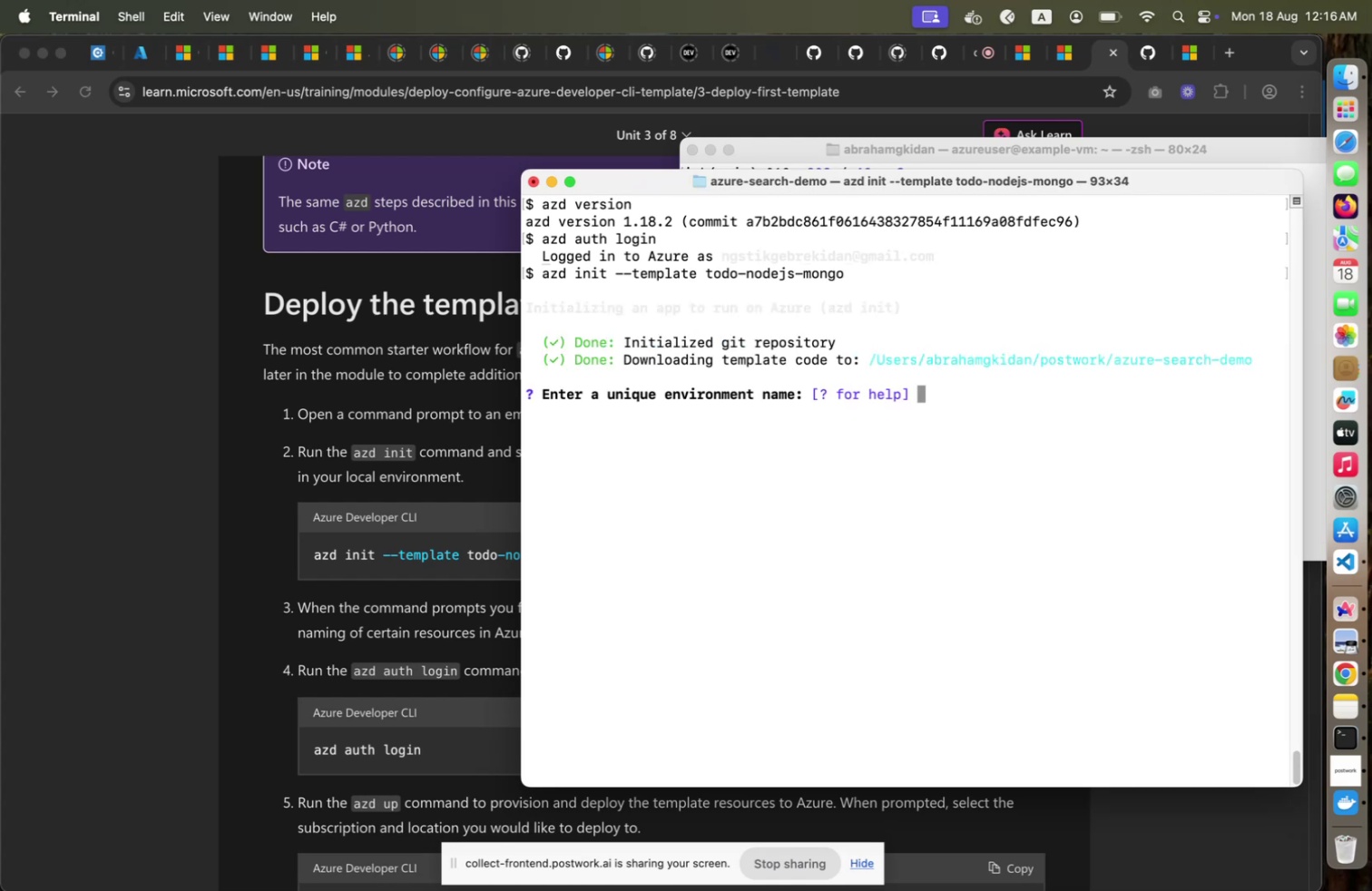 
type(tdodo)
key(Backspace)
key(Backspace)
key(Backspace)
key(Backspace)
type(odo-app)
 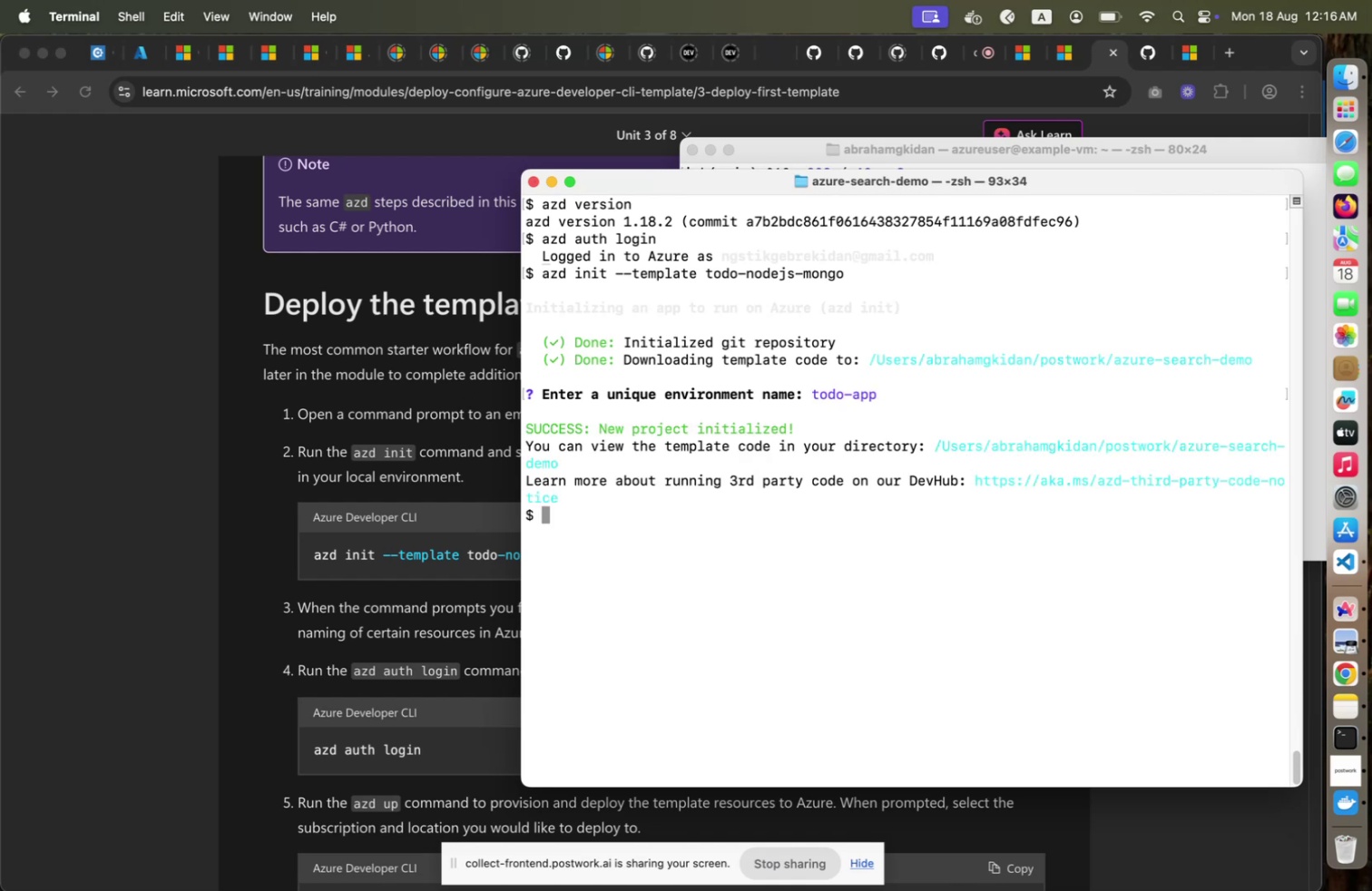 
key(Enter)
 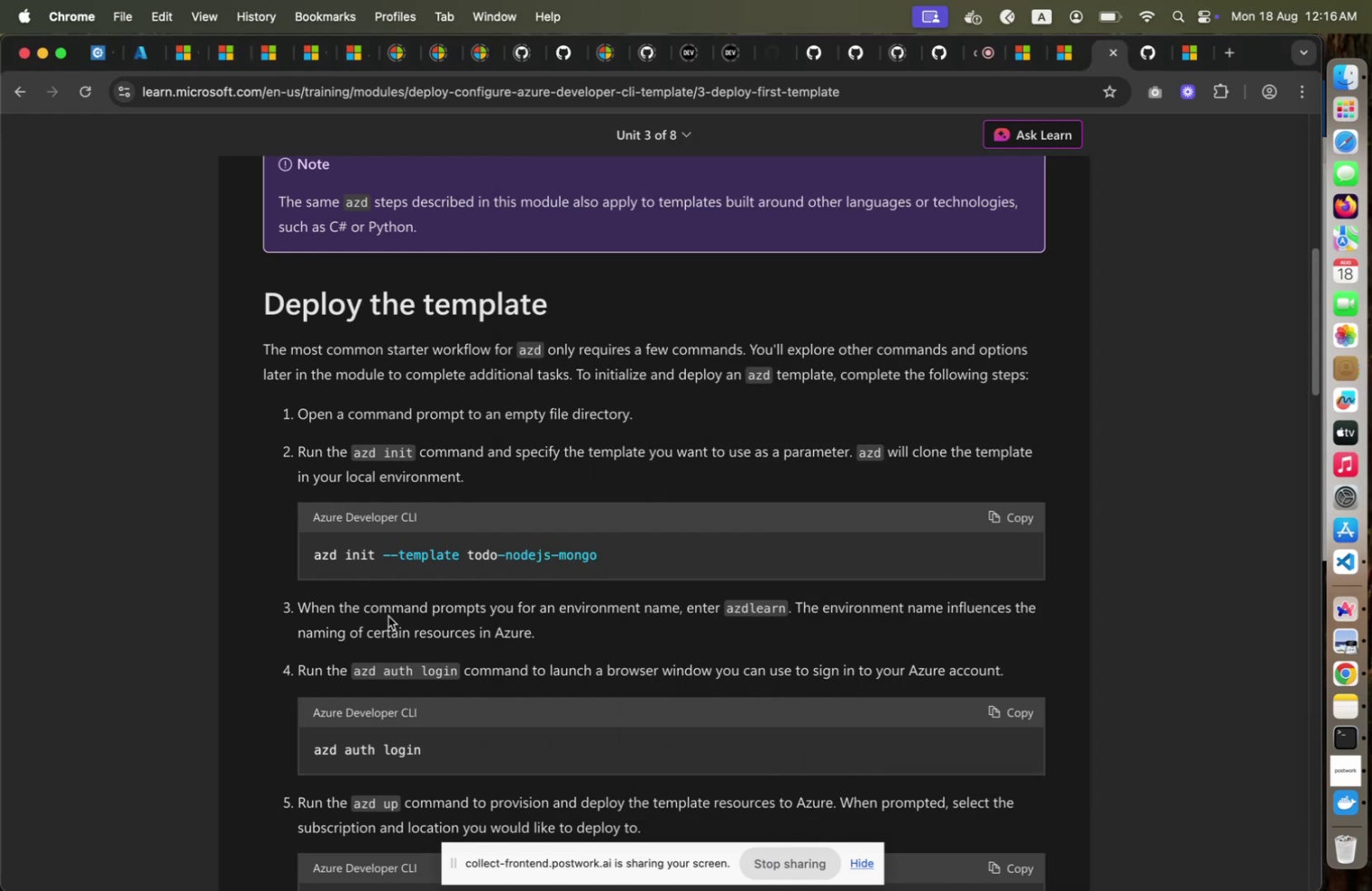 
left_click([388, 615])
 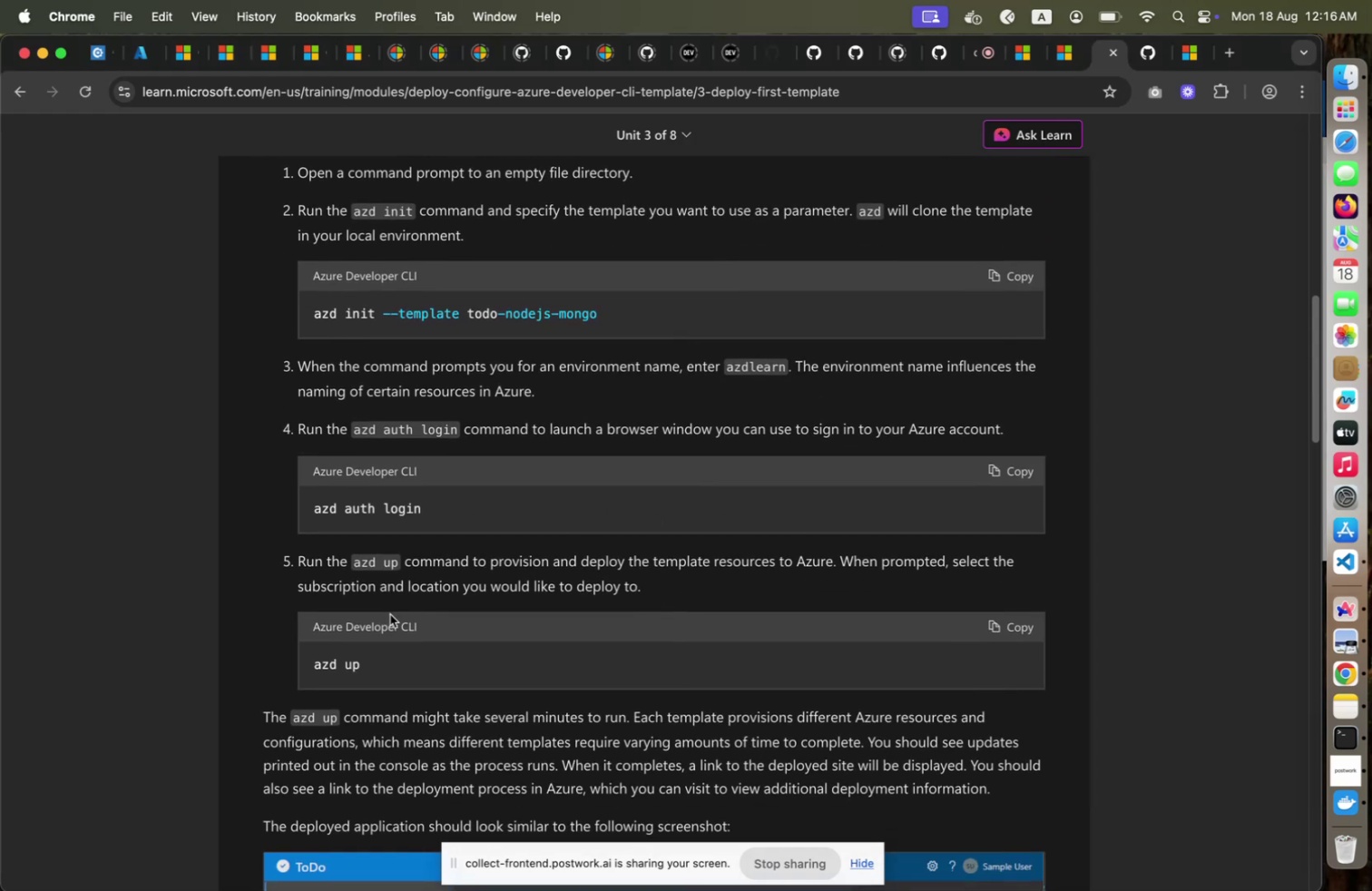 
scroll: coordinate [390, 613], scroll_direction: down, amount: 6.0
 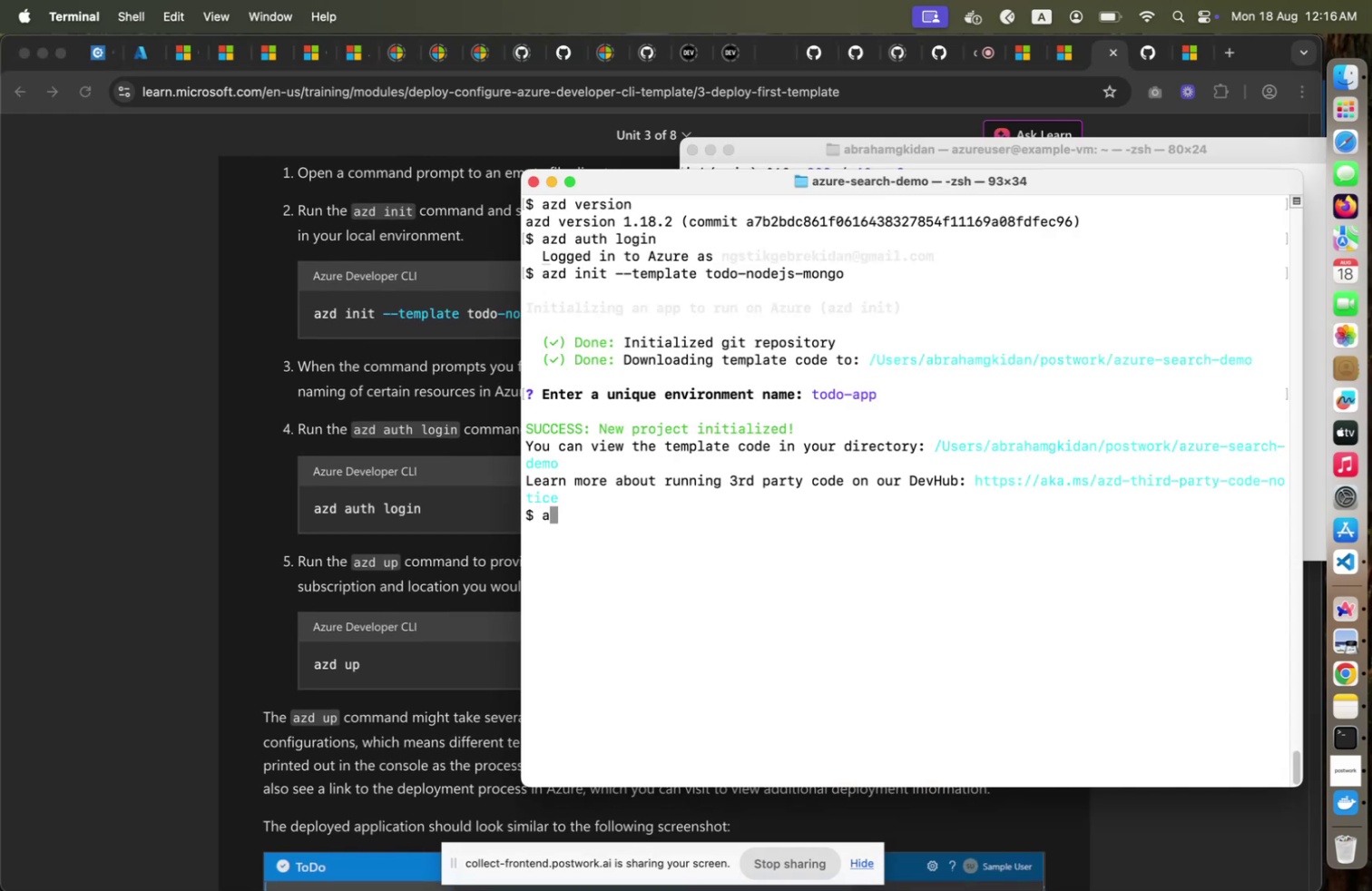 
key(Meta+CommandLeft)
 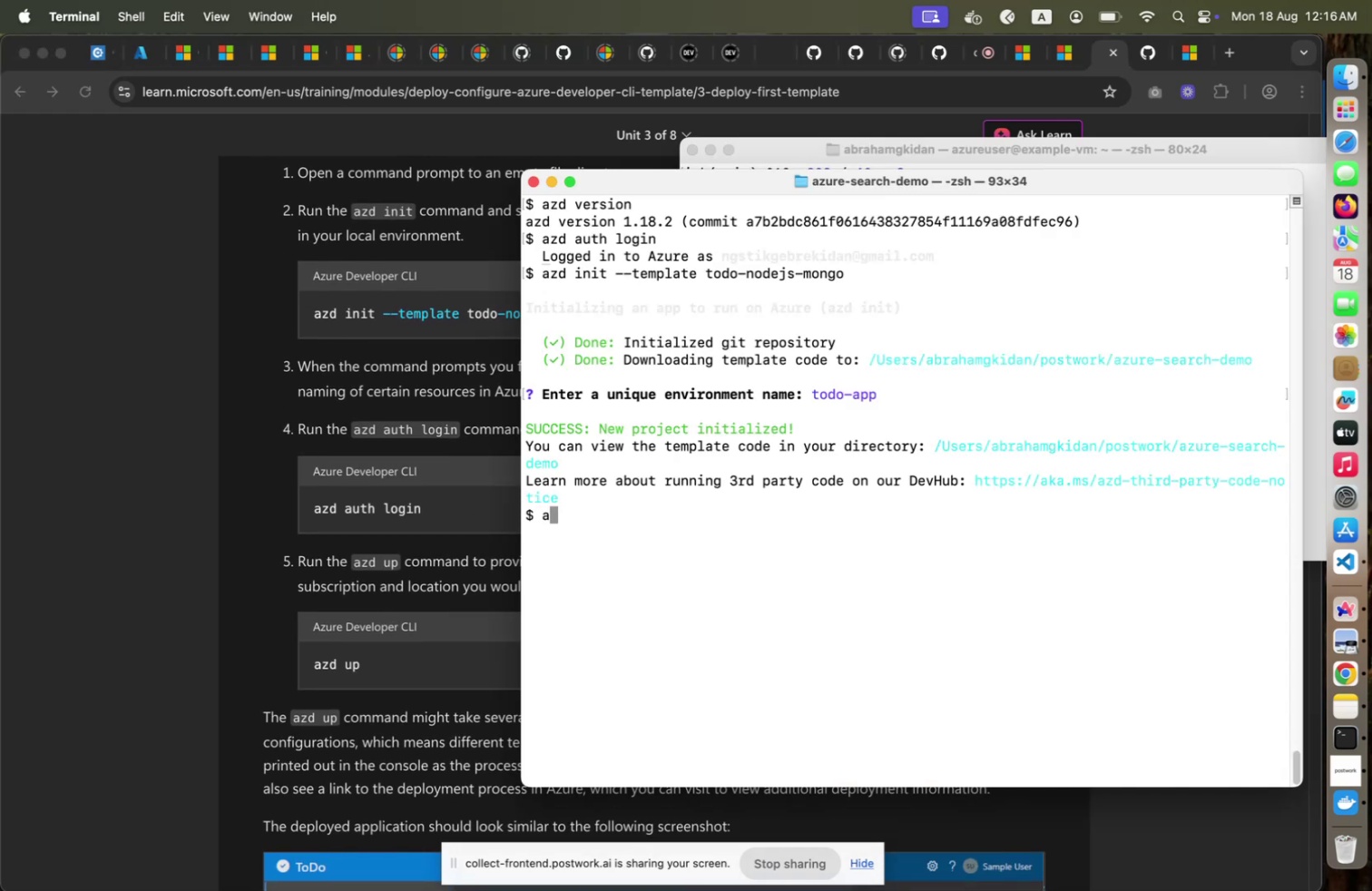 
key(Meta+Tab)
 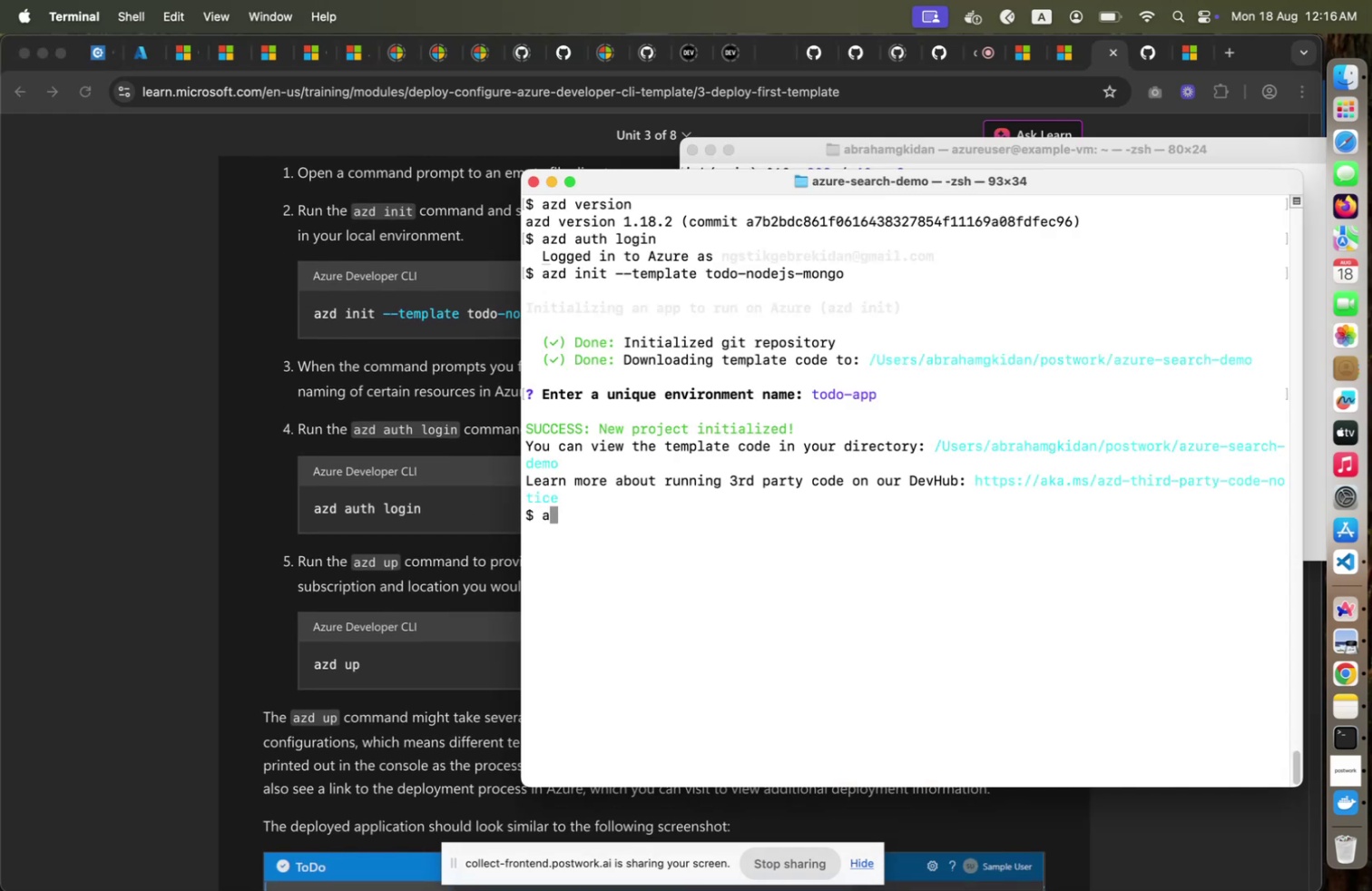 
type(az)
key(Backspace)
key(Backspace)
key(Backspace)
type(ls)
 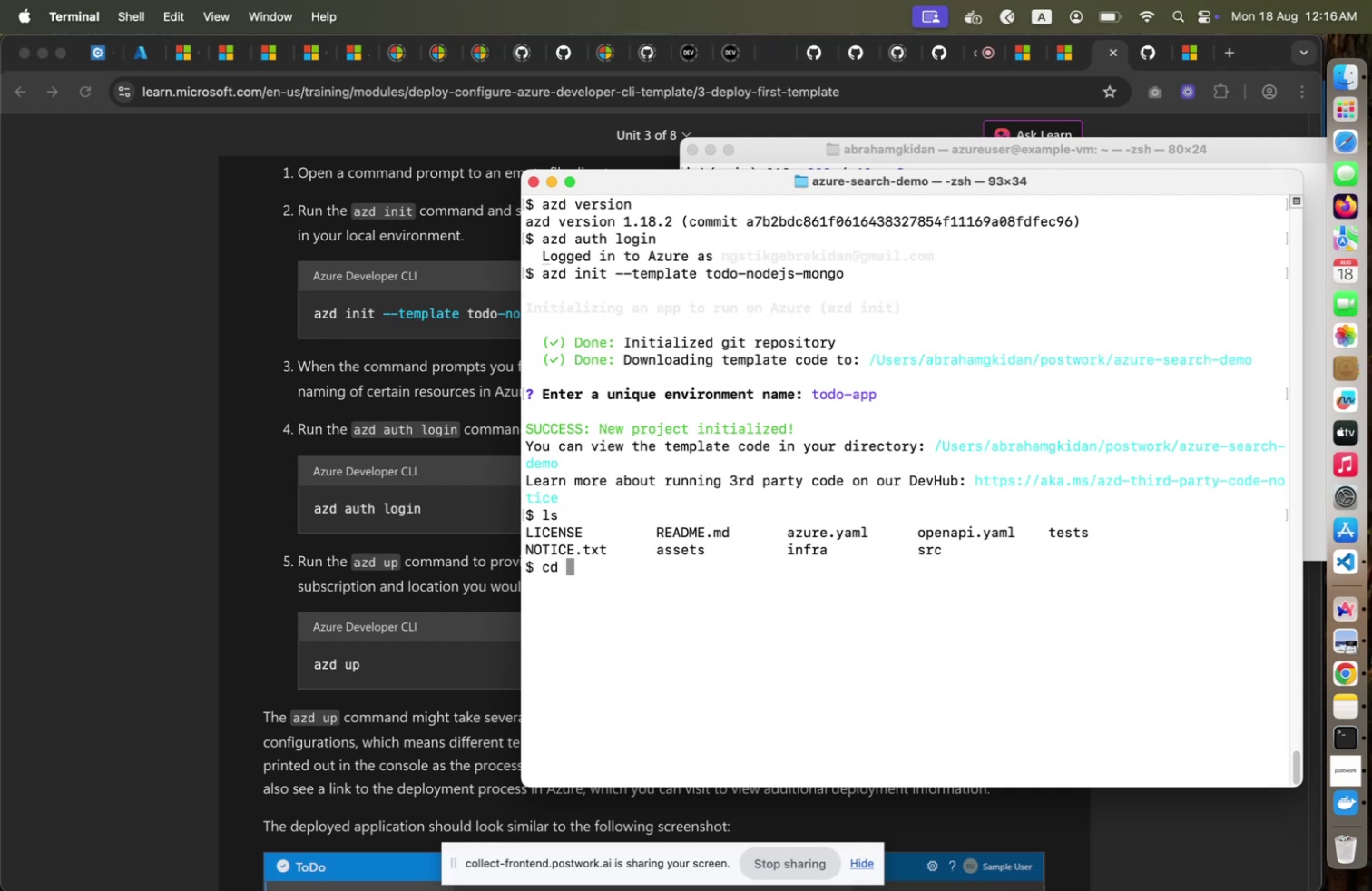 
key(Enter)
 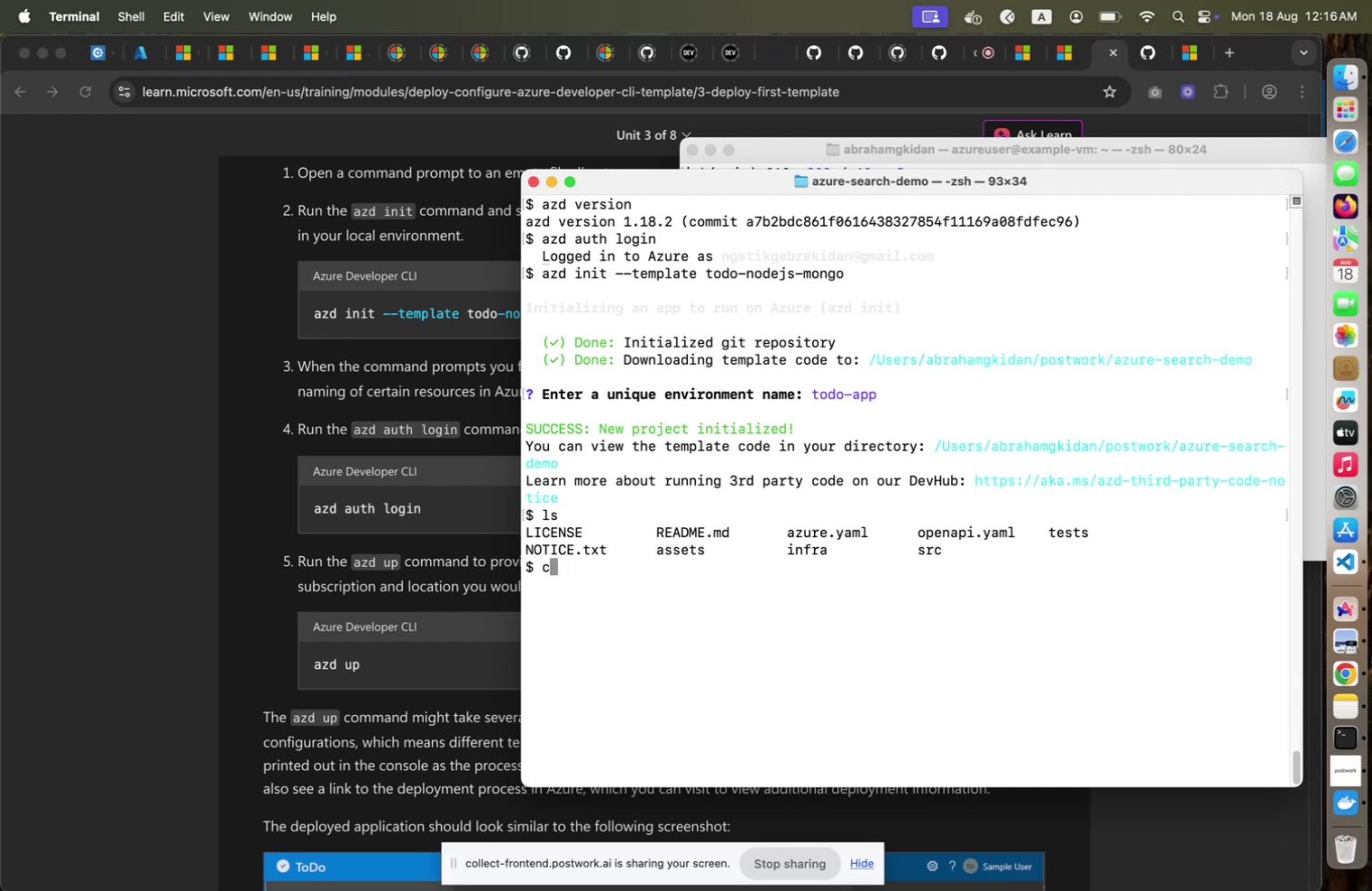 
type(cd )
key(Backspace)
key(Backspace)
key(Backspace)
type(azd up)
 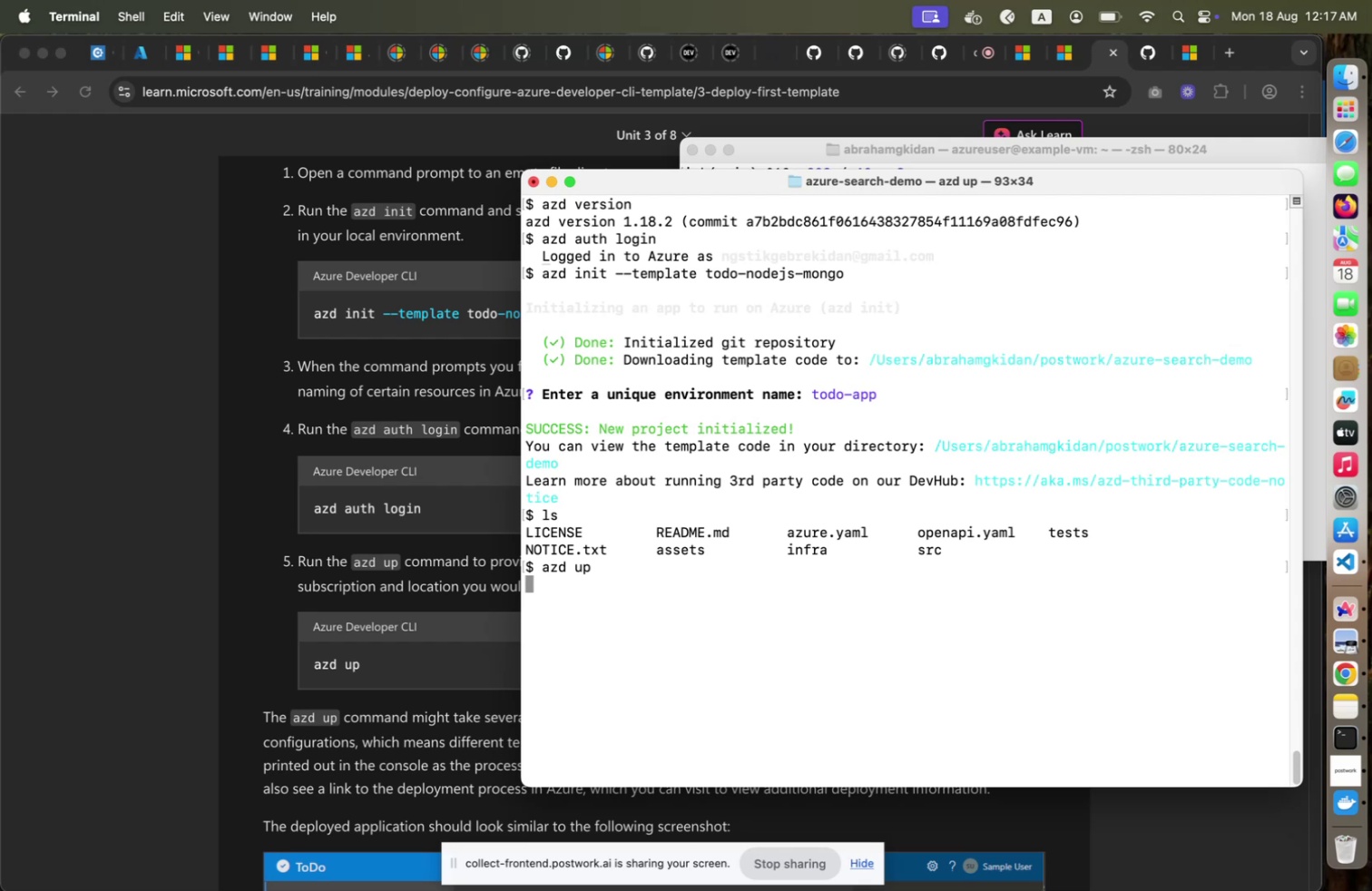 
key(Enter)
 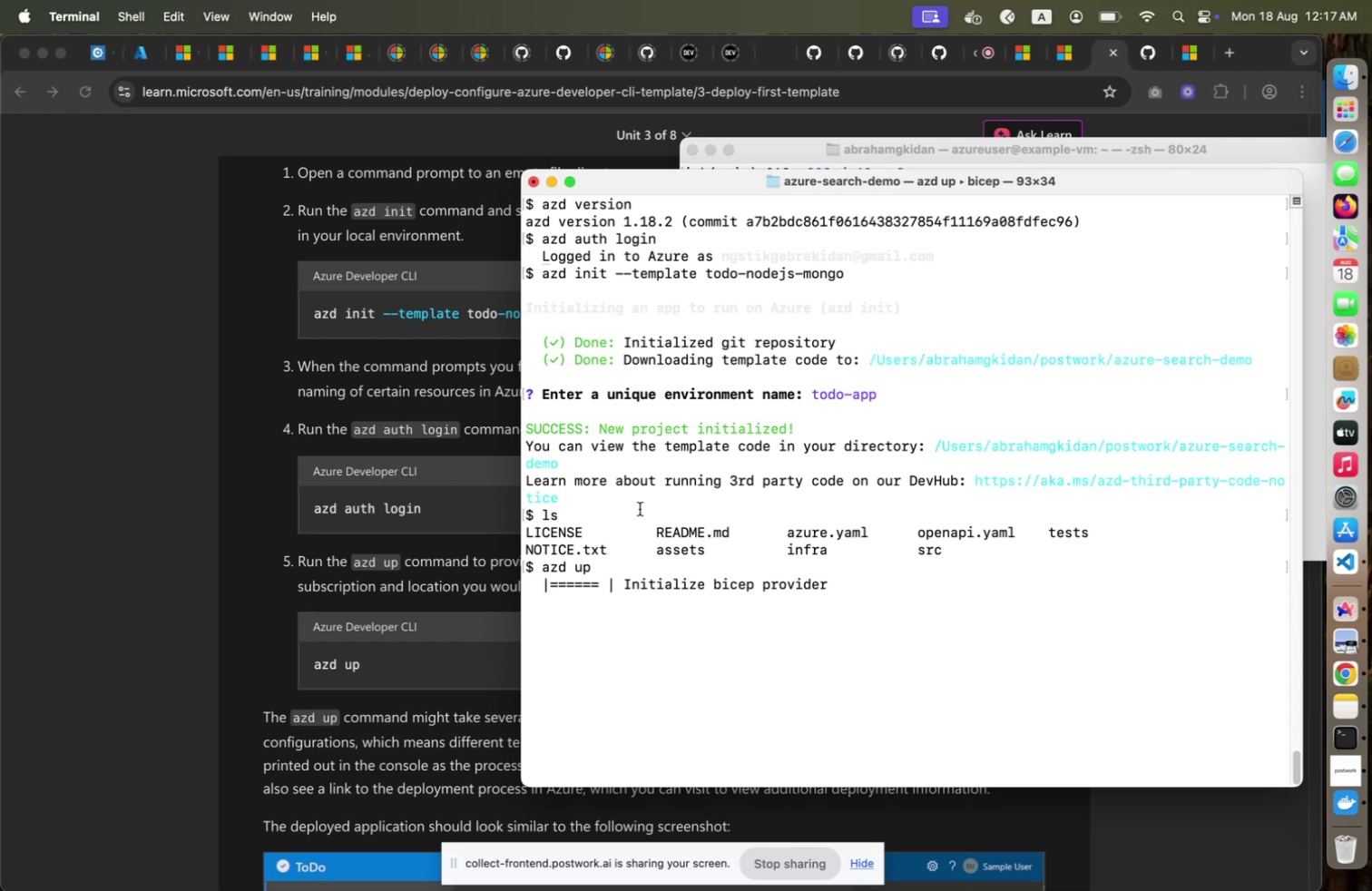 
wait(34.37)
 